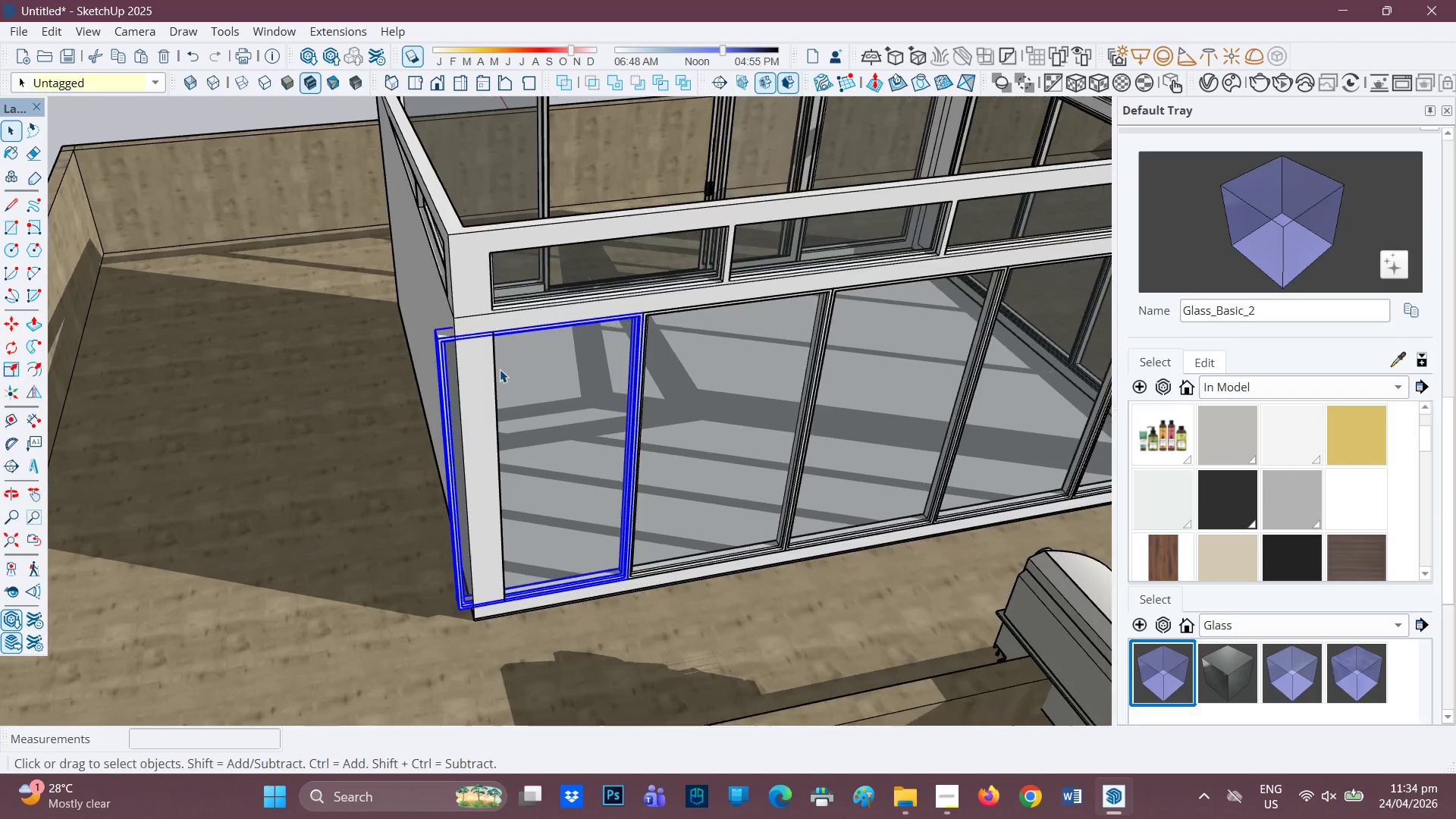 
left_click([438, 335])
 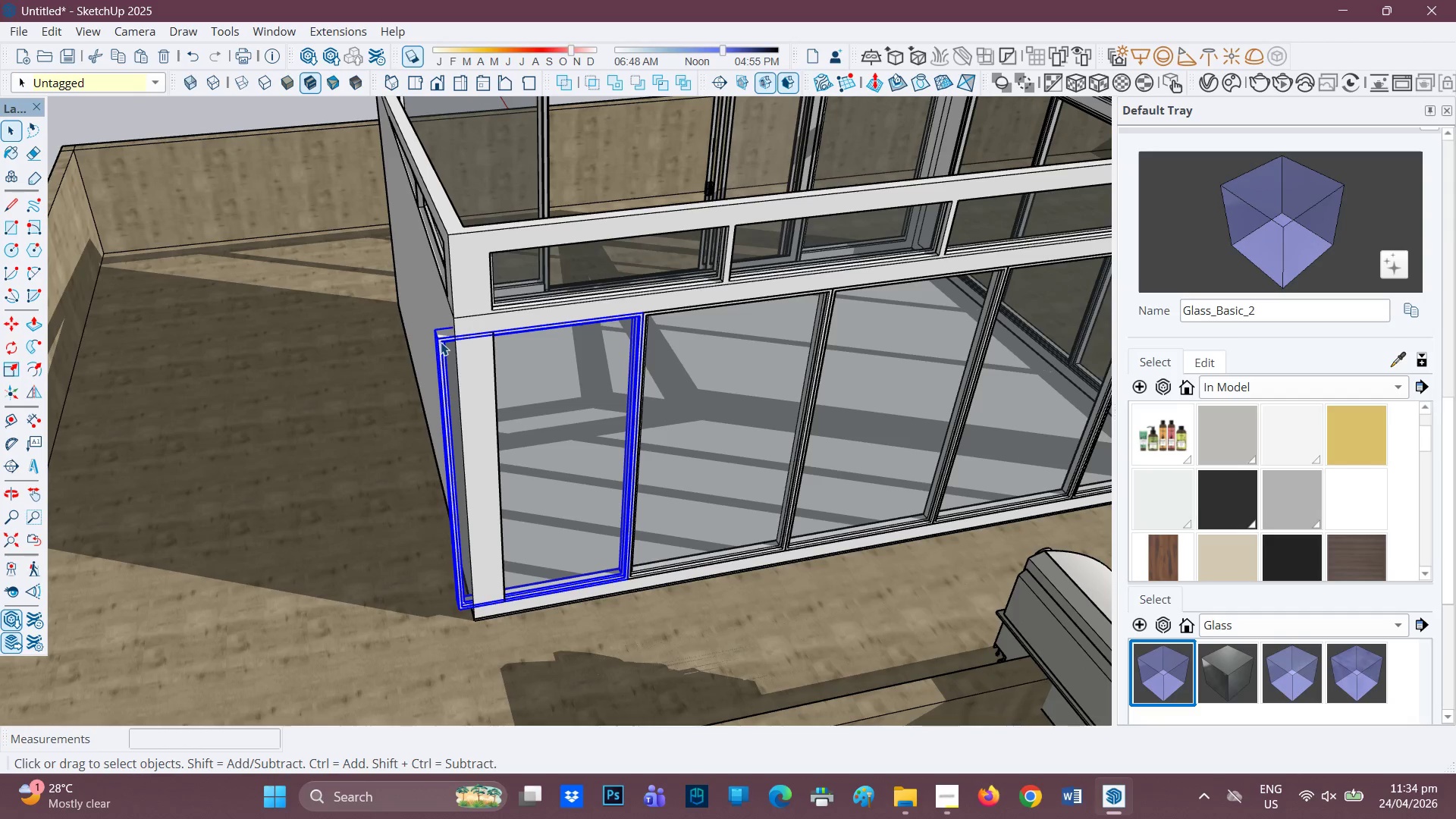 
right_click([441, 342])
 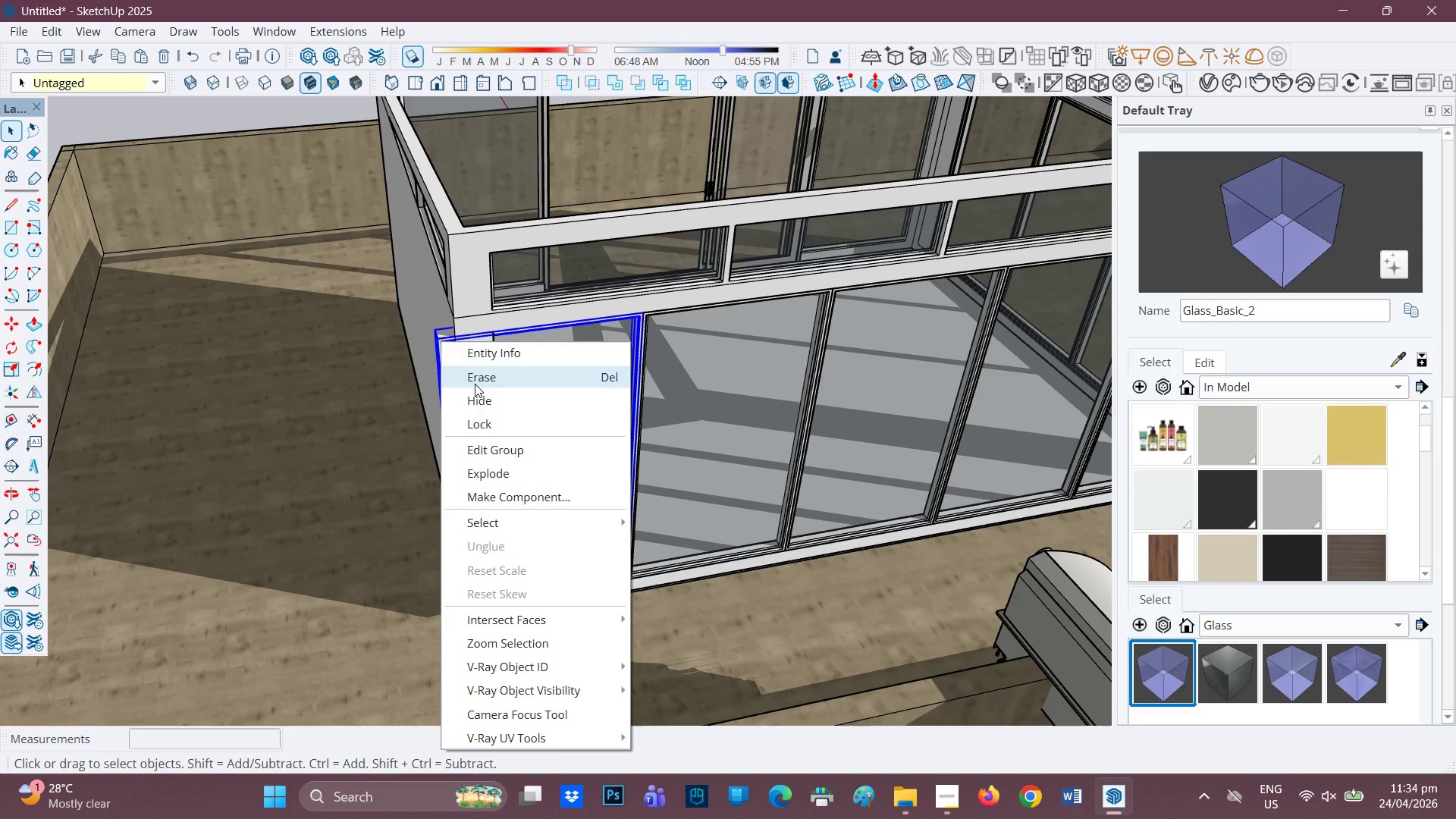 
left_click([475, 384])
 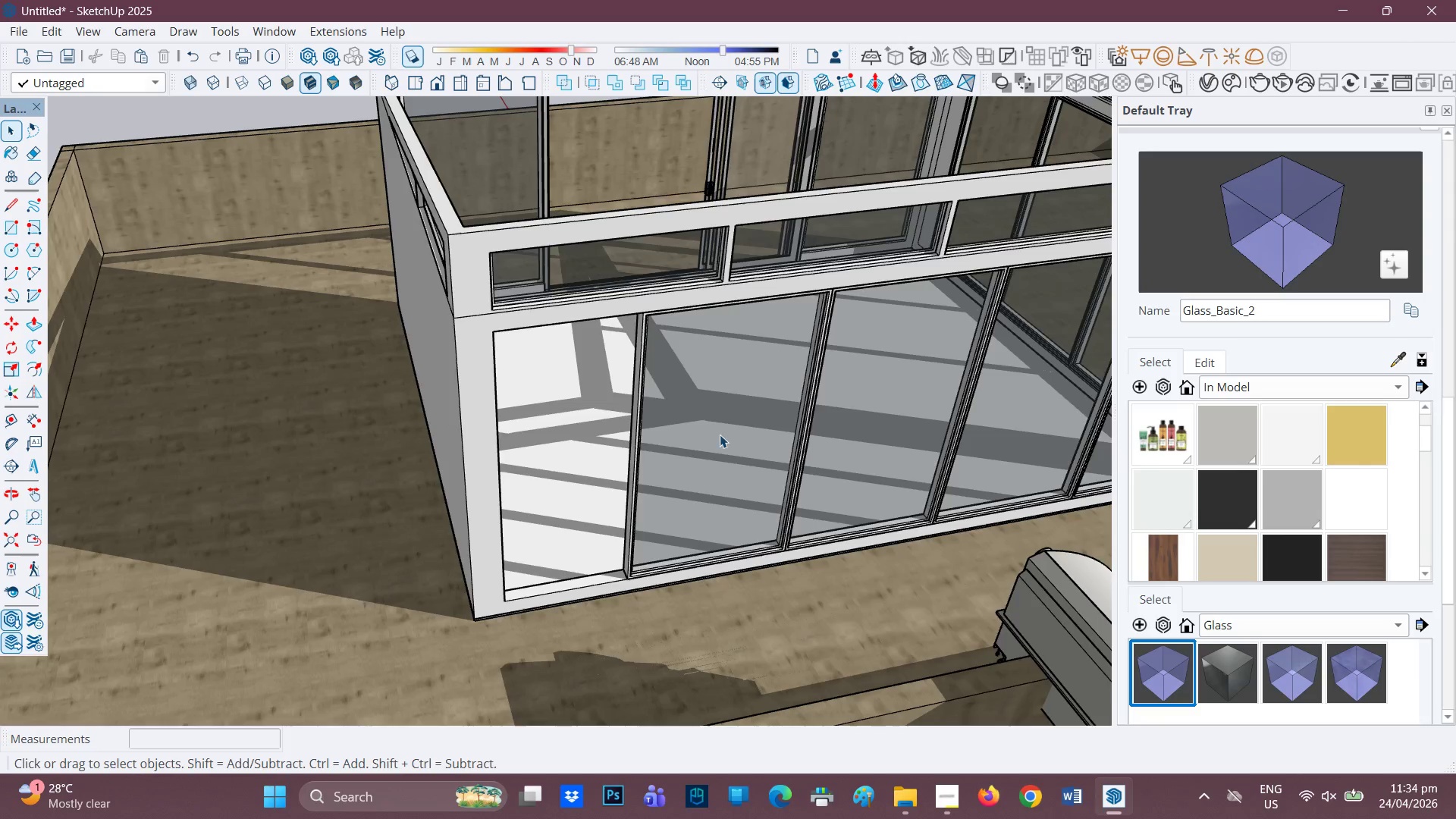 
left_click([694, 468])
 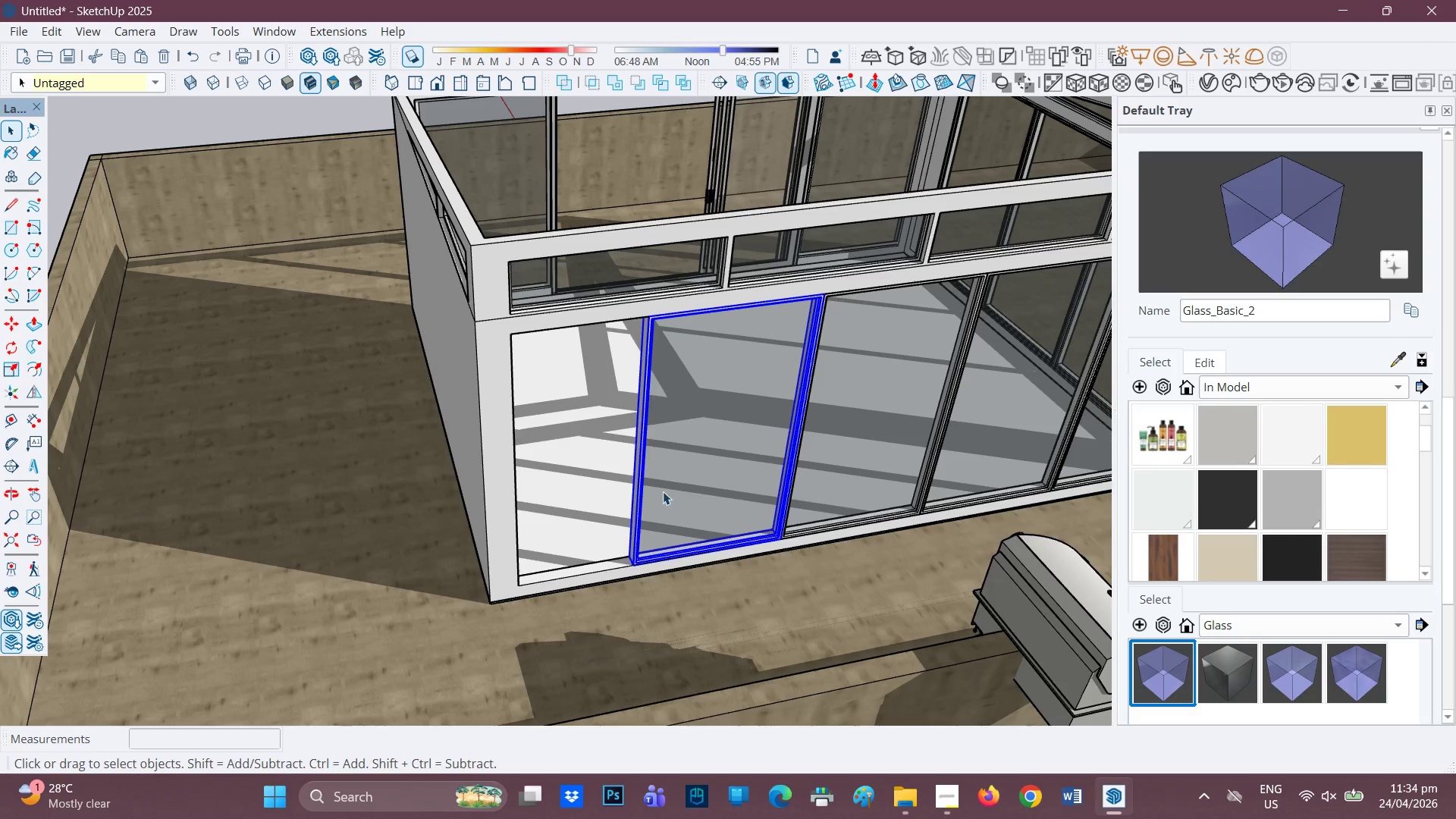 
scroll: coordinate [733, 466], scroll_direction: down, amount: 1.0
 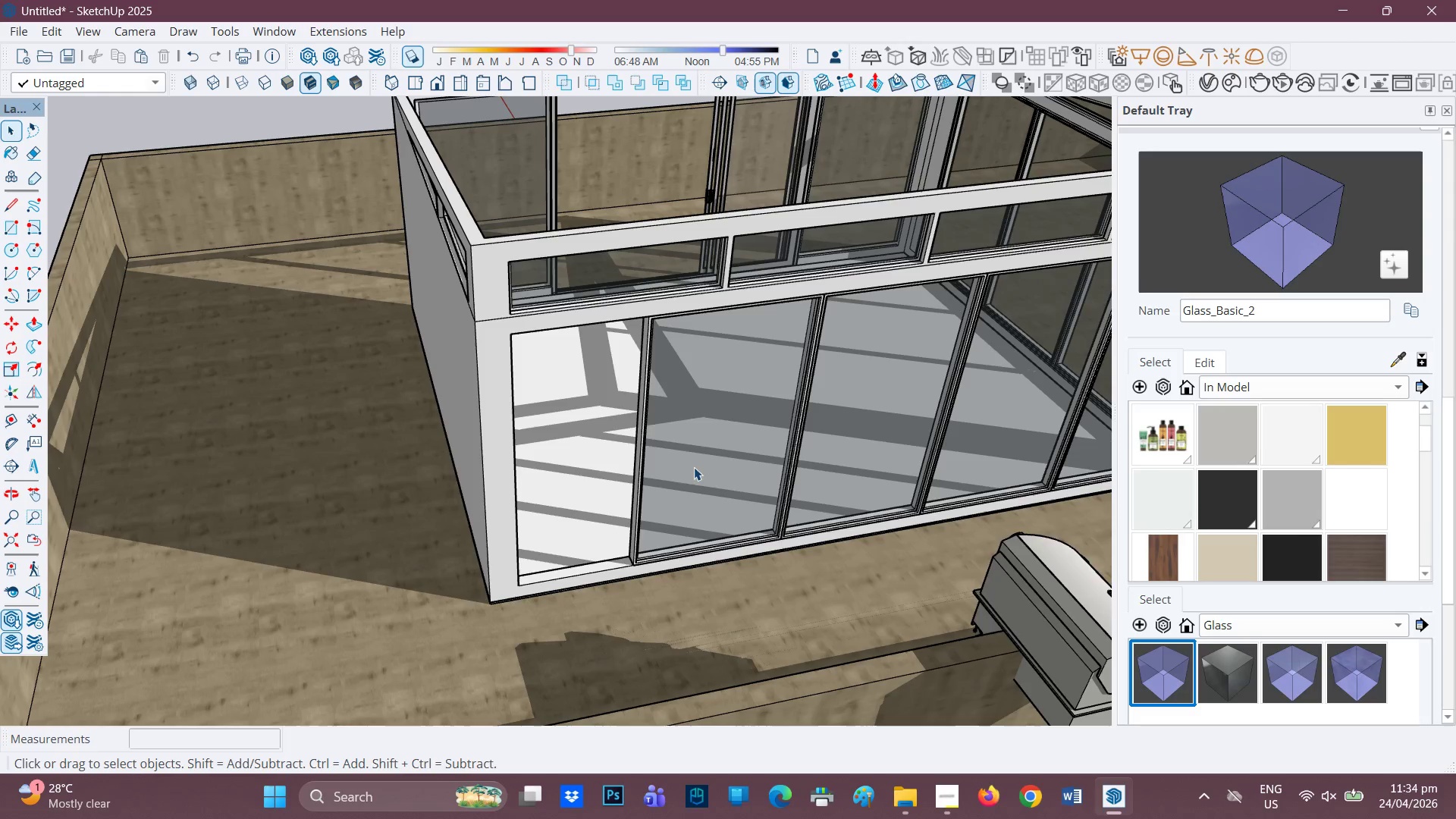 
scroll: coordinate [647, 544], scroll_direction: up, amount: 2.0
 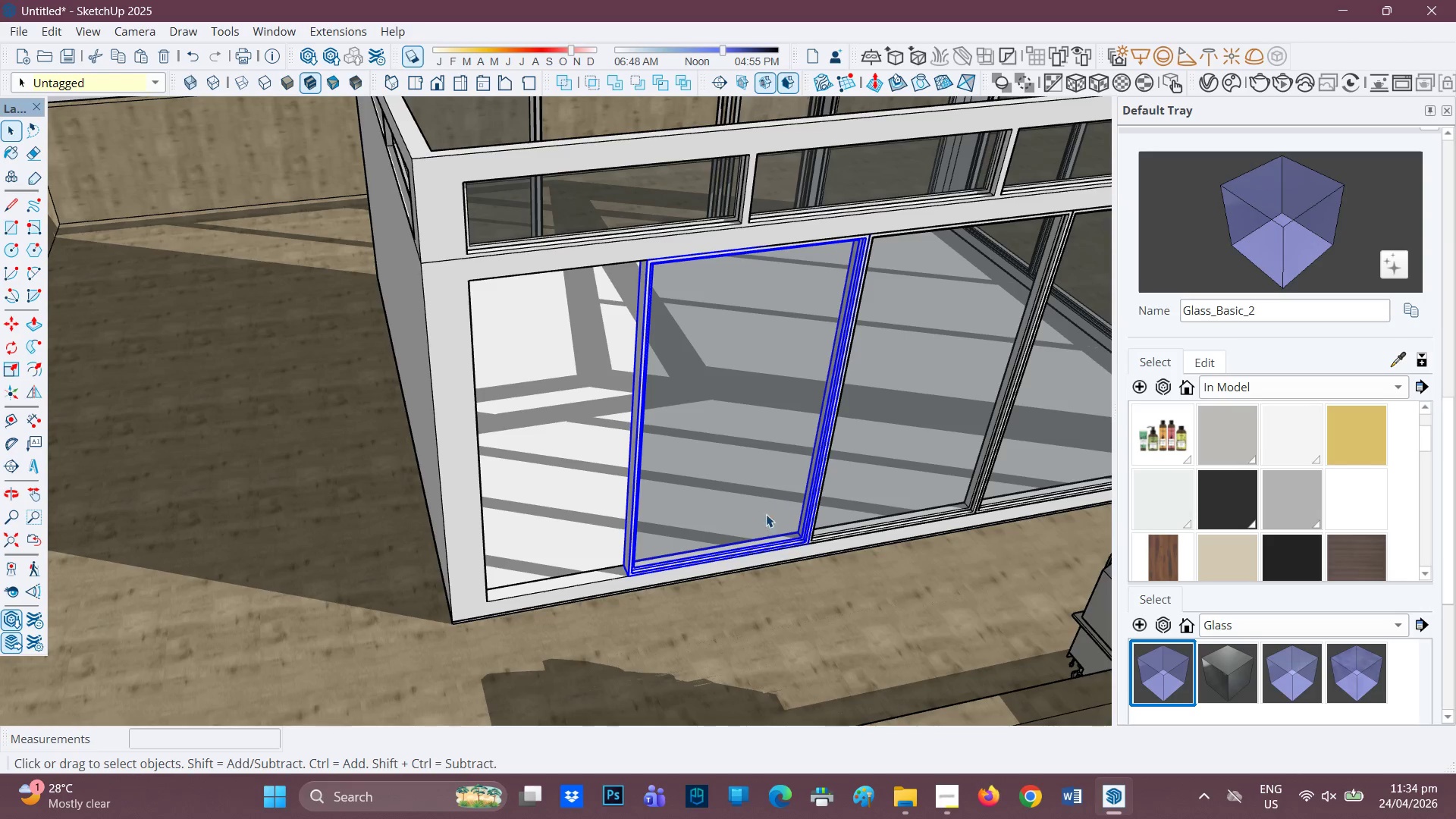 
scroll: coordinate [960, 478], scroll_direction: down, amount: 4.0
 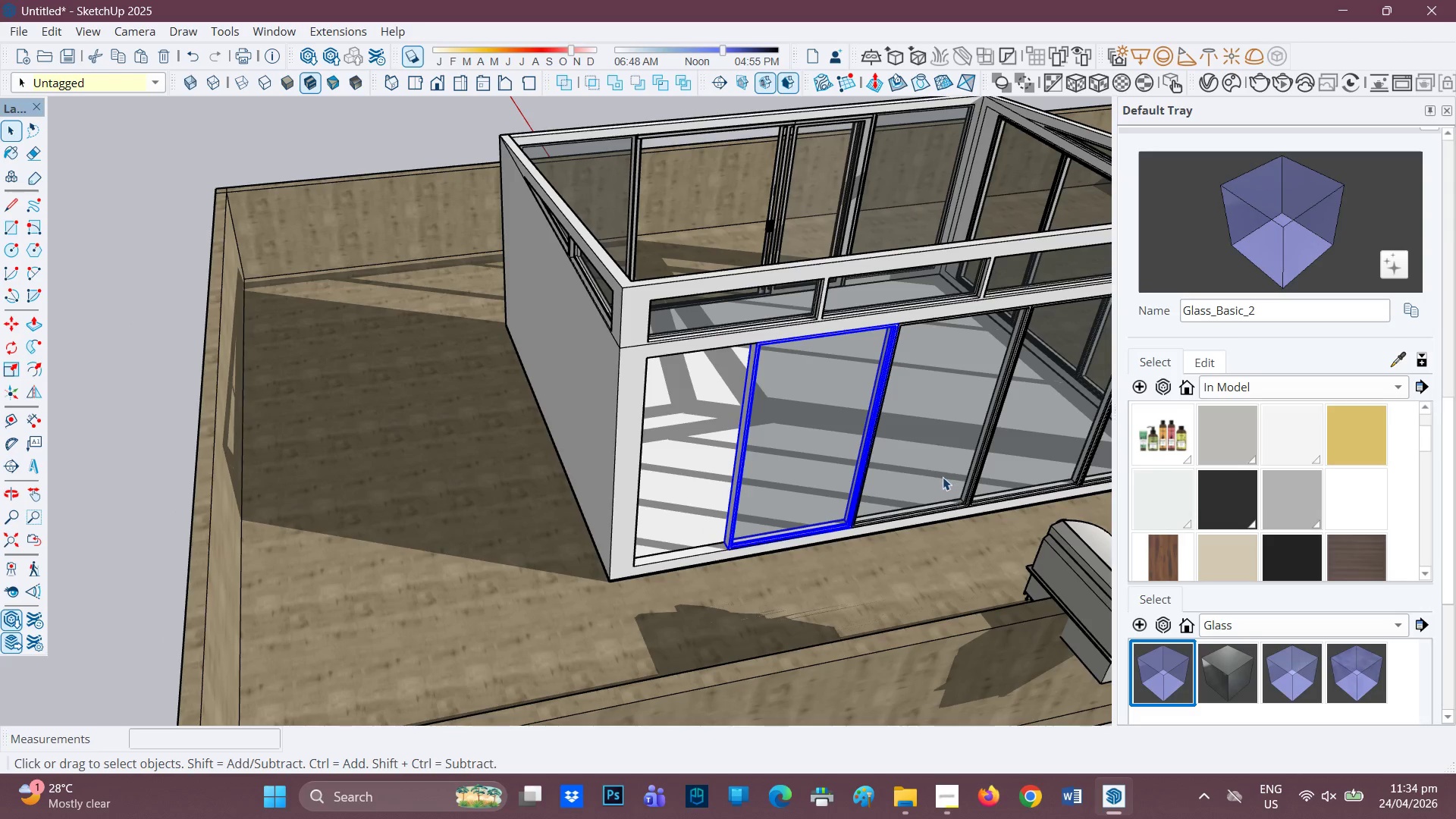 
key(H)
 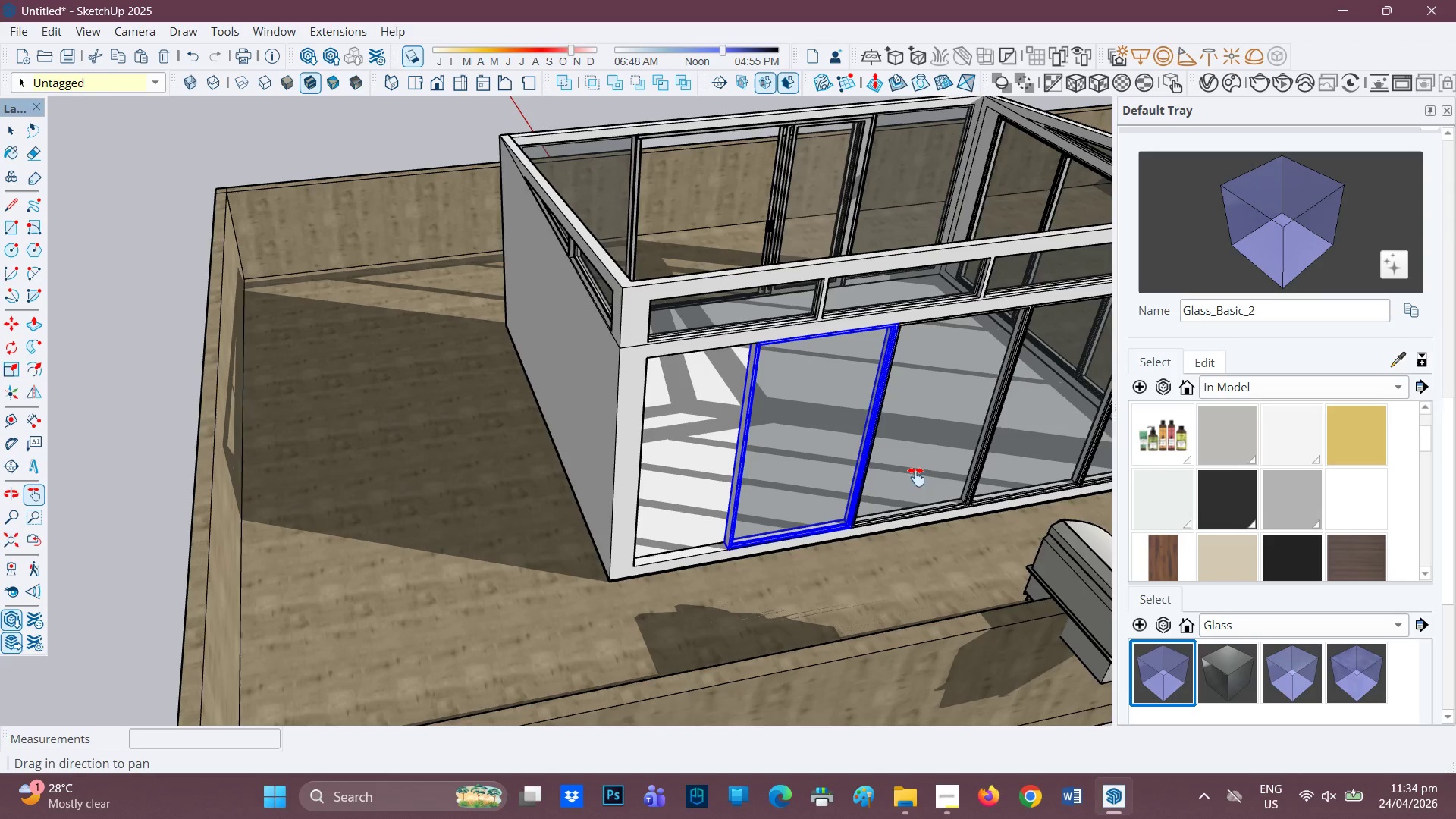 
left_click_drag(start_coordinate=[924, 477], to_coordinate=[631, 485])
 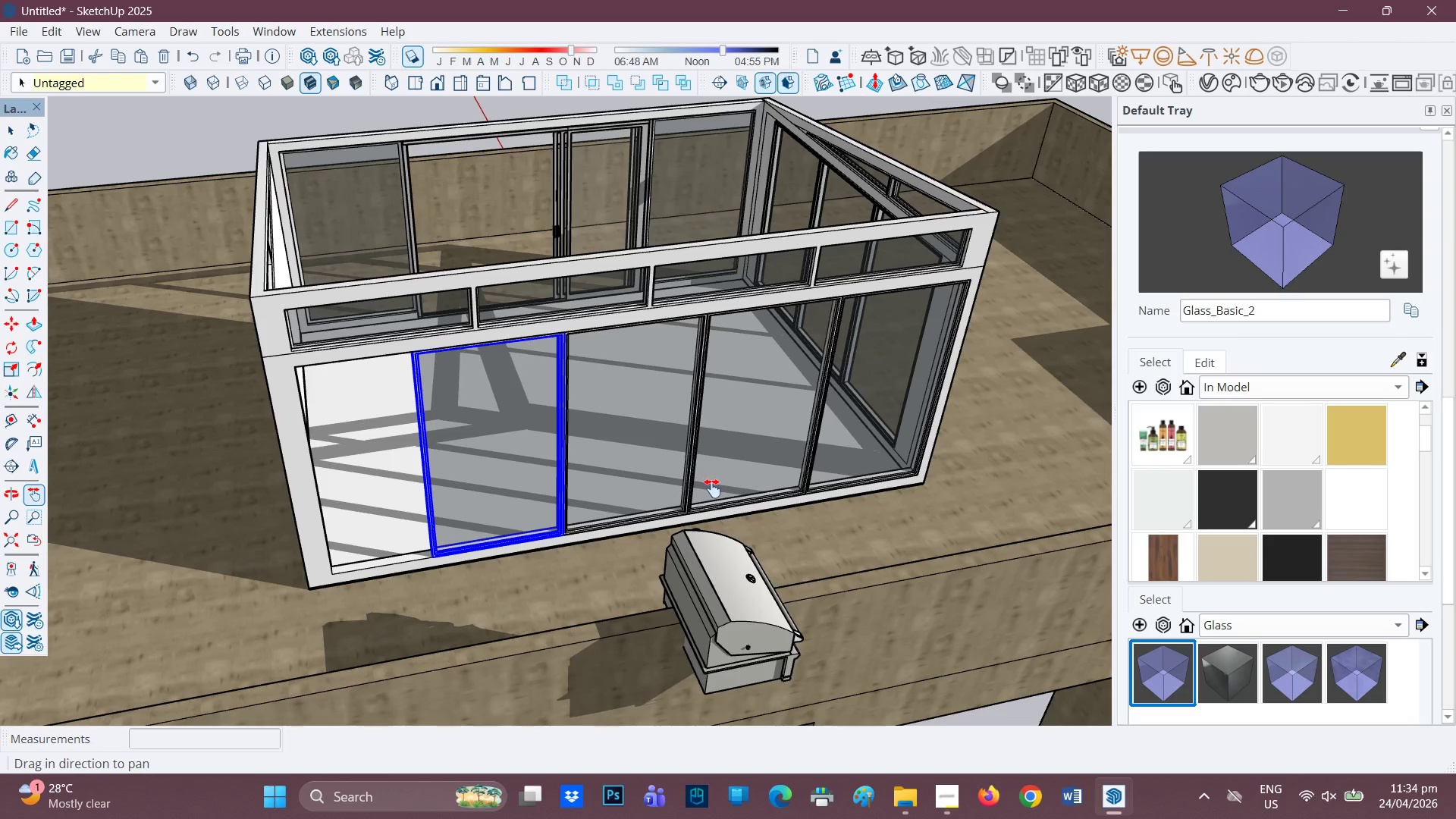 
scroll: coordinate [708, 499], scroll_direction: up, amount: 2.0
 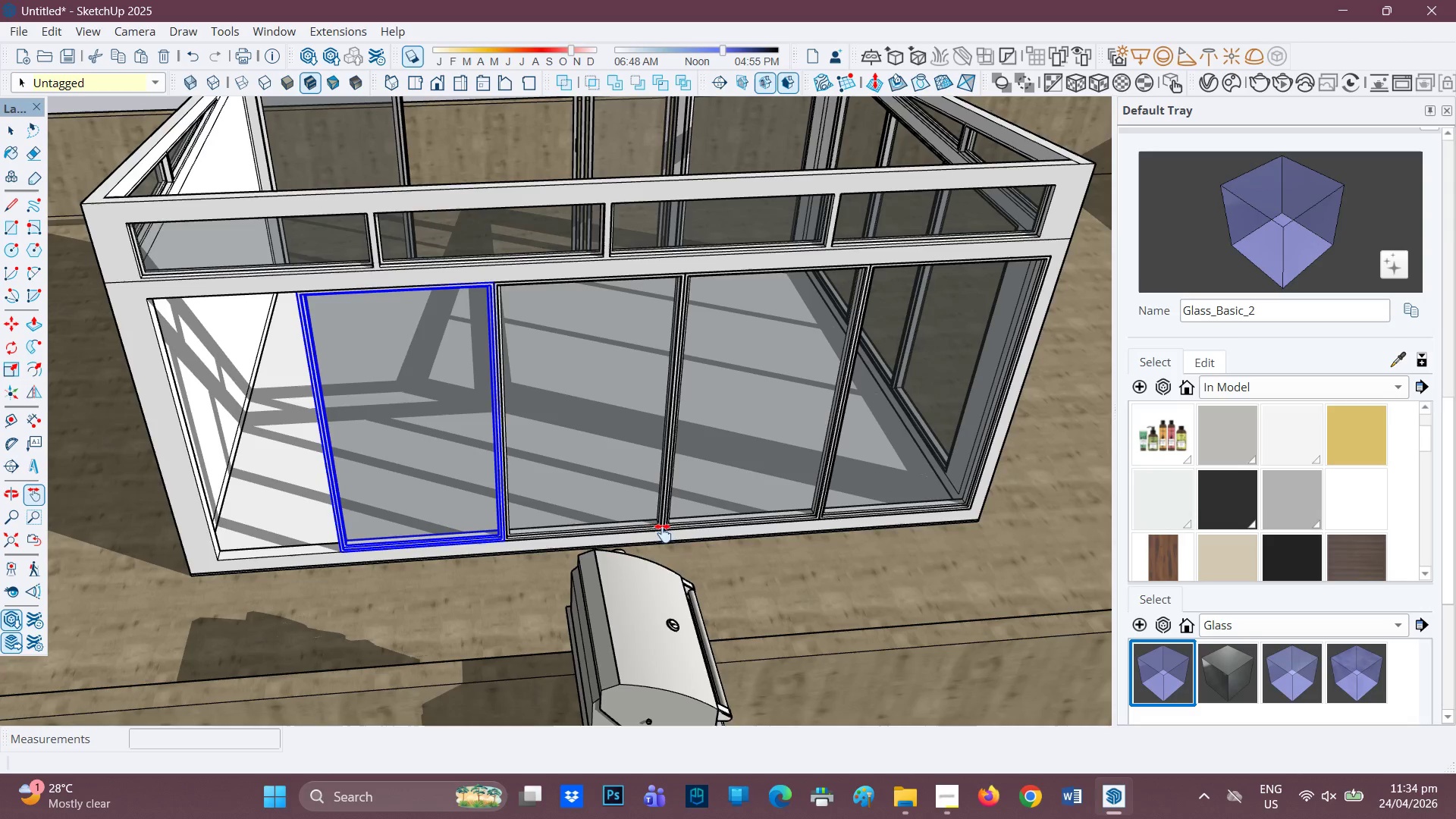 
key(Space)
 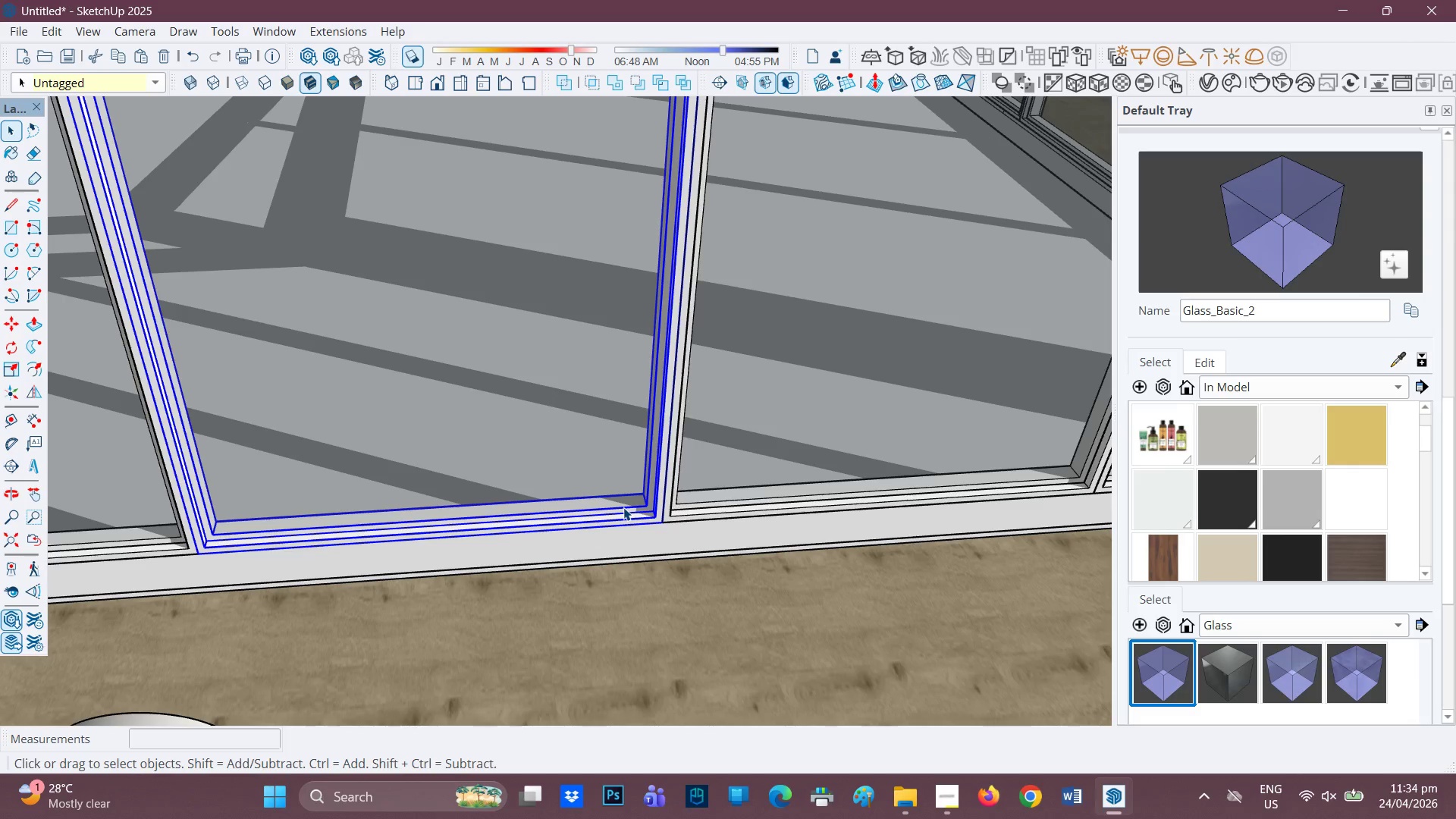 
scroll: coordinate [657, 522], scroll_direction: up, amount: 10.0
 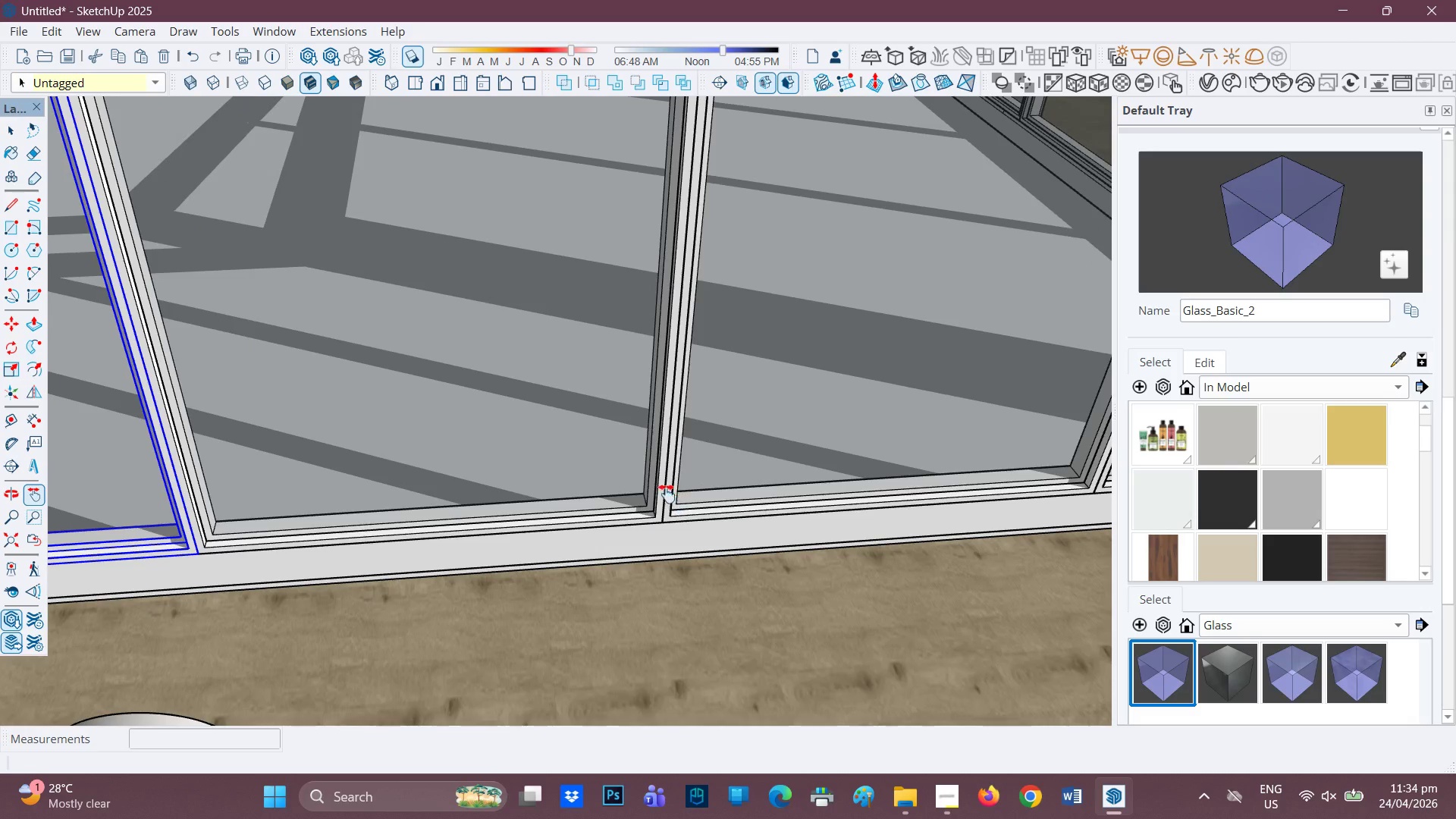 
key(M)
 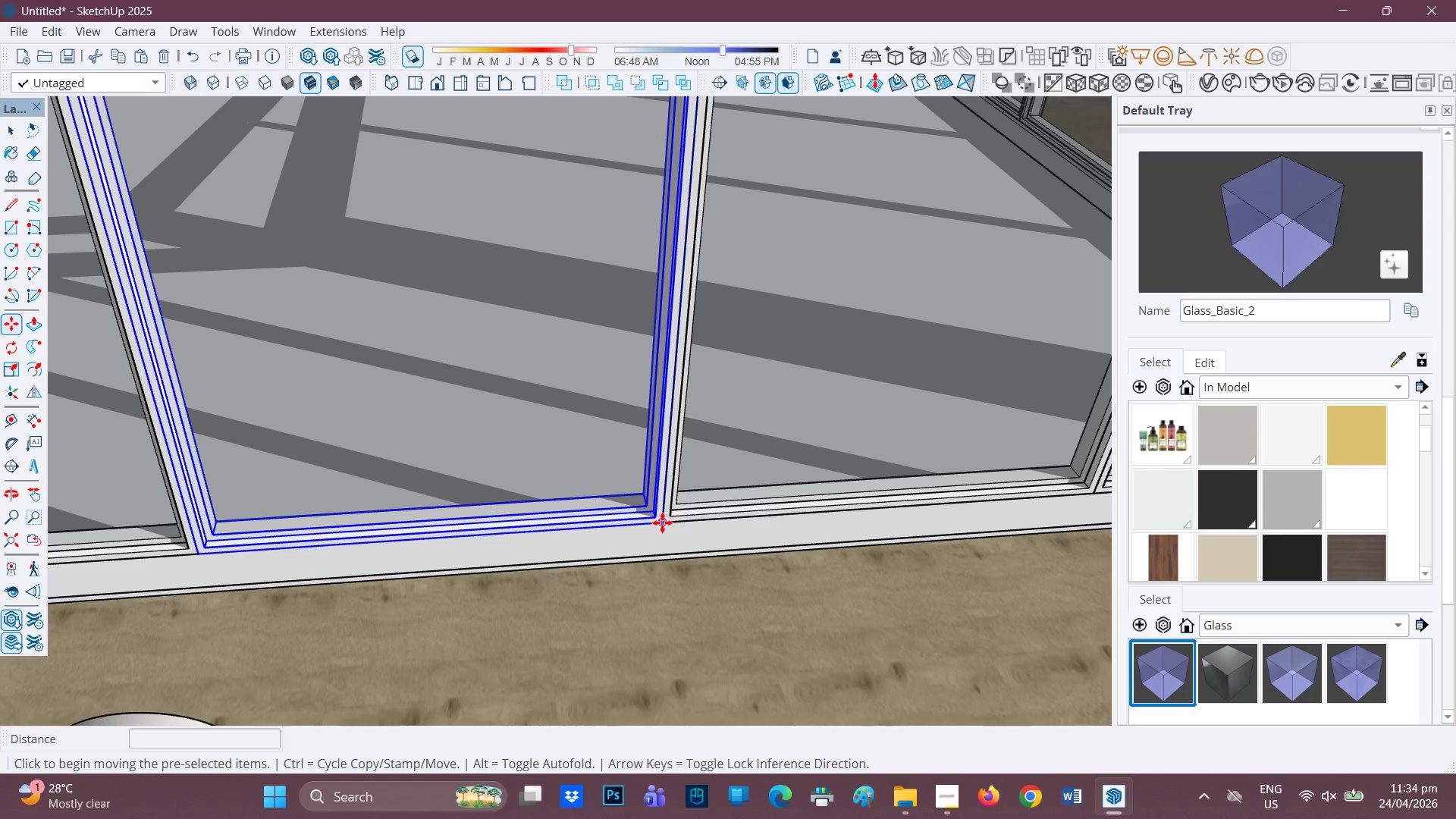 
left_click([662, 522])
 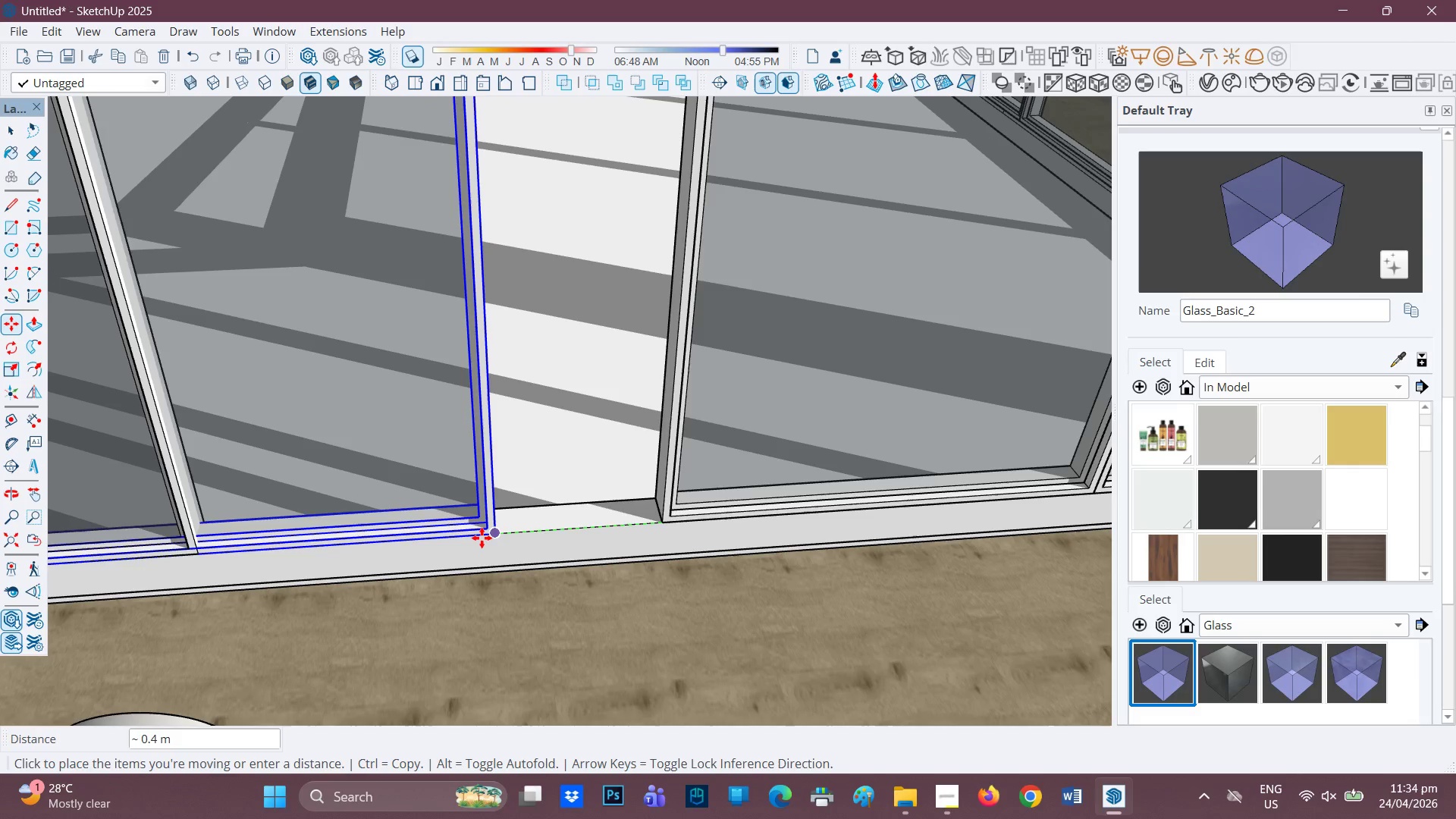 
left_click([486, 537])
 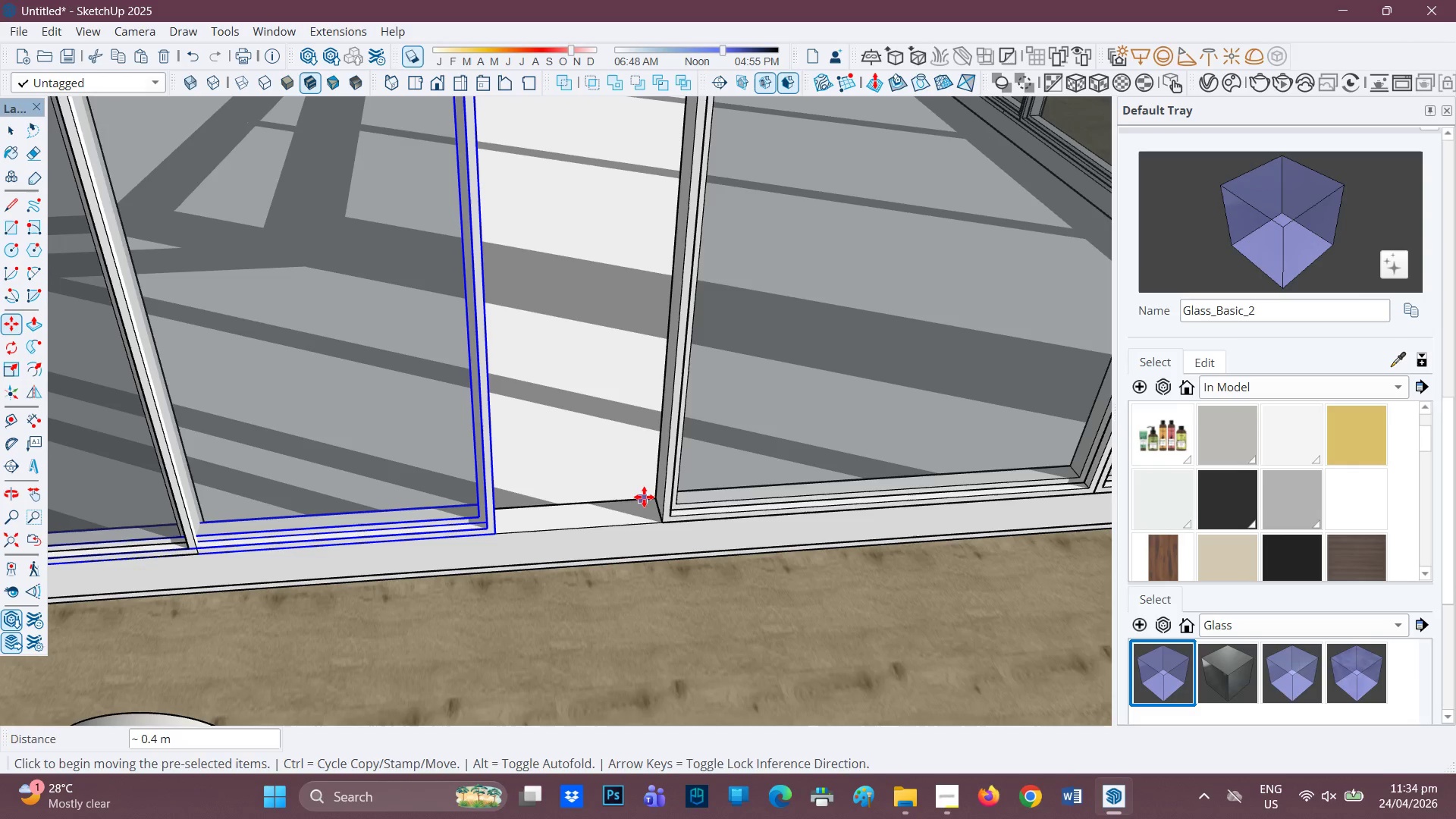 
key(Space)
 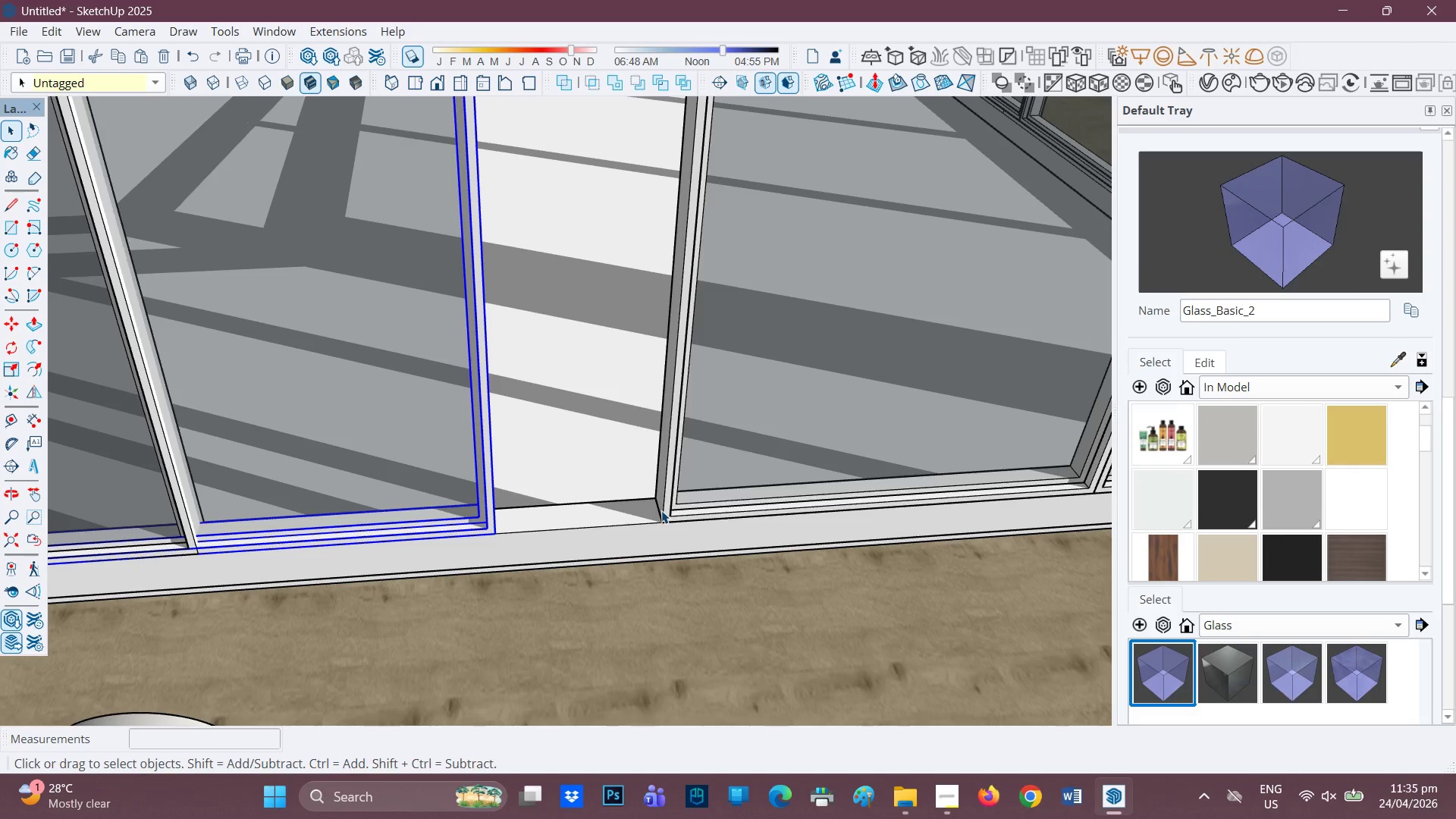 
left_click([661, 510])
 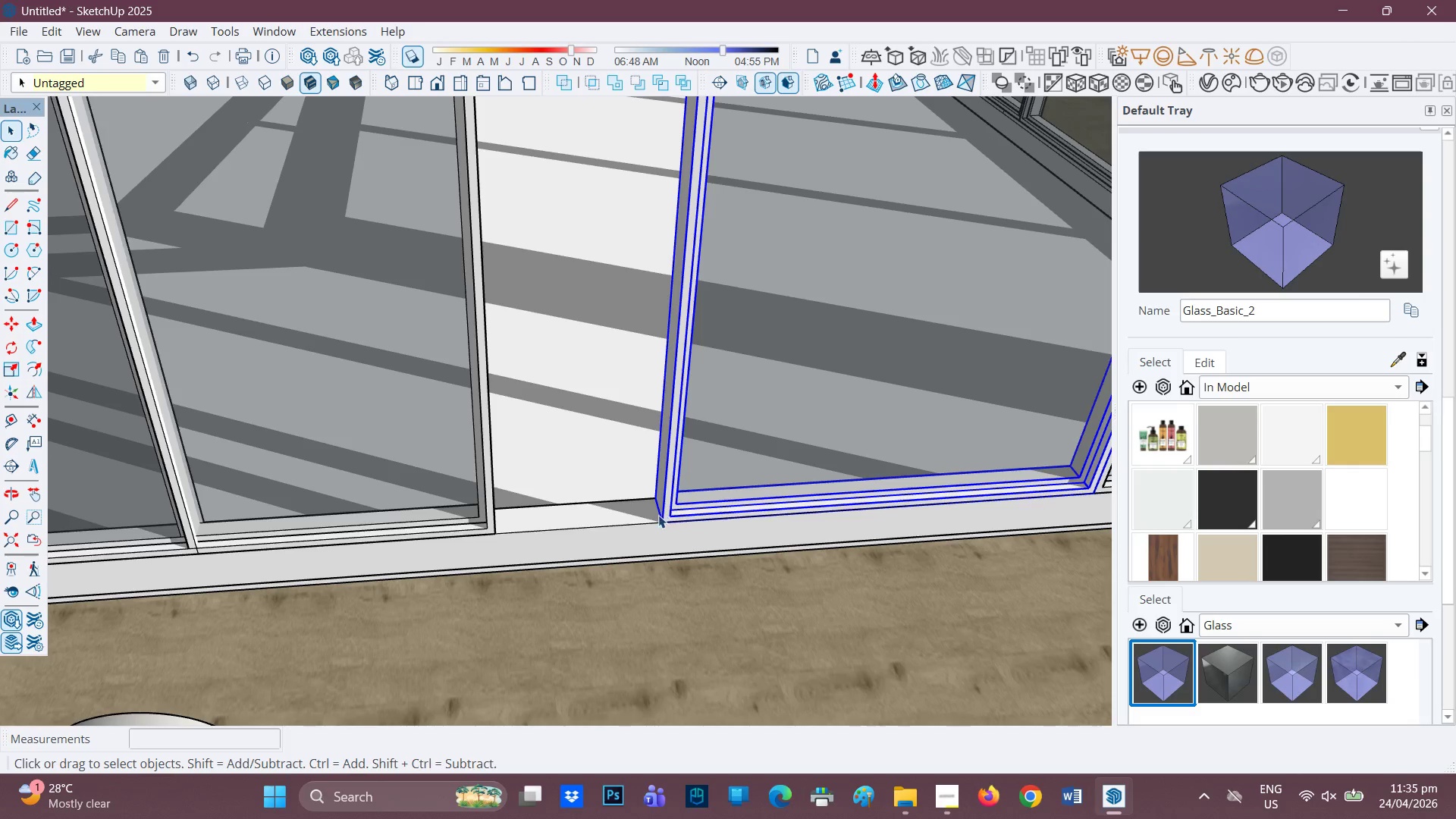 
key(M)
 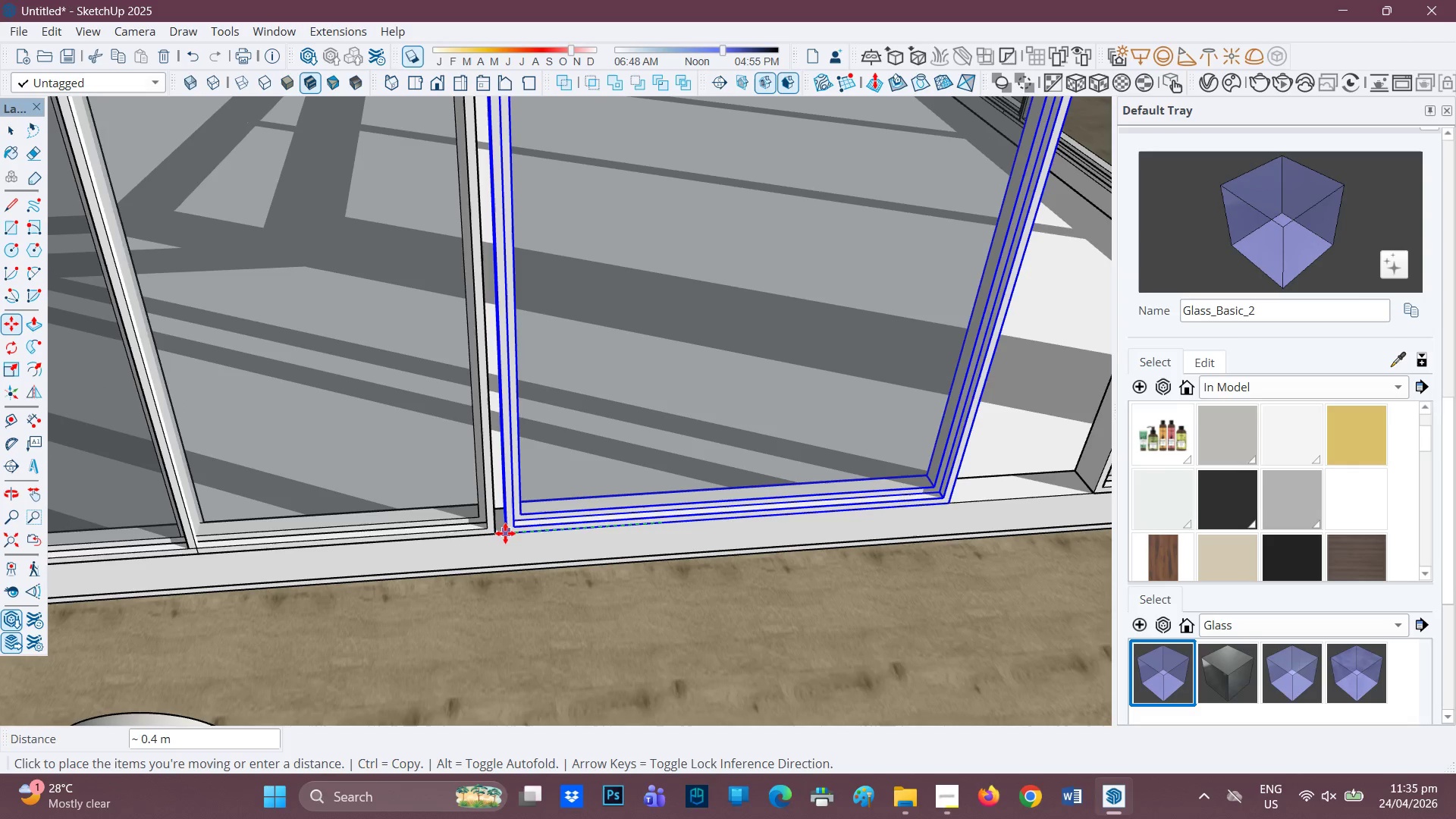 
left_click([500, 533])
 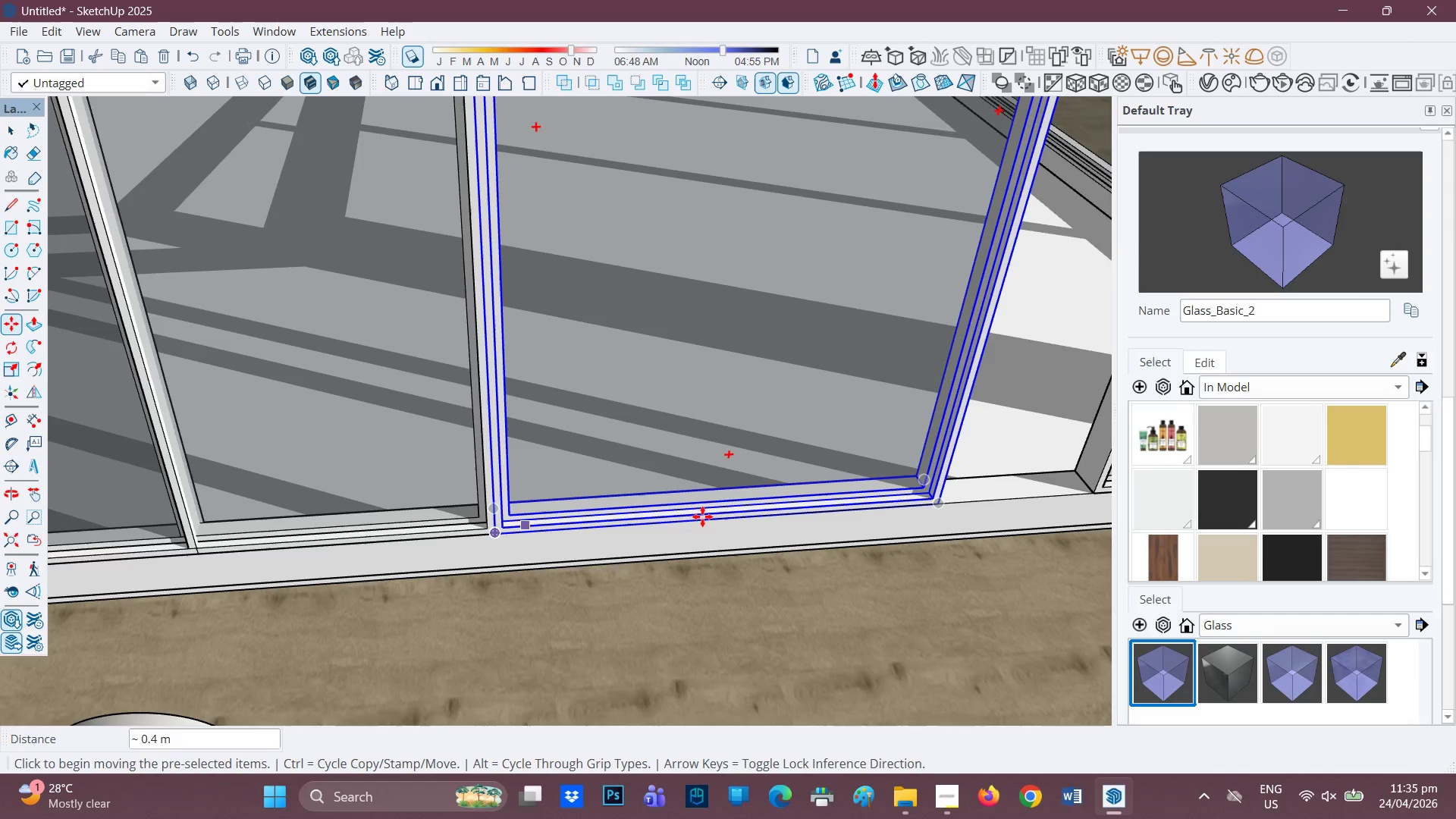 
key(H)
 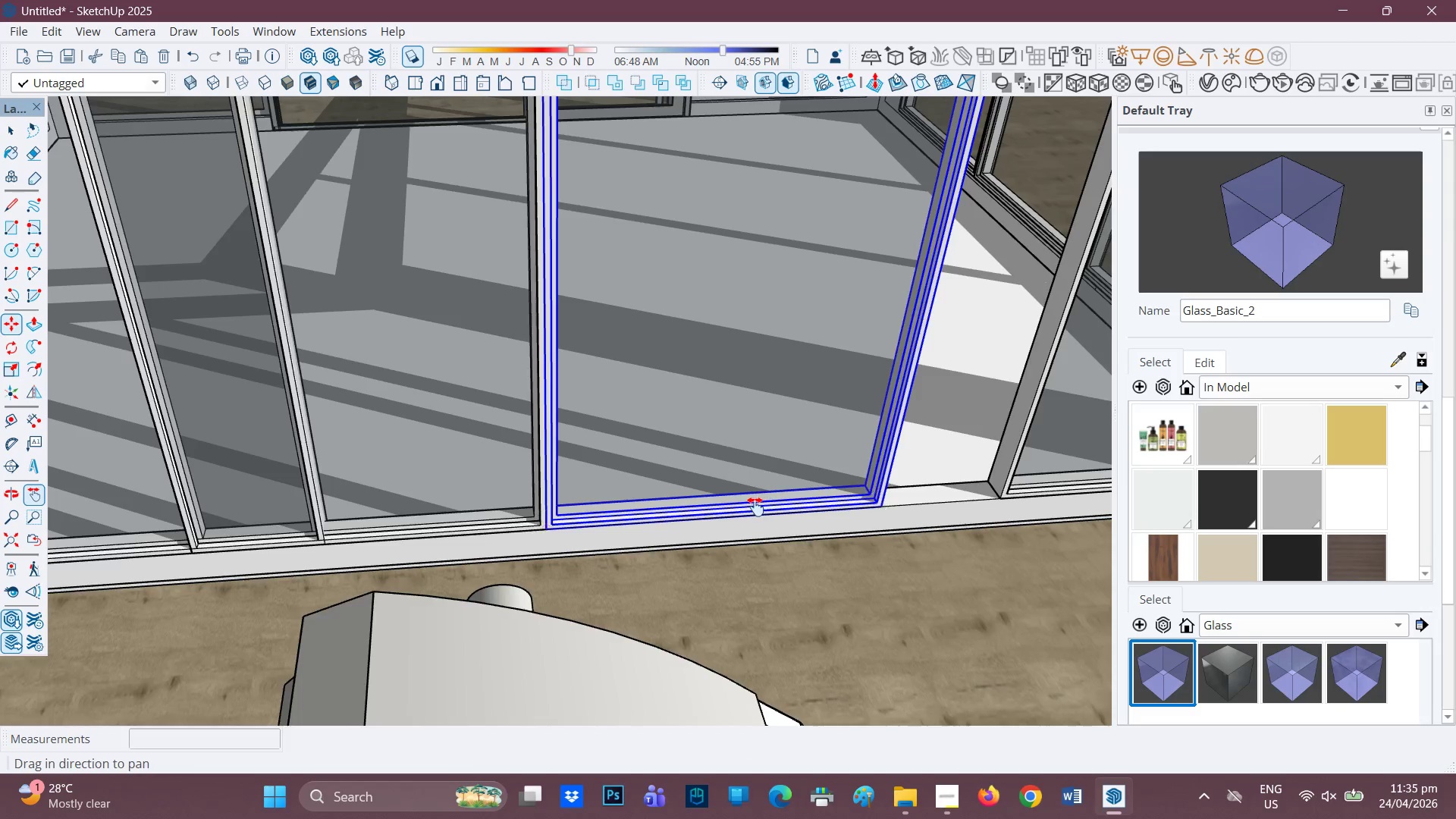 
scroll: coordinate [701, 514], scroll_direction: down, amount: 3.0
 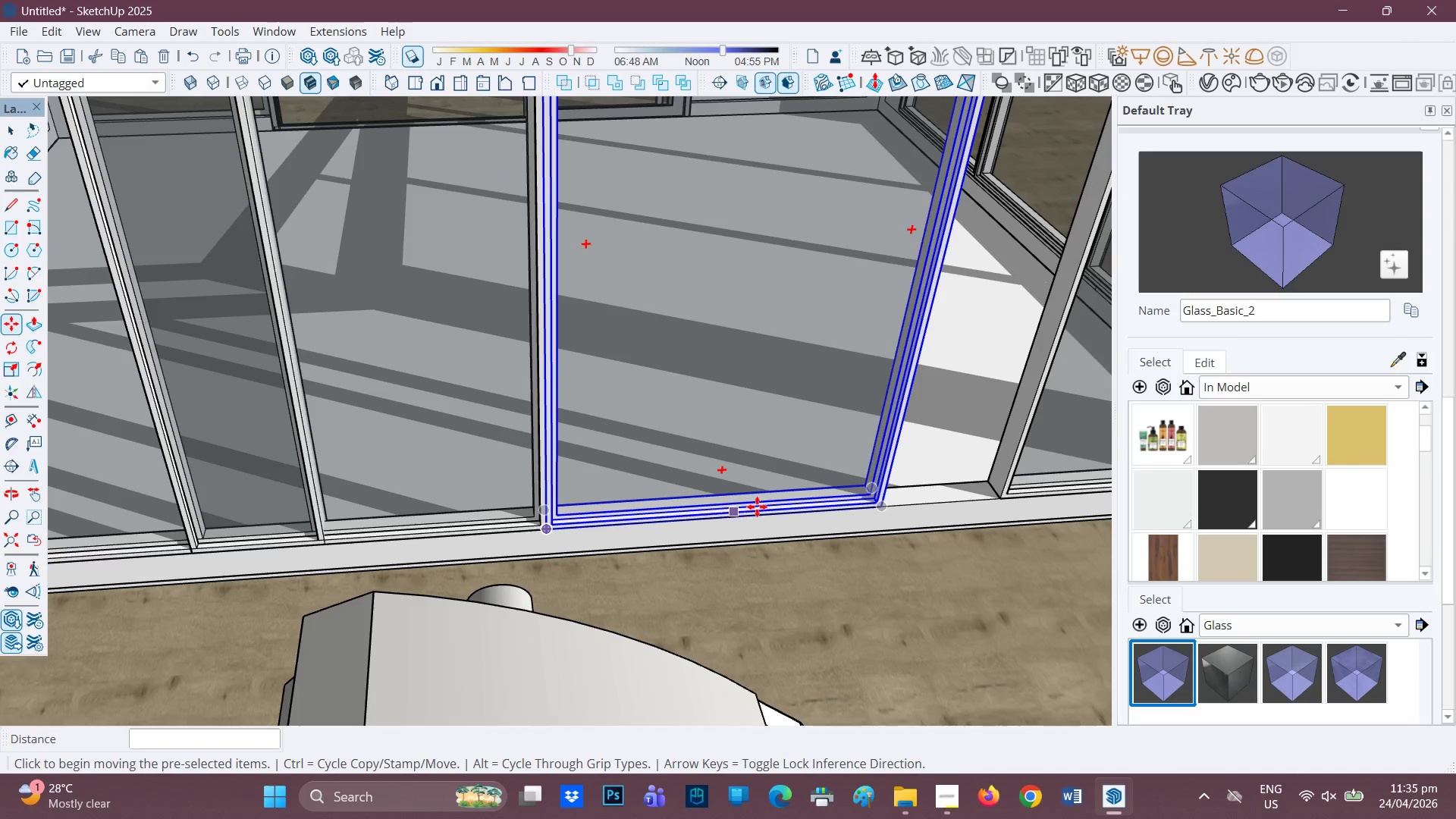 
left_click_drag(start_coordinate=[758, 507], to_coordinate=[454, 544])
 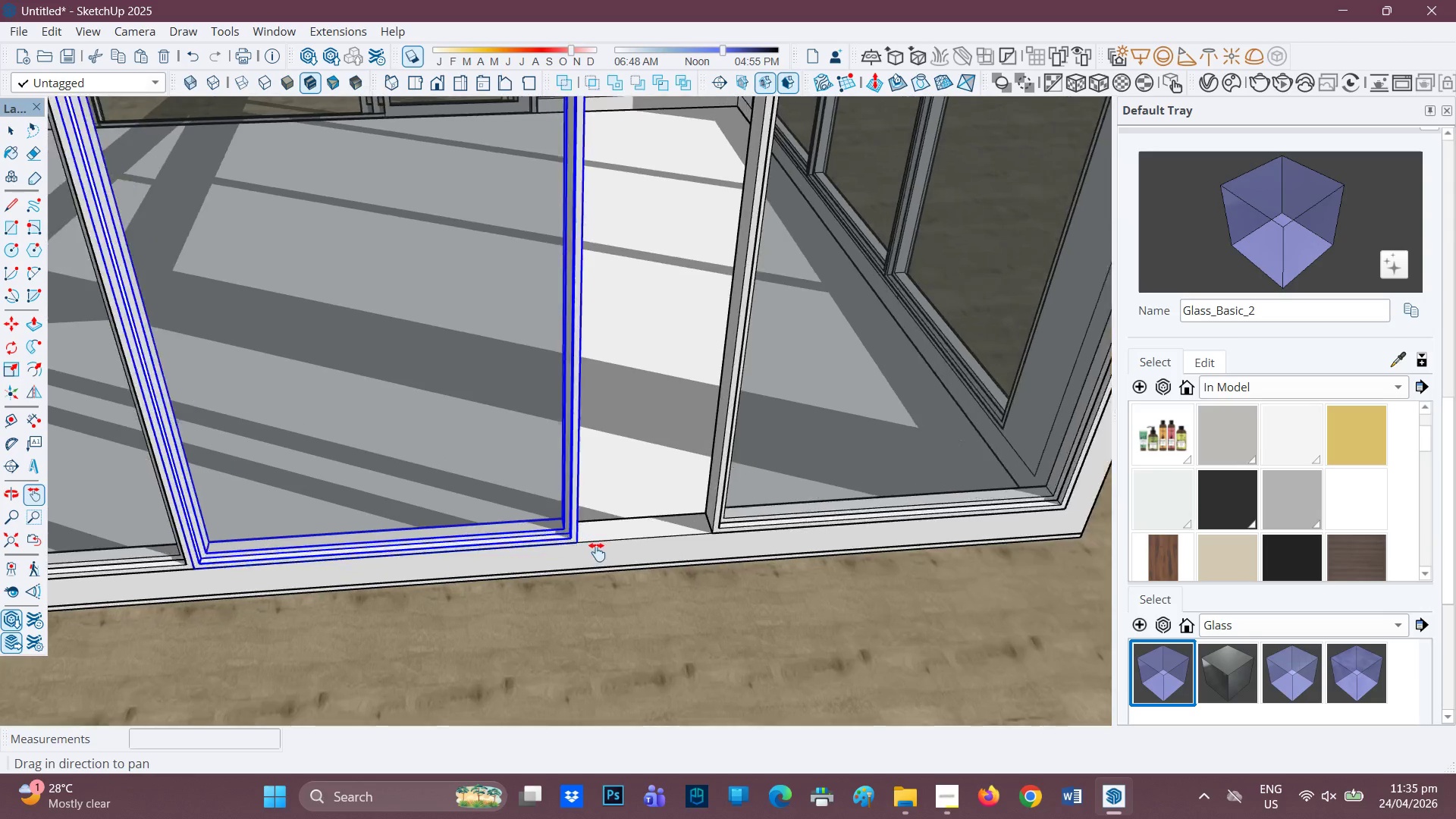 
scroll: coordinate [597, 552], scroll_direction: up, amount: 2.0
 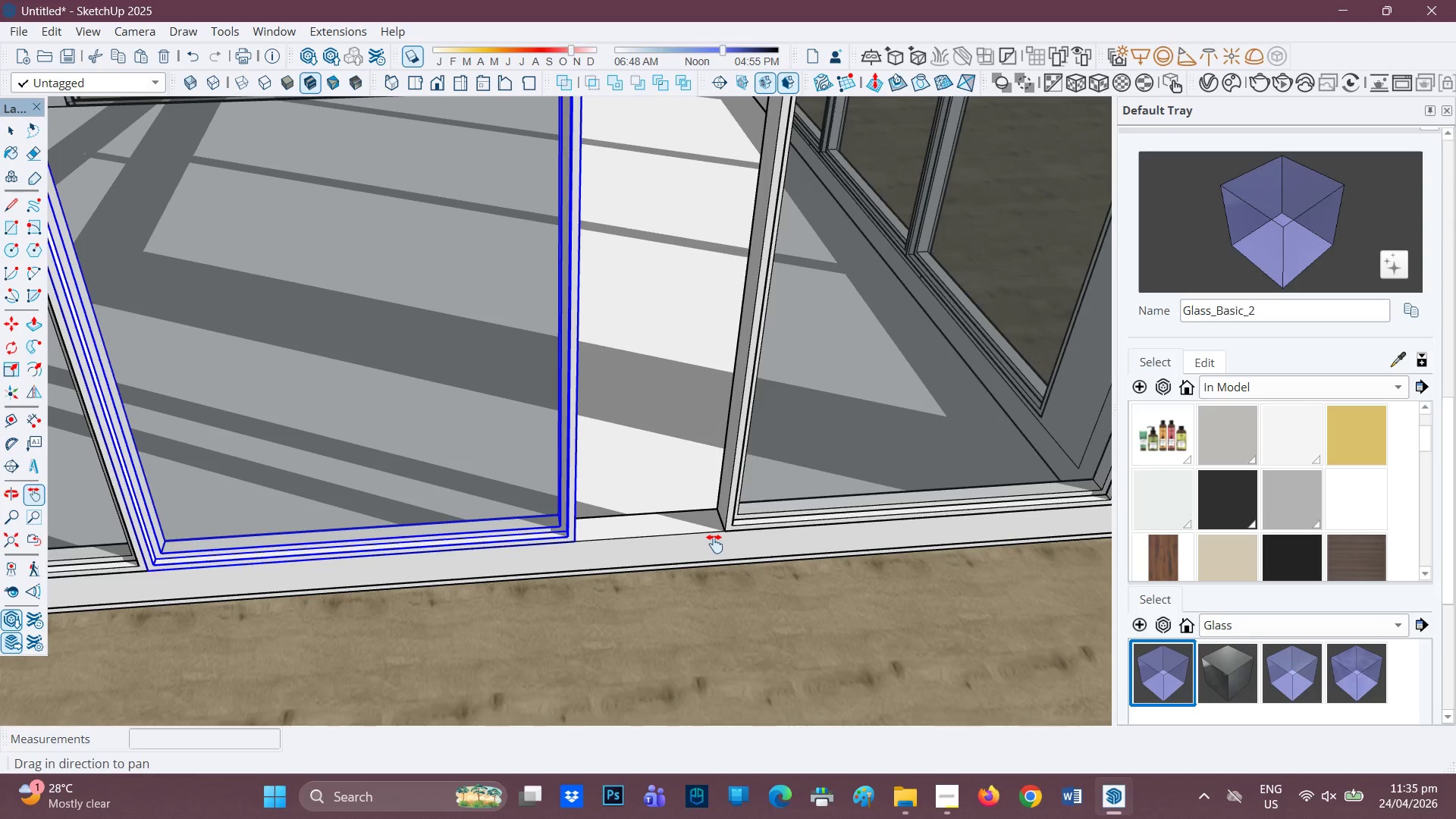 
key(M)
 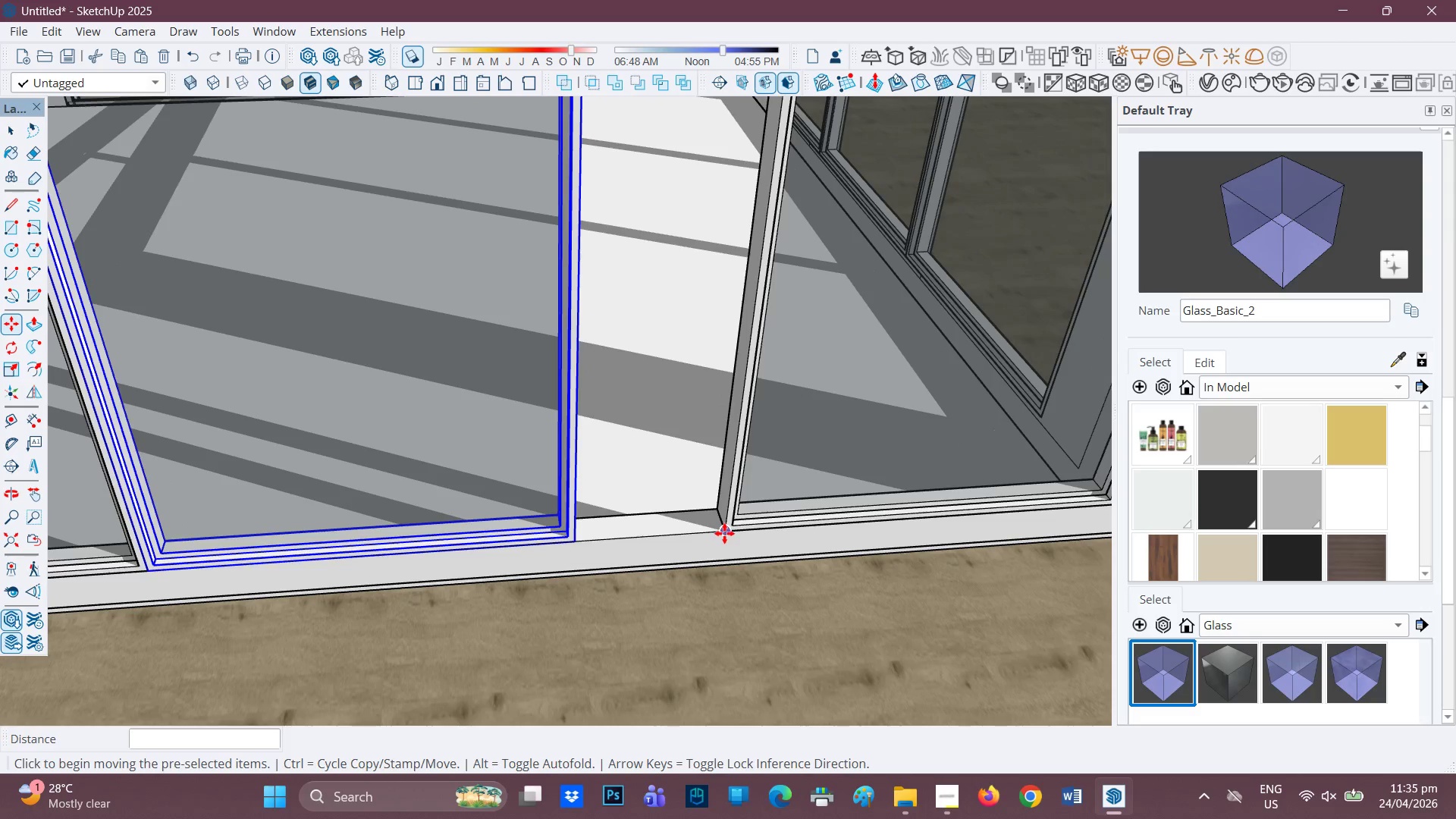 
left_click([724, 533])
 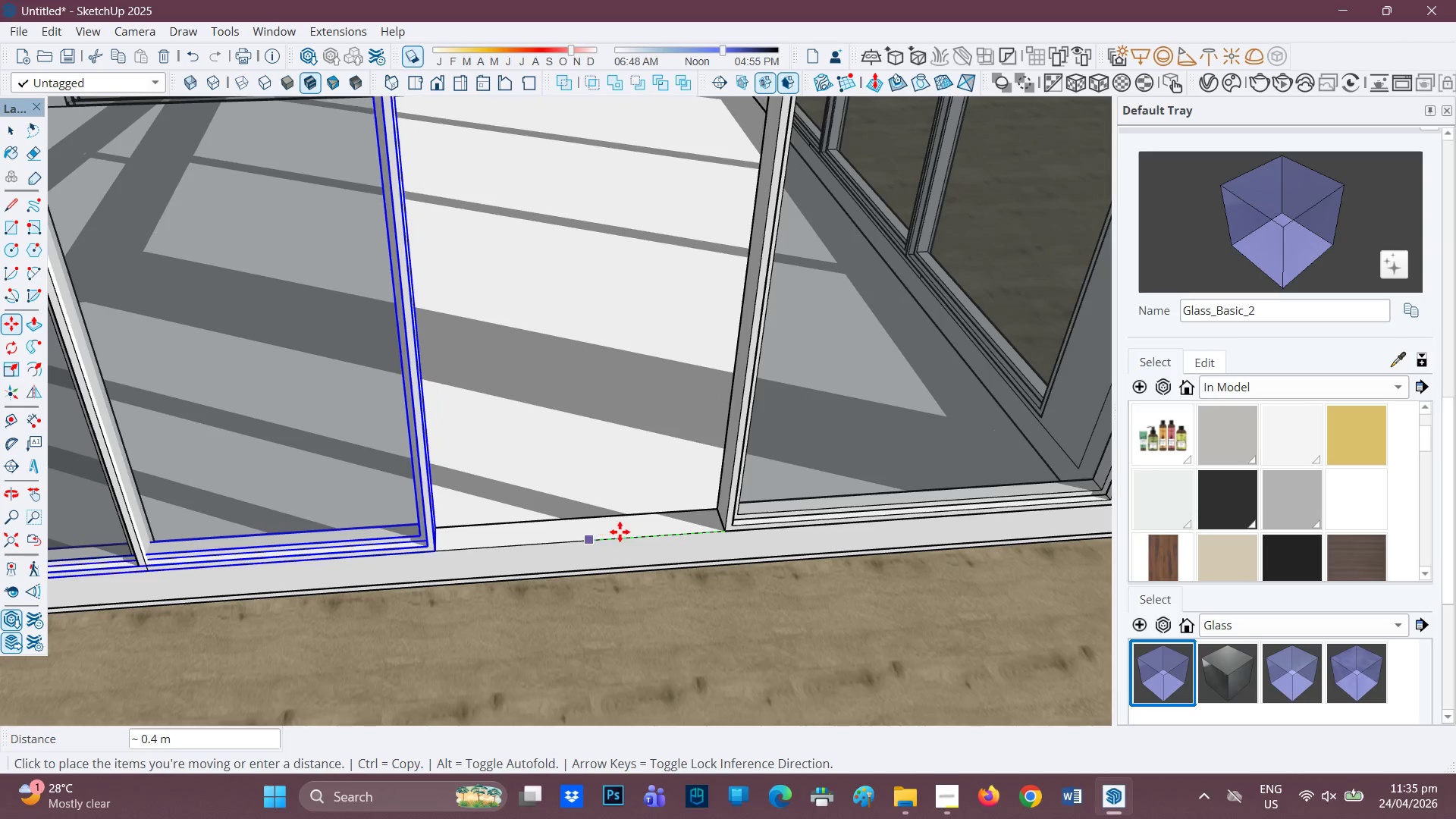 
key(Space)
 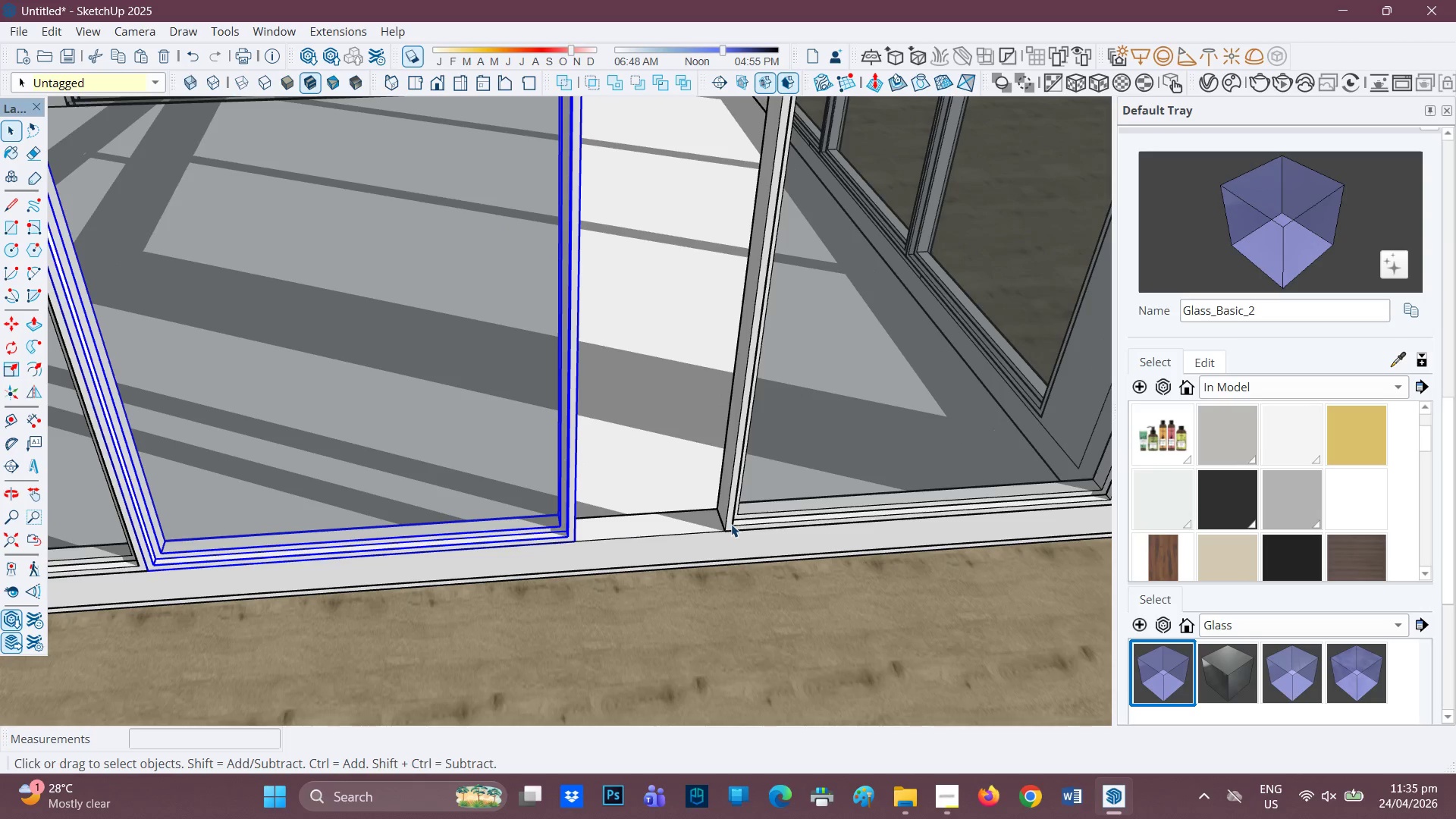 
left_click([729, 524])
 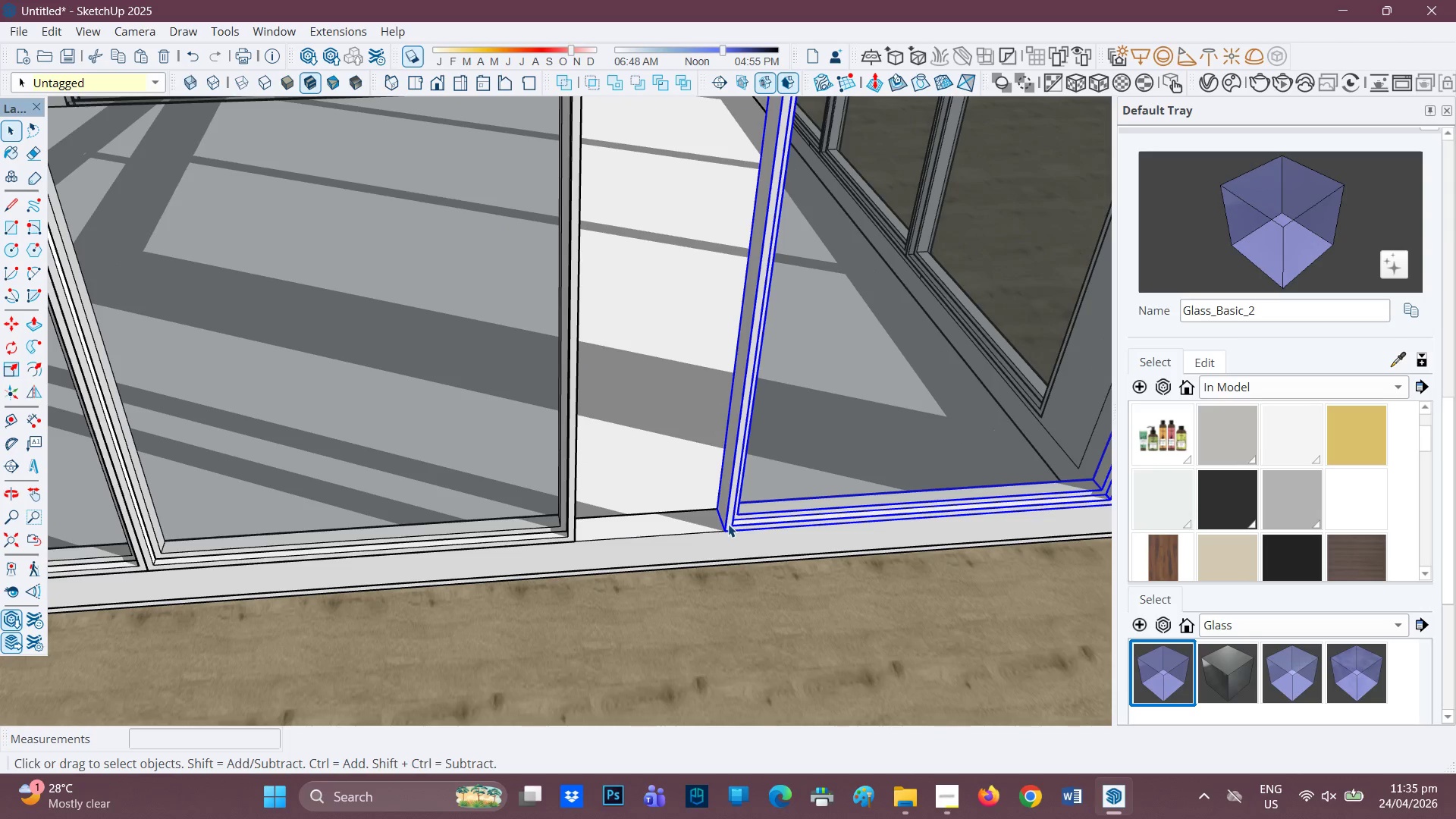 
key(M)
 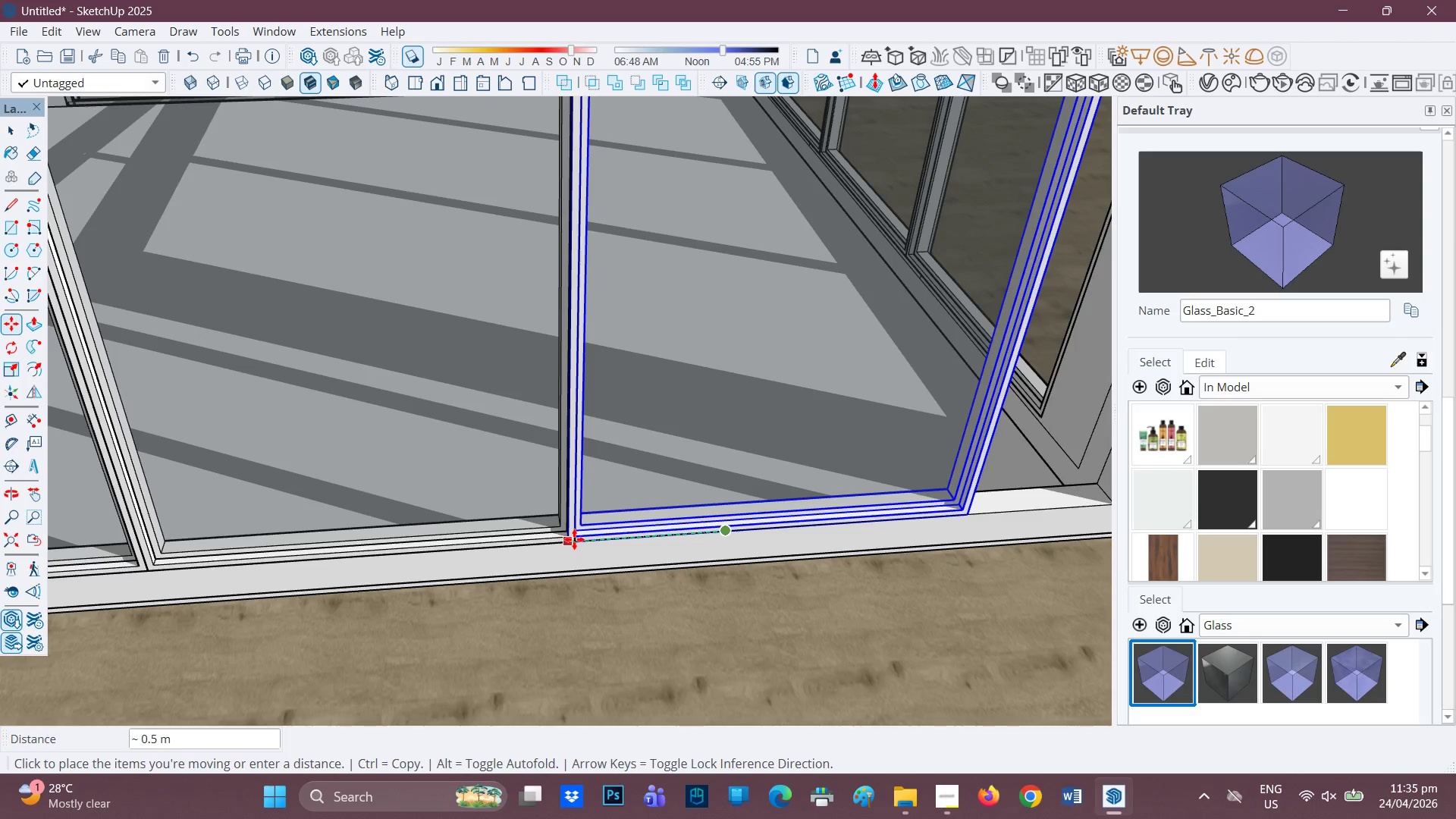 
left_click([580, 538])
 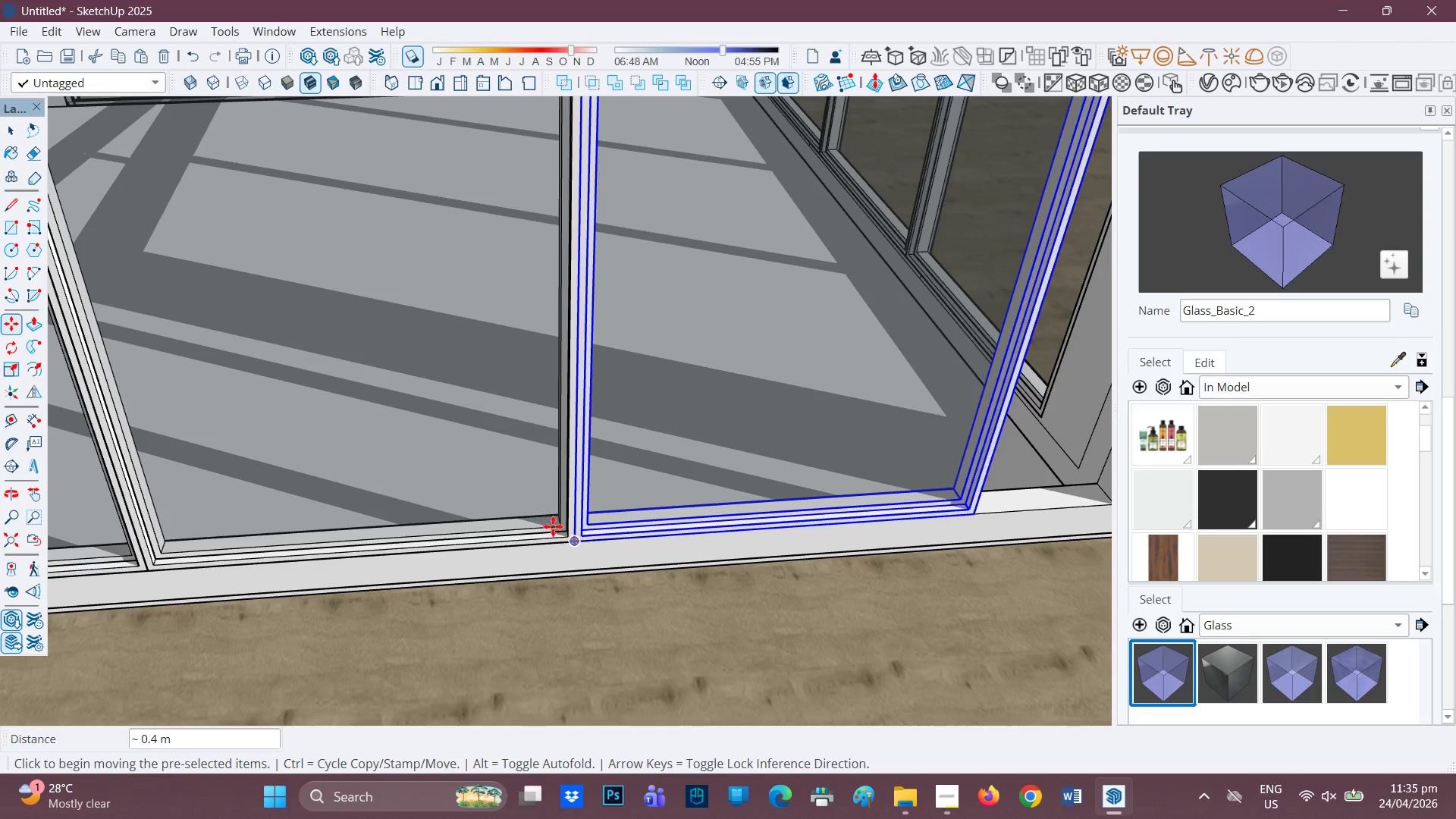 
scroll: coordinate [540, 528], scroll_direction: down, amount: 6.0
 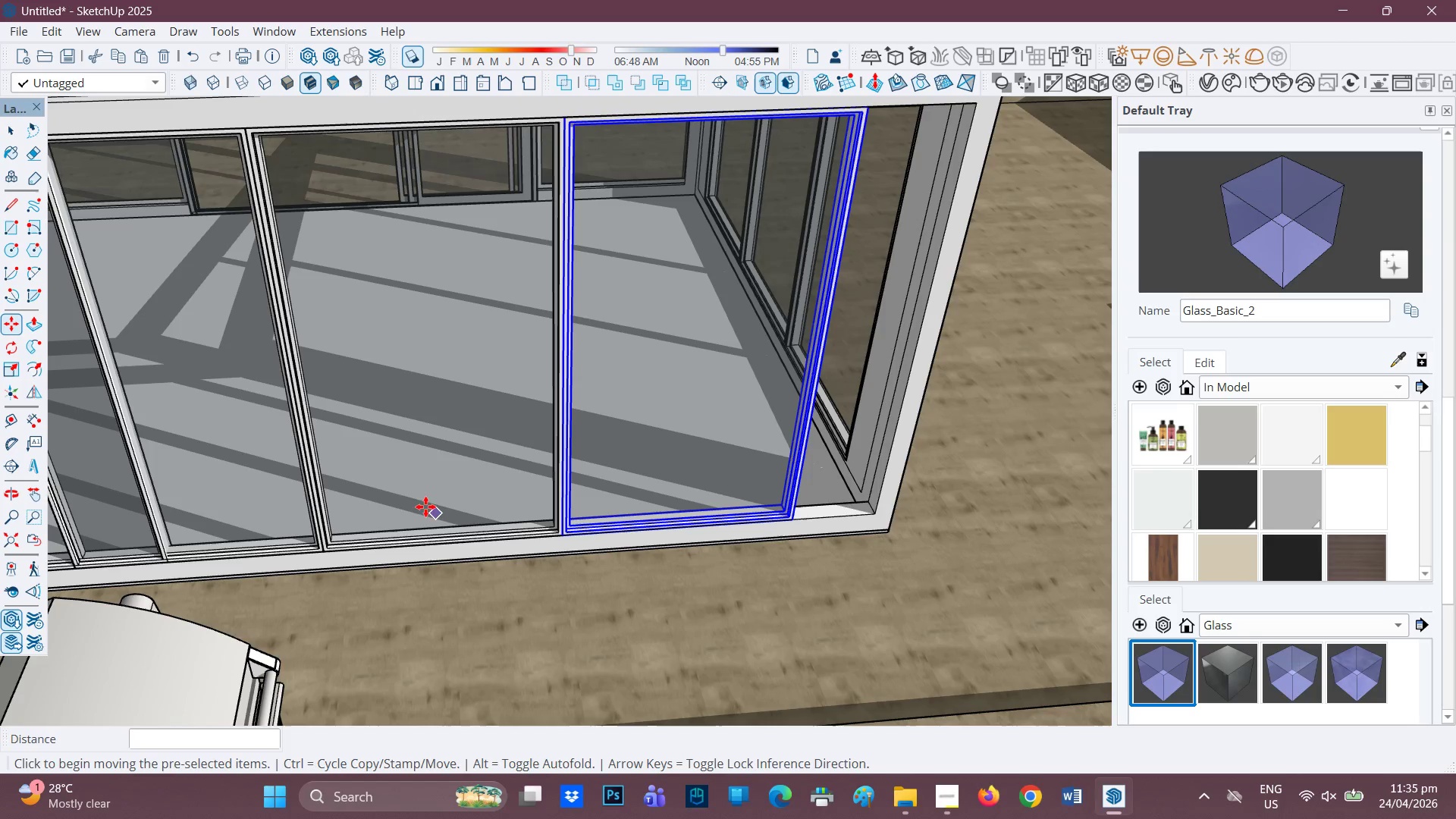 
key(H)
 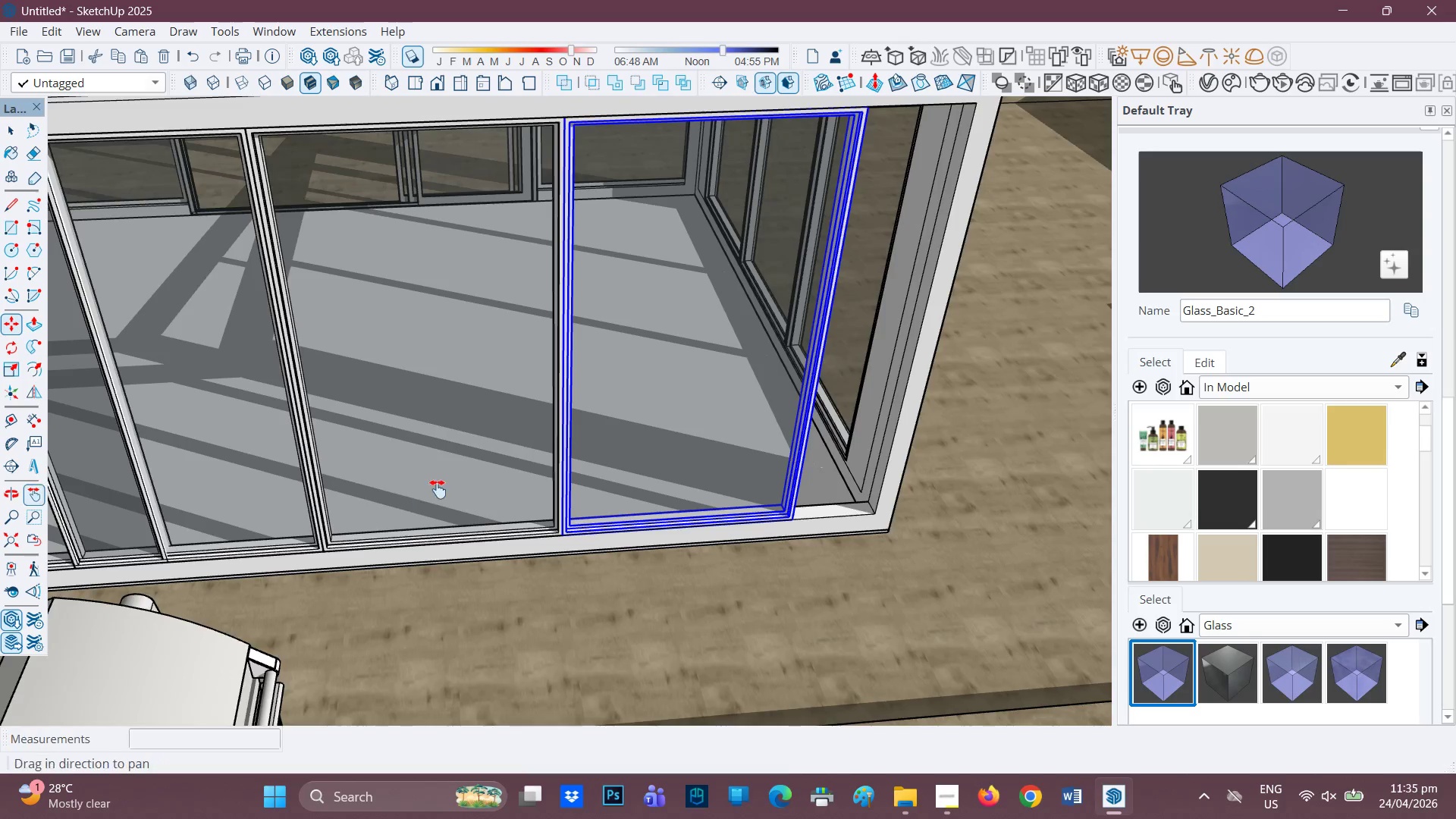 
left_click_drag(start_coordinate=[438, 489], to_coordinate=[1164, 533])
 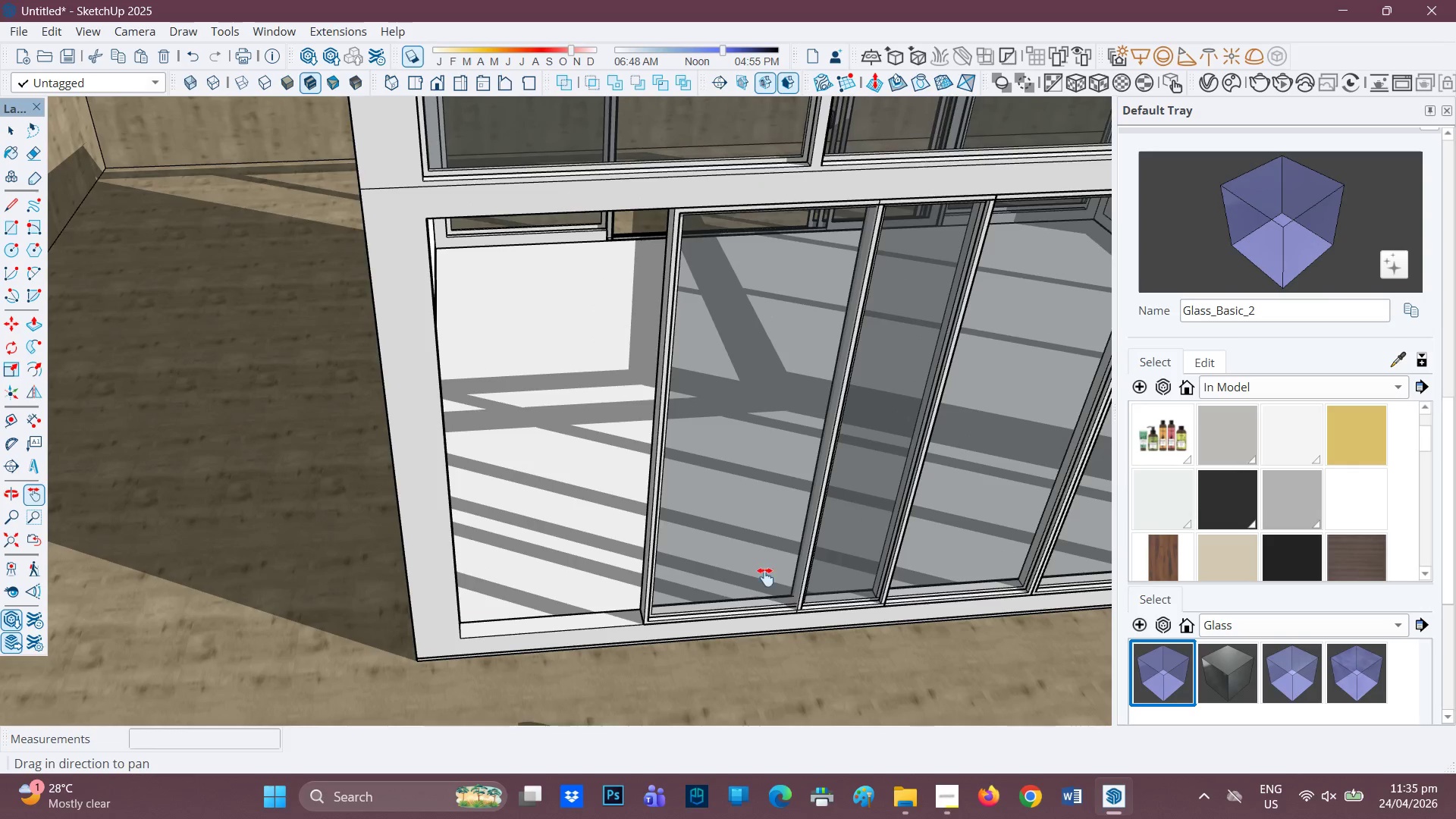 
key(Space)
 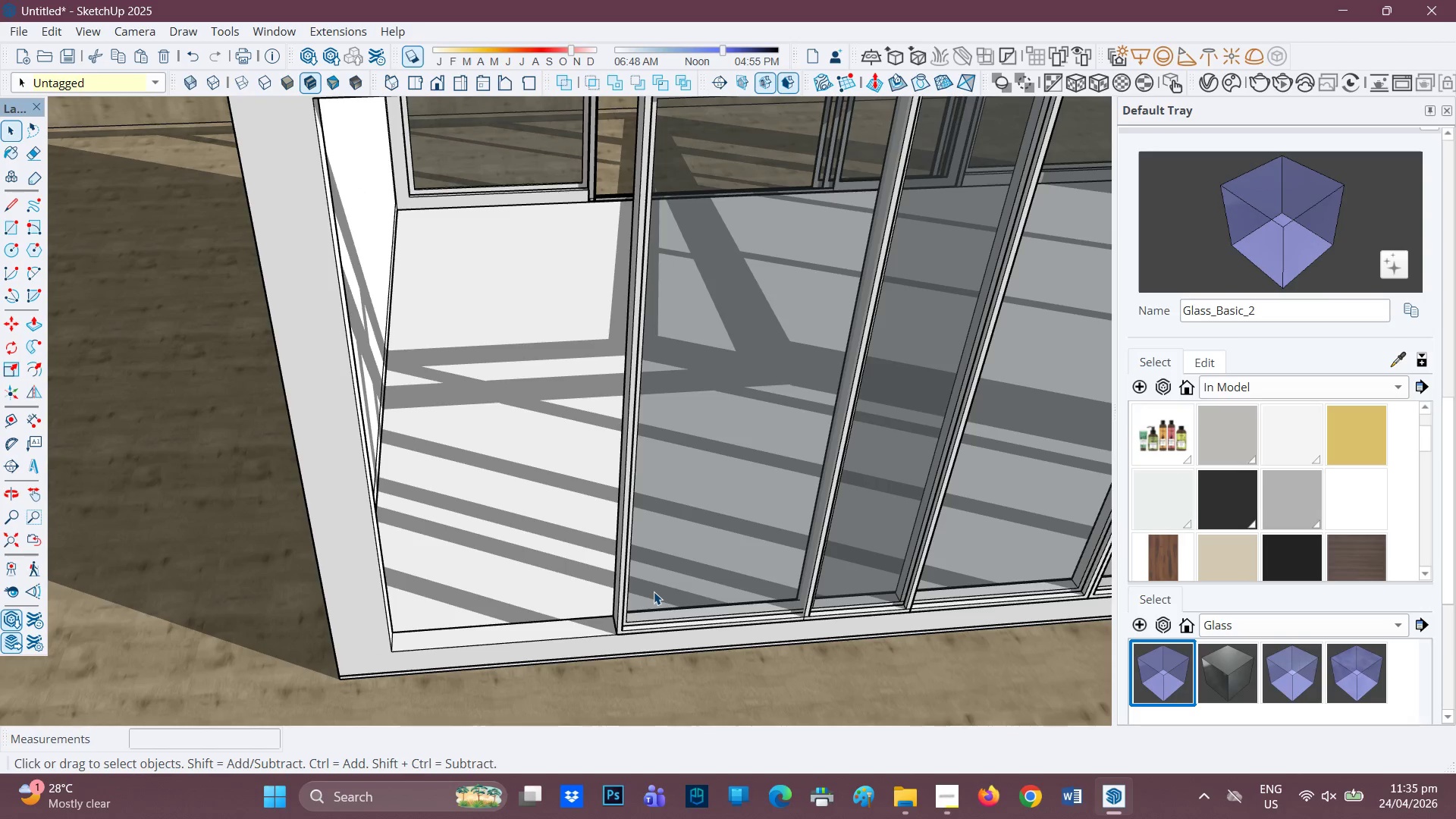 
scroll: coordinate [765, 579], scroll_direction: up, amount: 2.0
 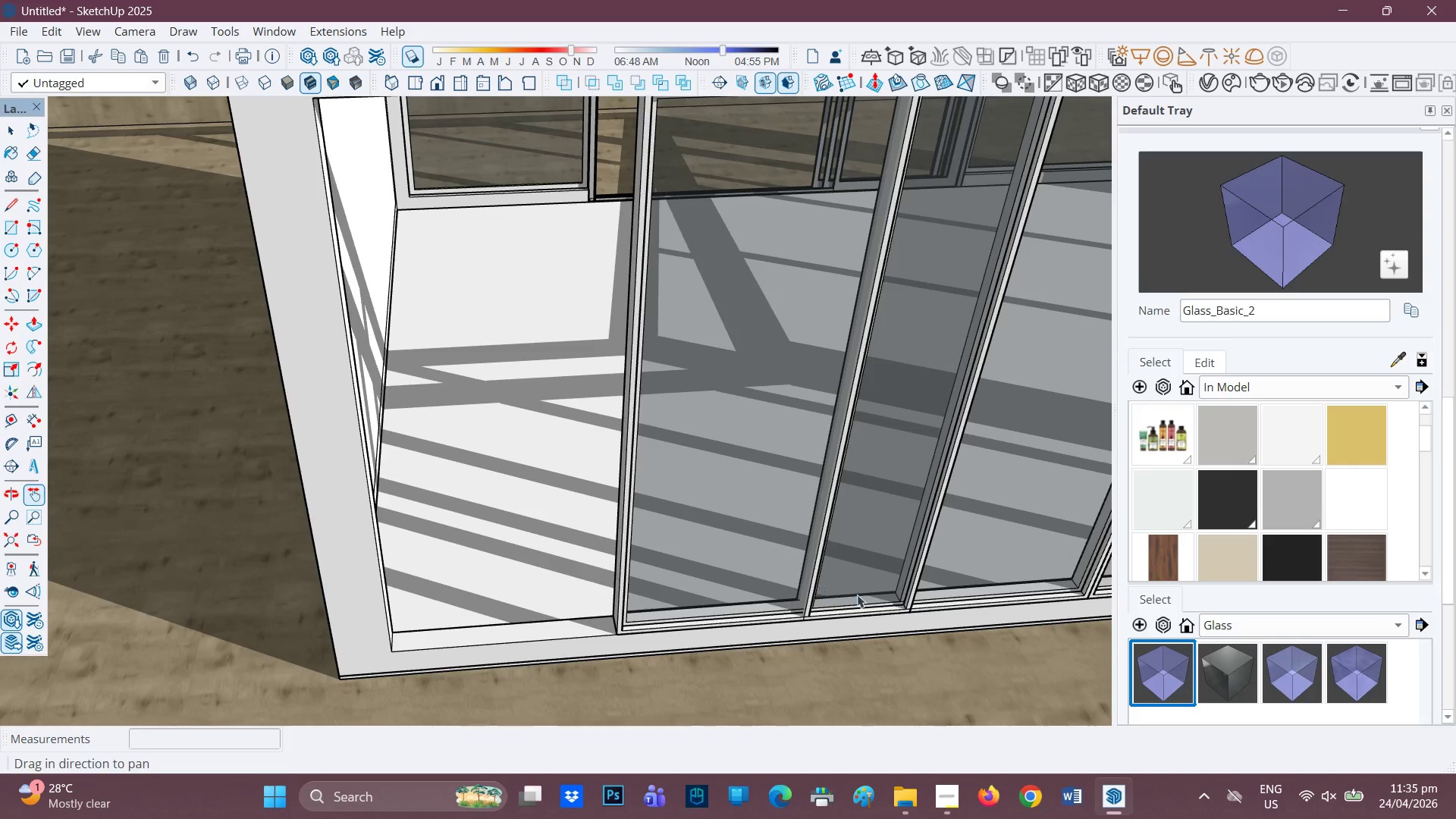 
left_click([654, 592])
 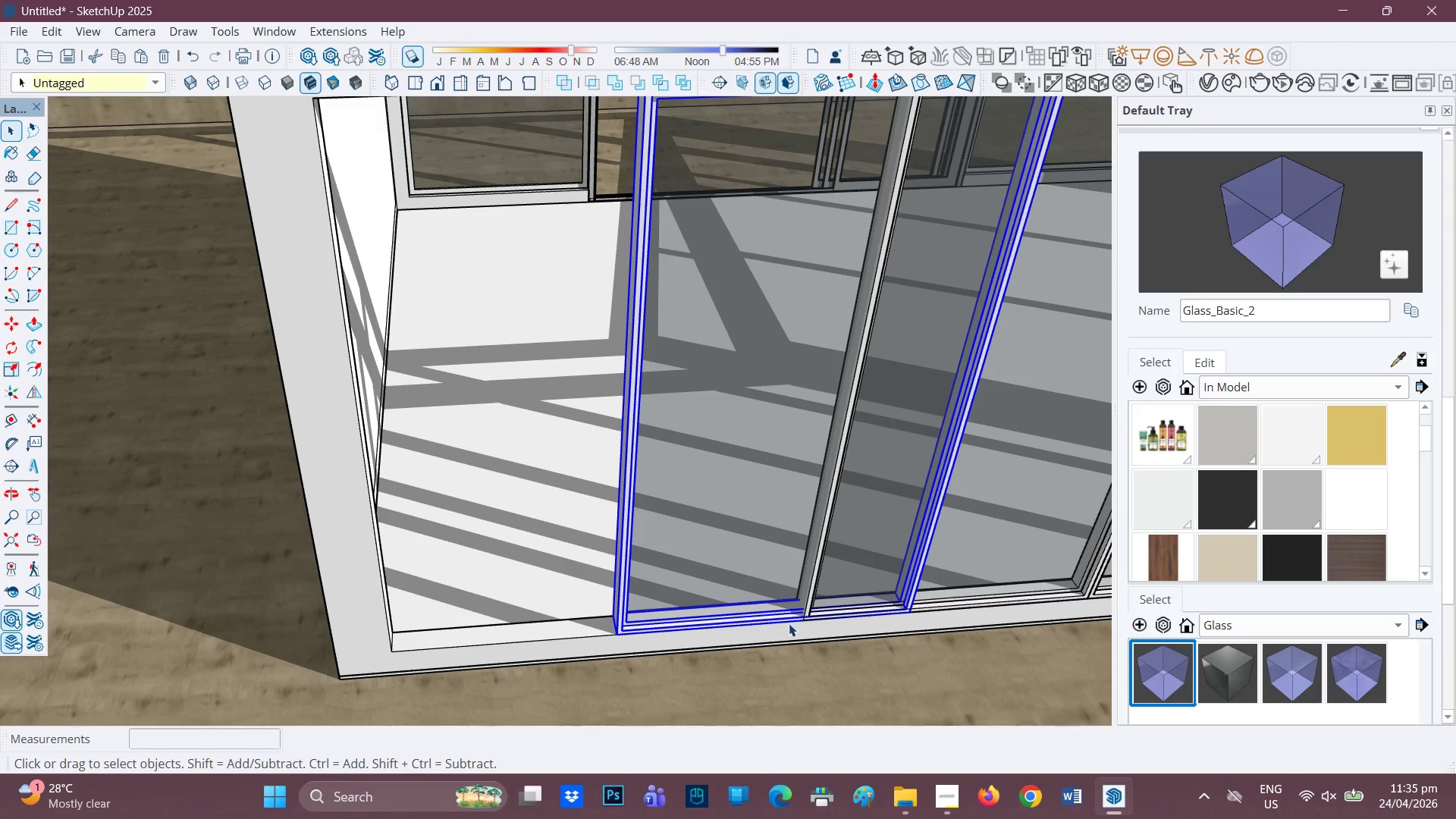 
key(M)
 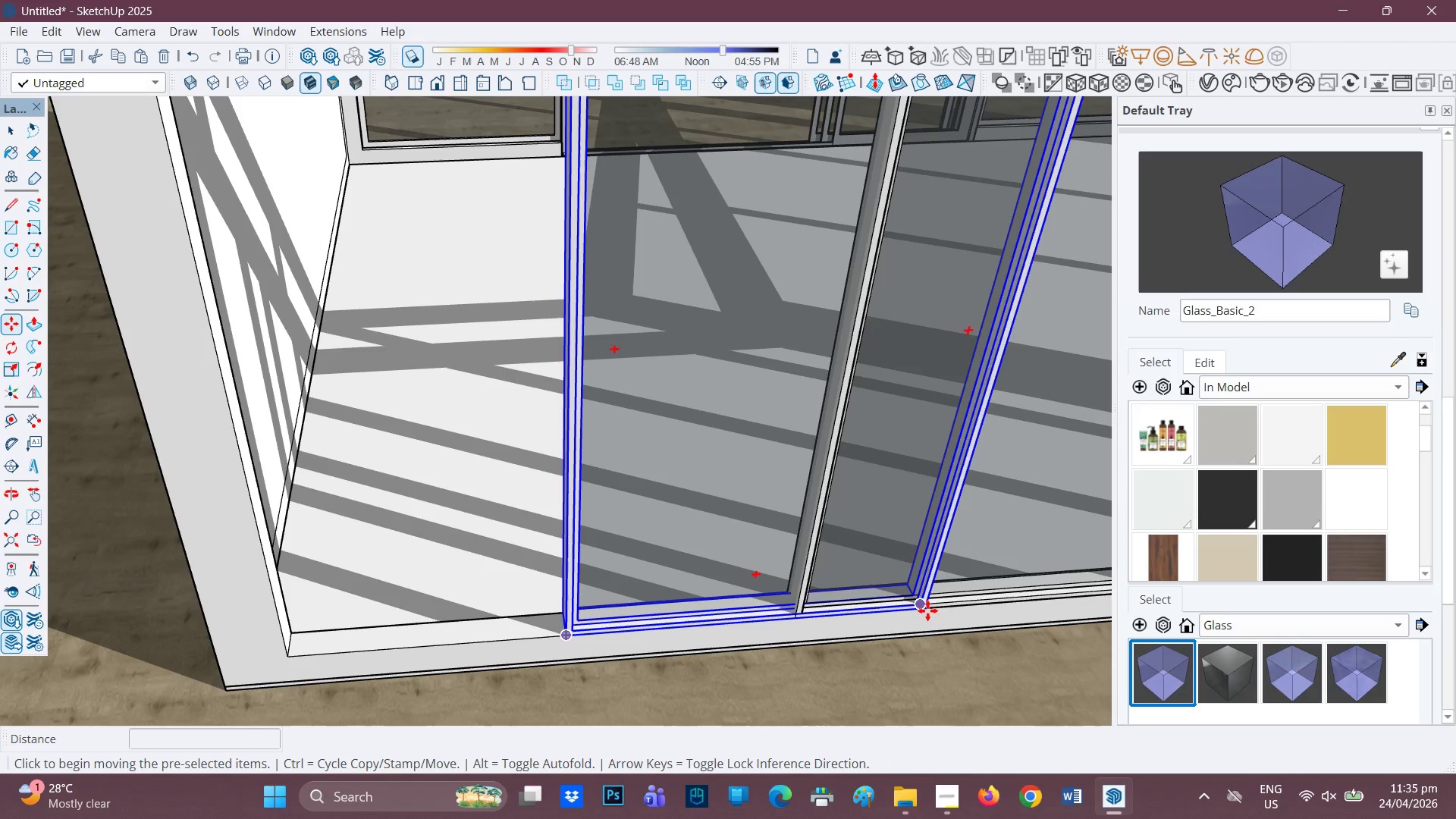 
scroll: coordinate [931, 610], scroll_direction: up, amount: 6.0
 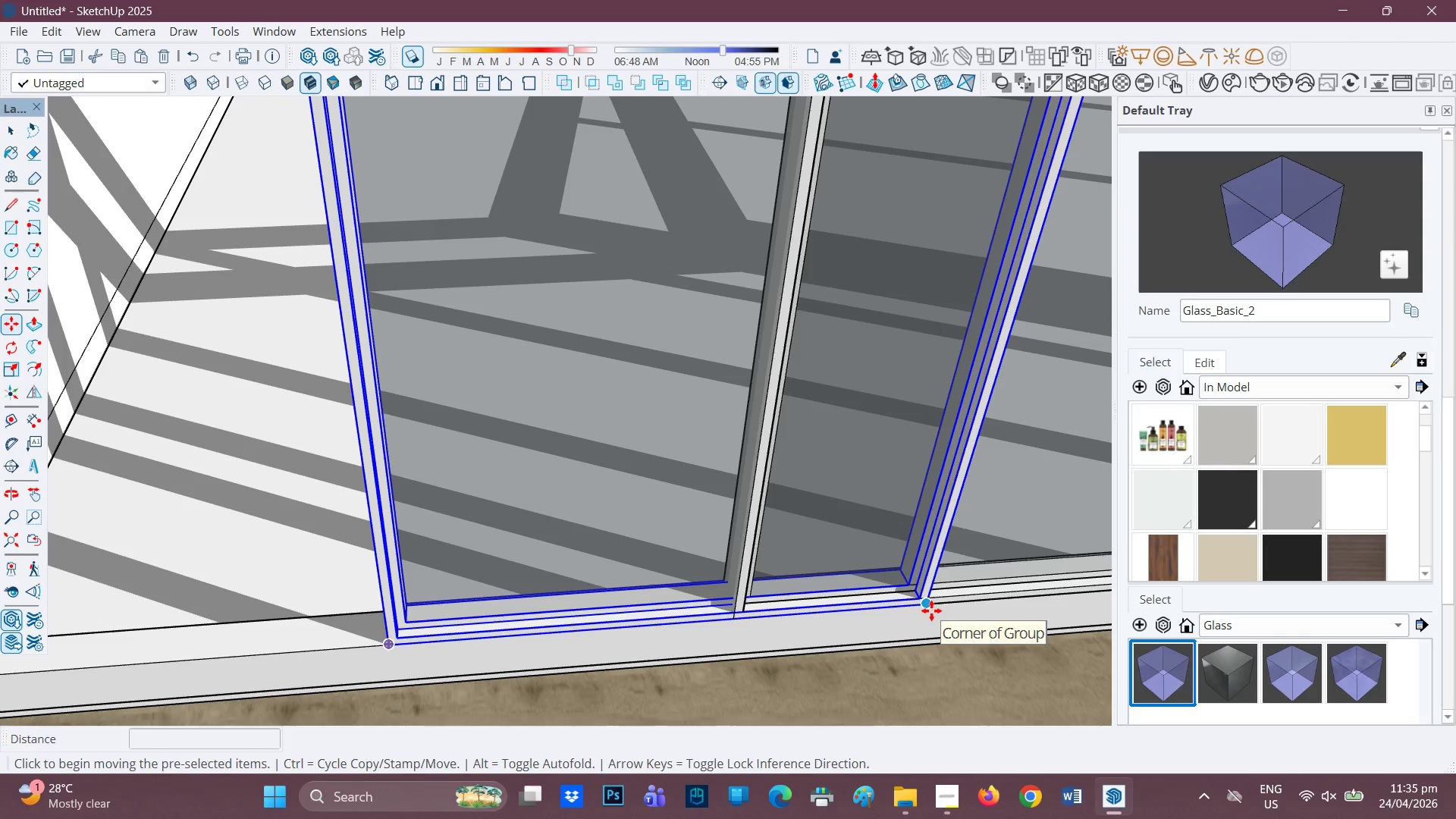 
left_click([931, 610])
 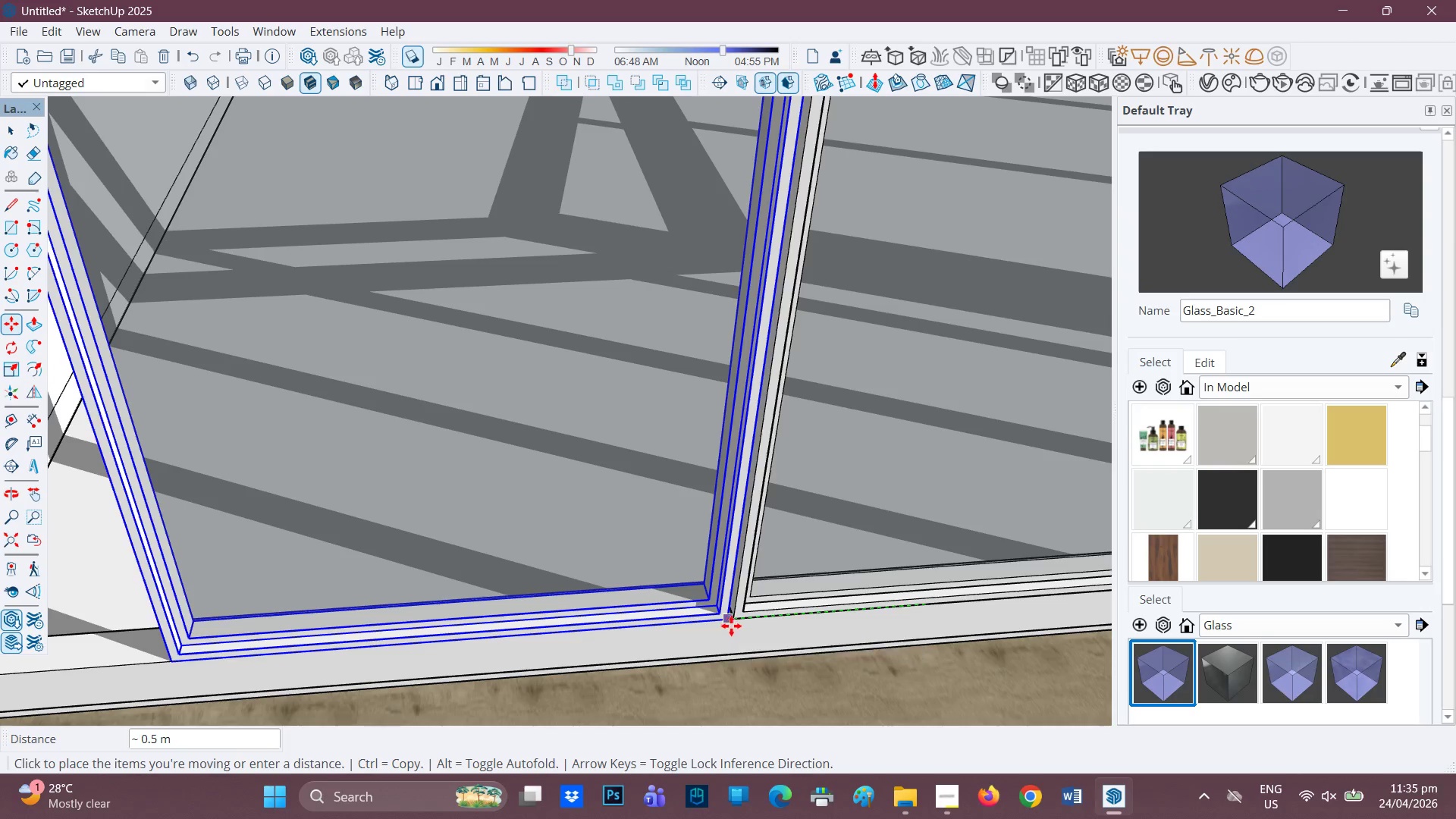 
left_click([733, 625])
 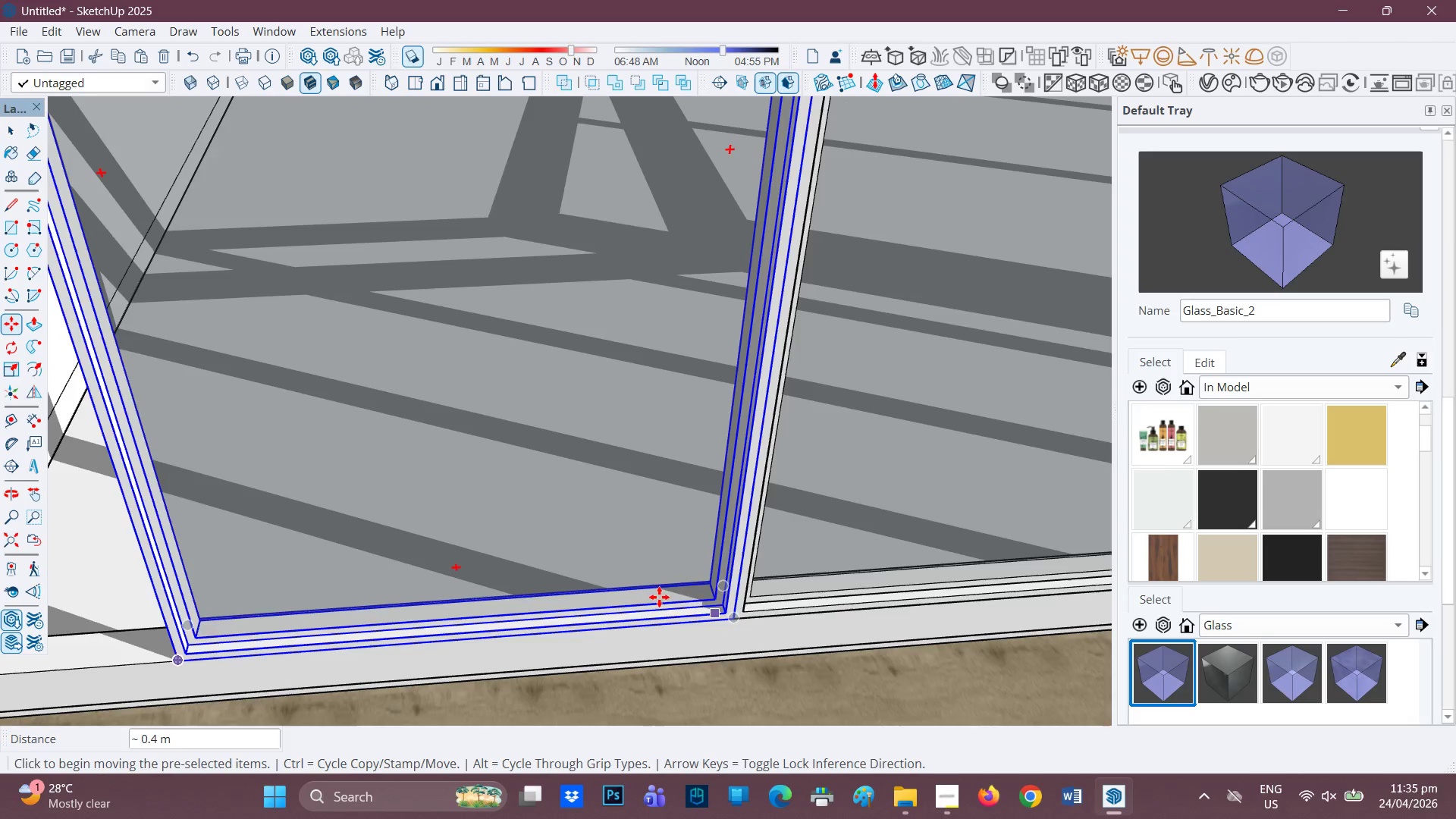 
key(H)
 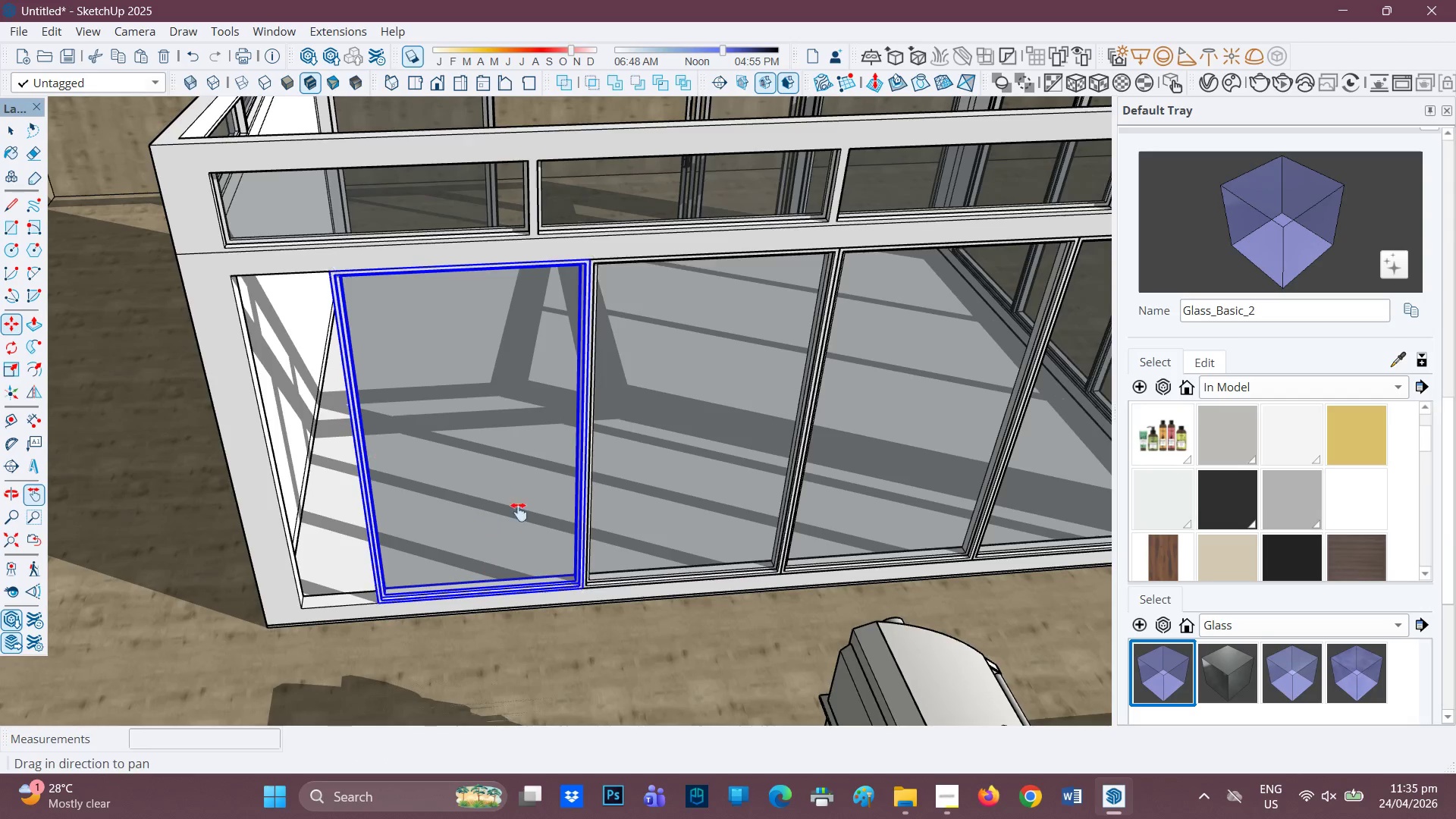 
left_click_drag(start_coordinate=[497, 516], to_coordinate=[699, 536])
 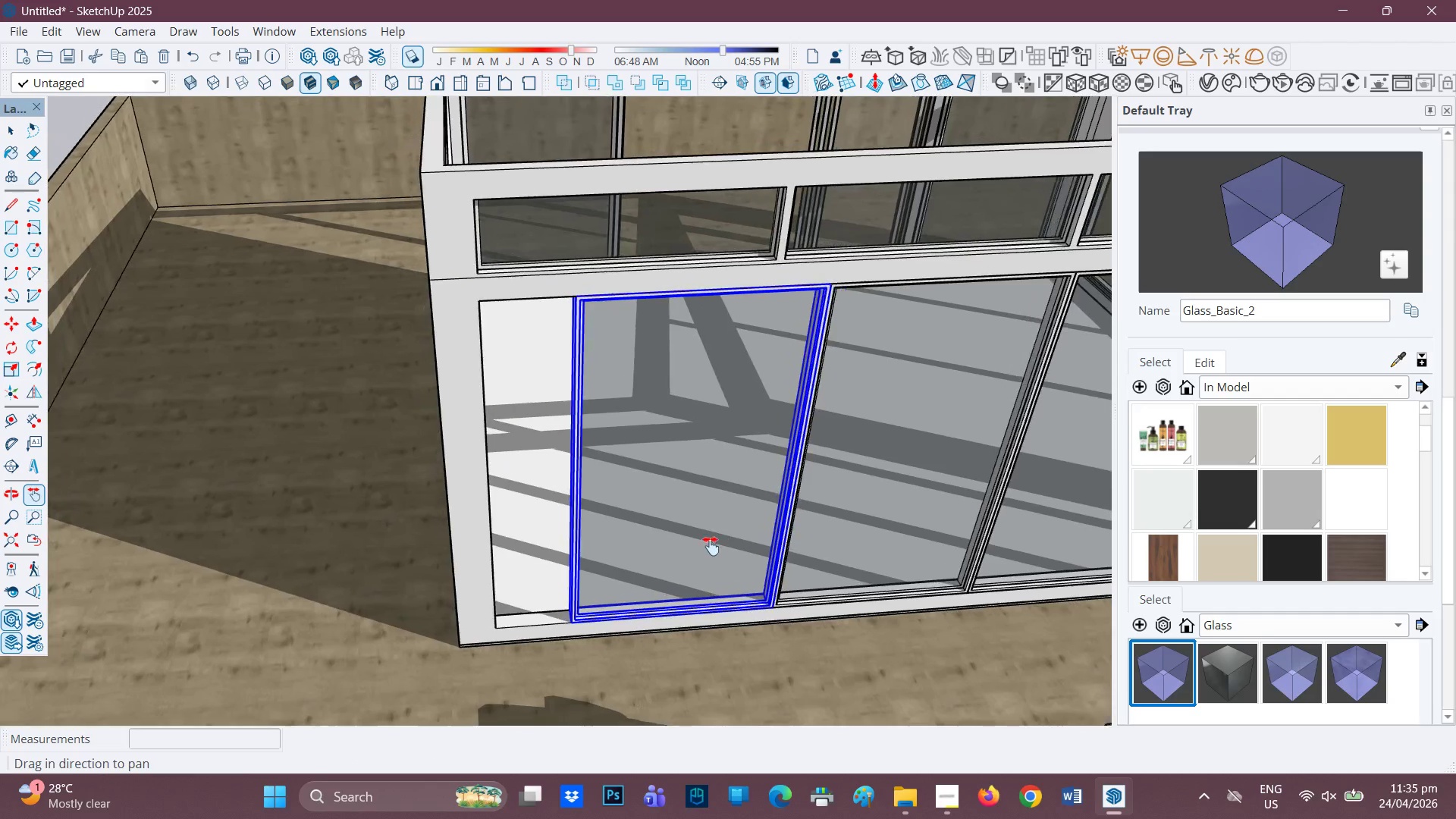 
scroll: coordinate [717, 545], scroll_direction: down, amount: 22.0
 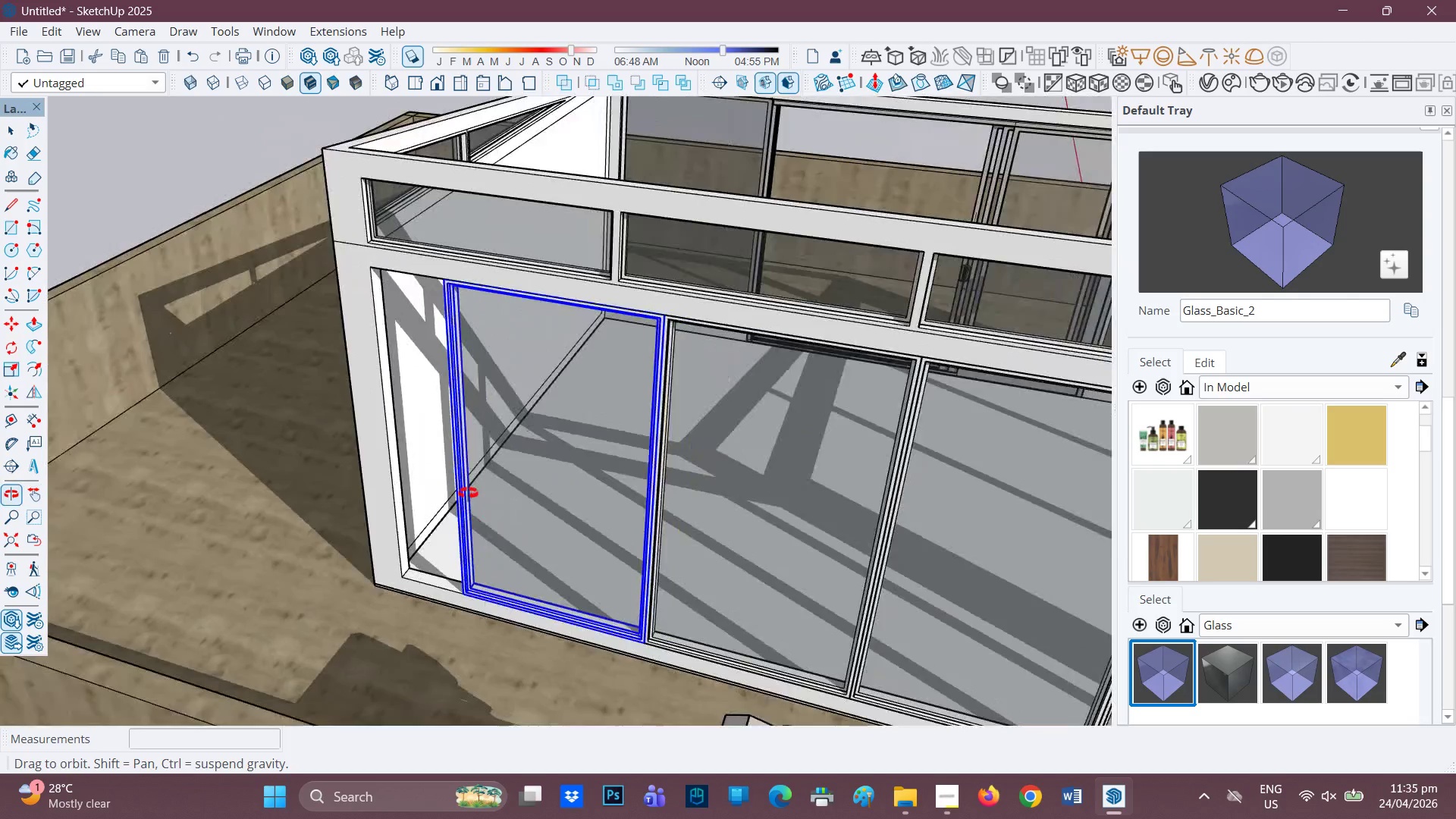 
key(Space)
 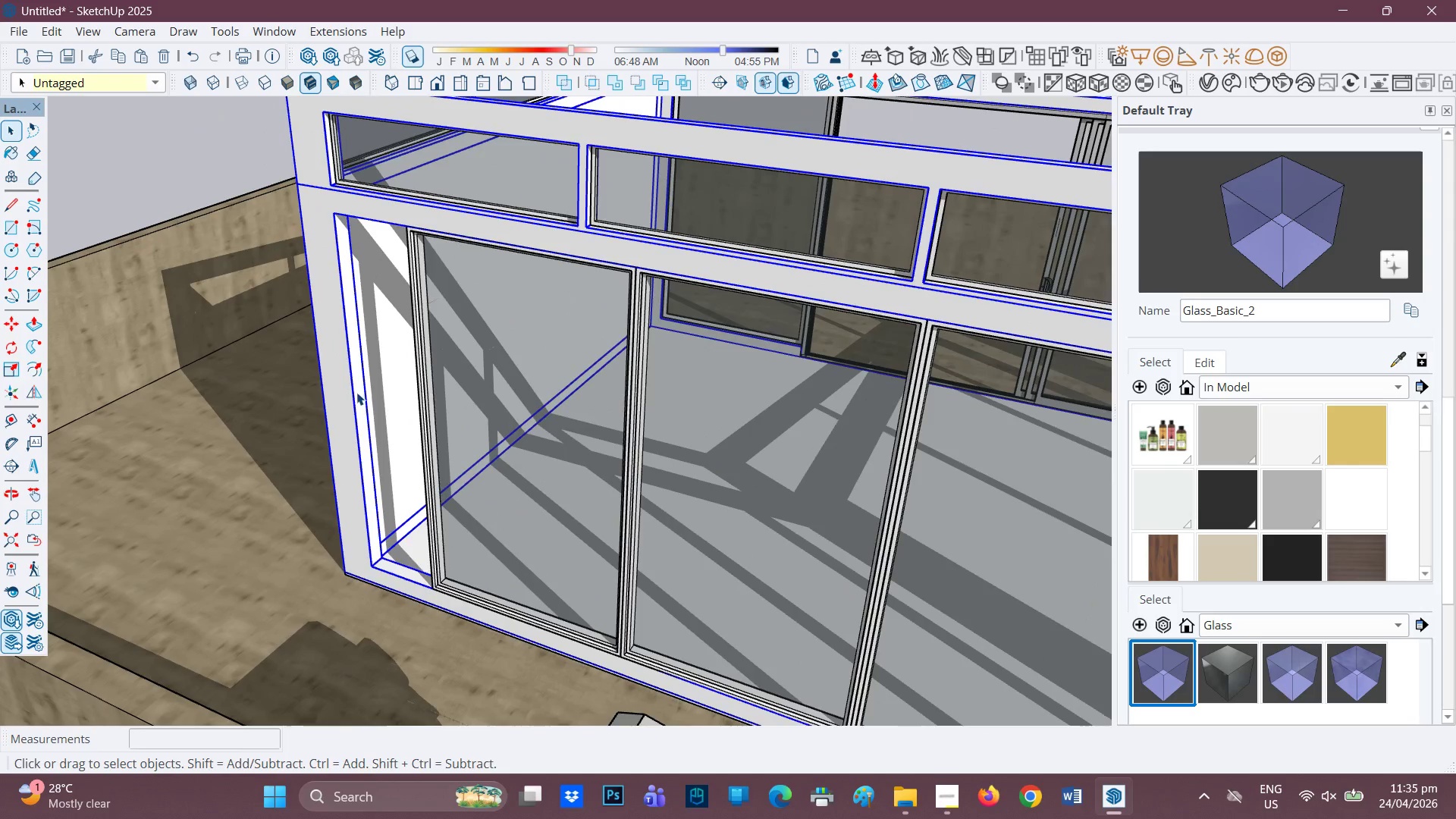 
scroll: coordinate [446, 475], scroll_direction: up, amount: 1.0
 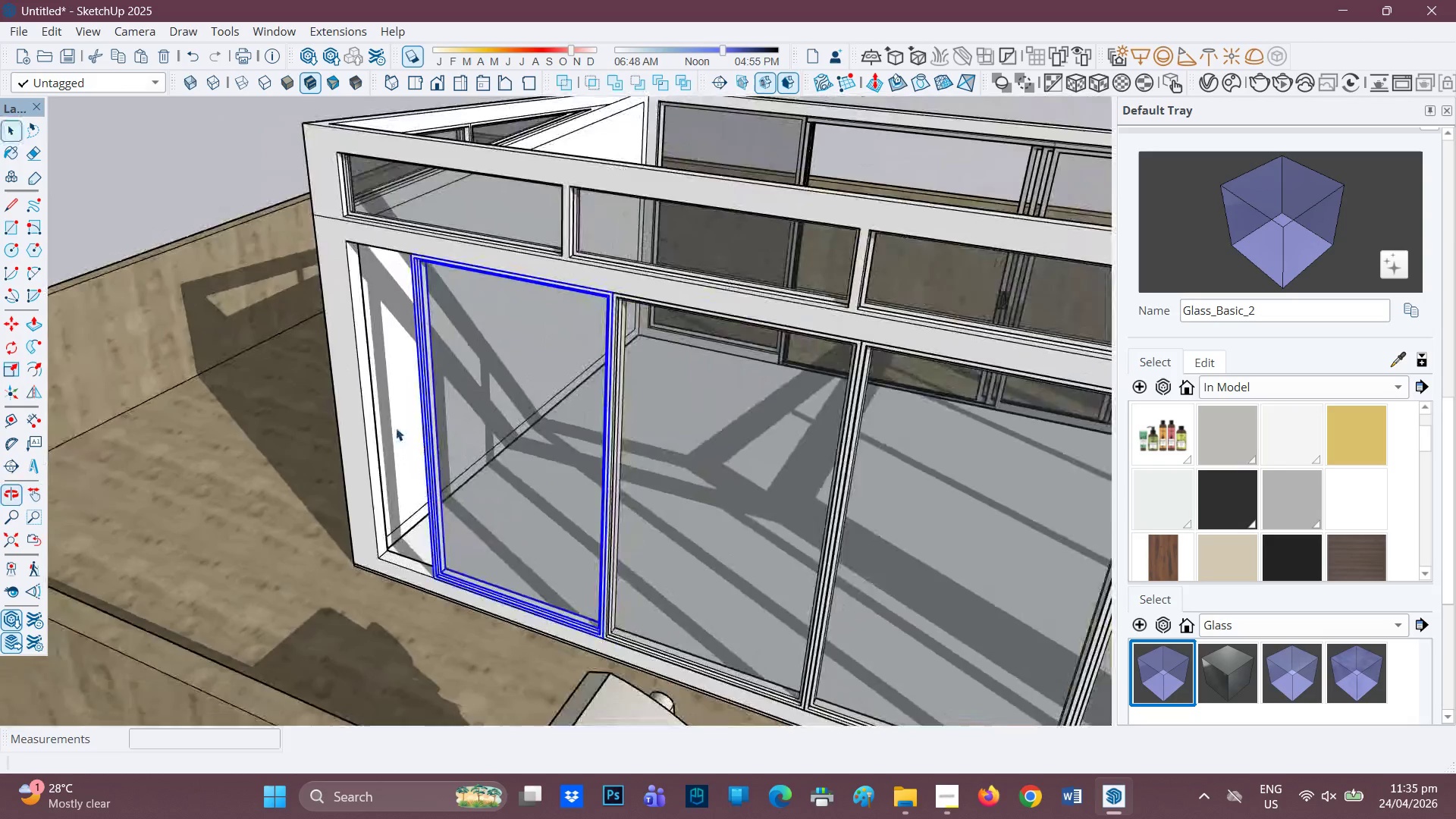 
double_click([356, 392])
 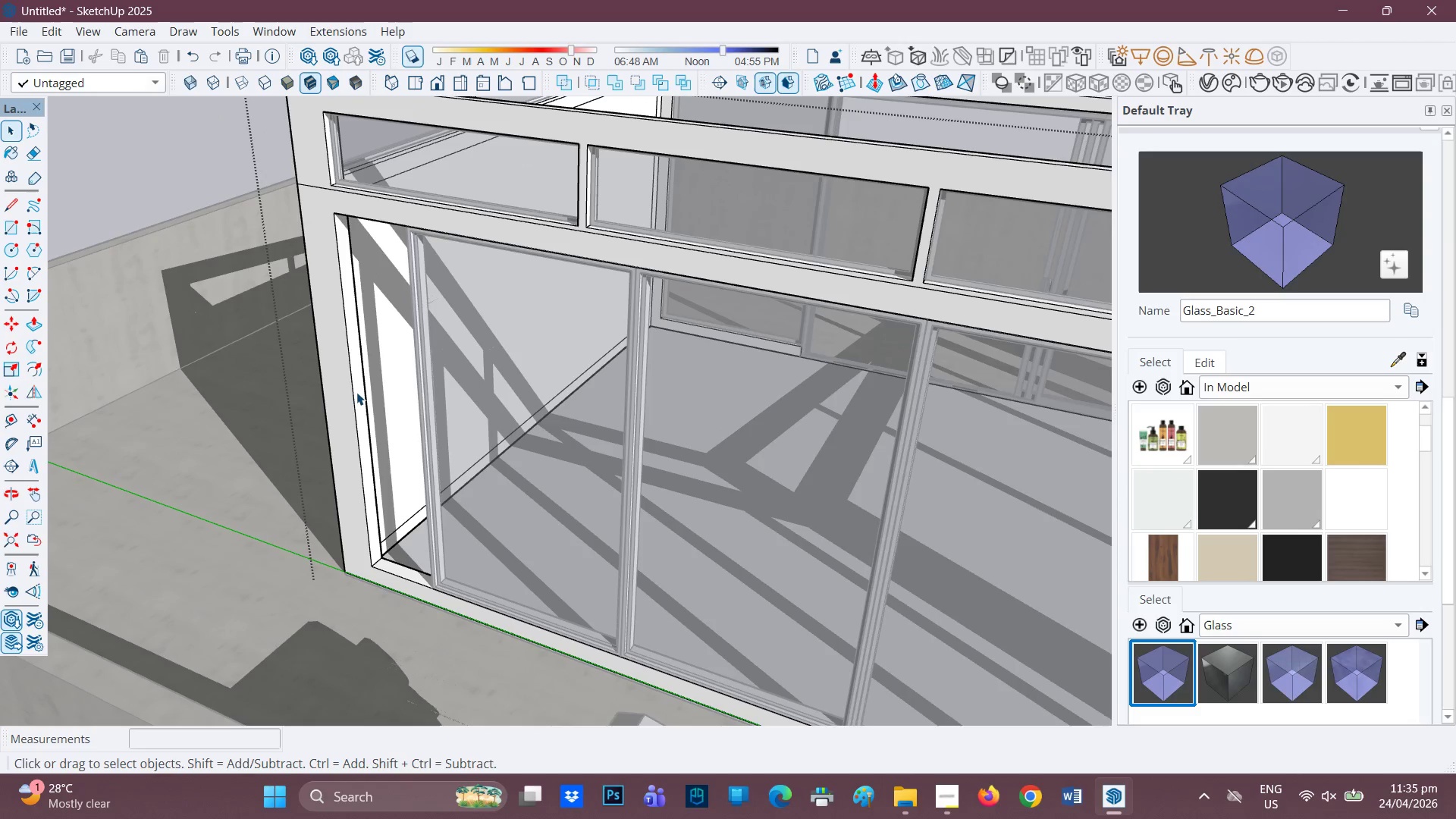 
key(P)
 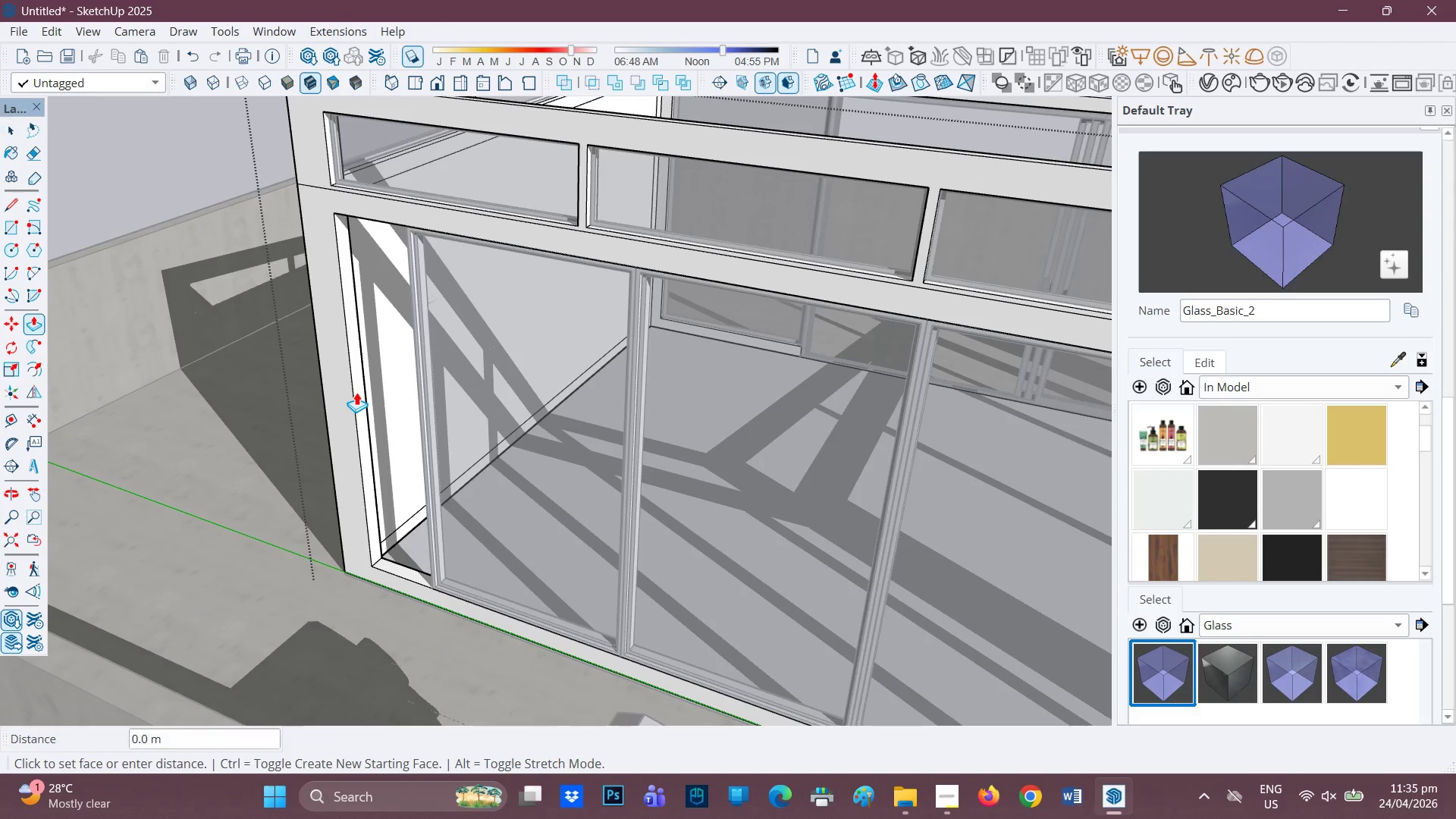 
left_click([356, 392])
 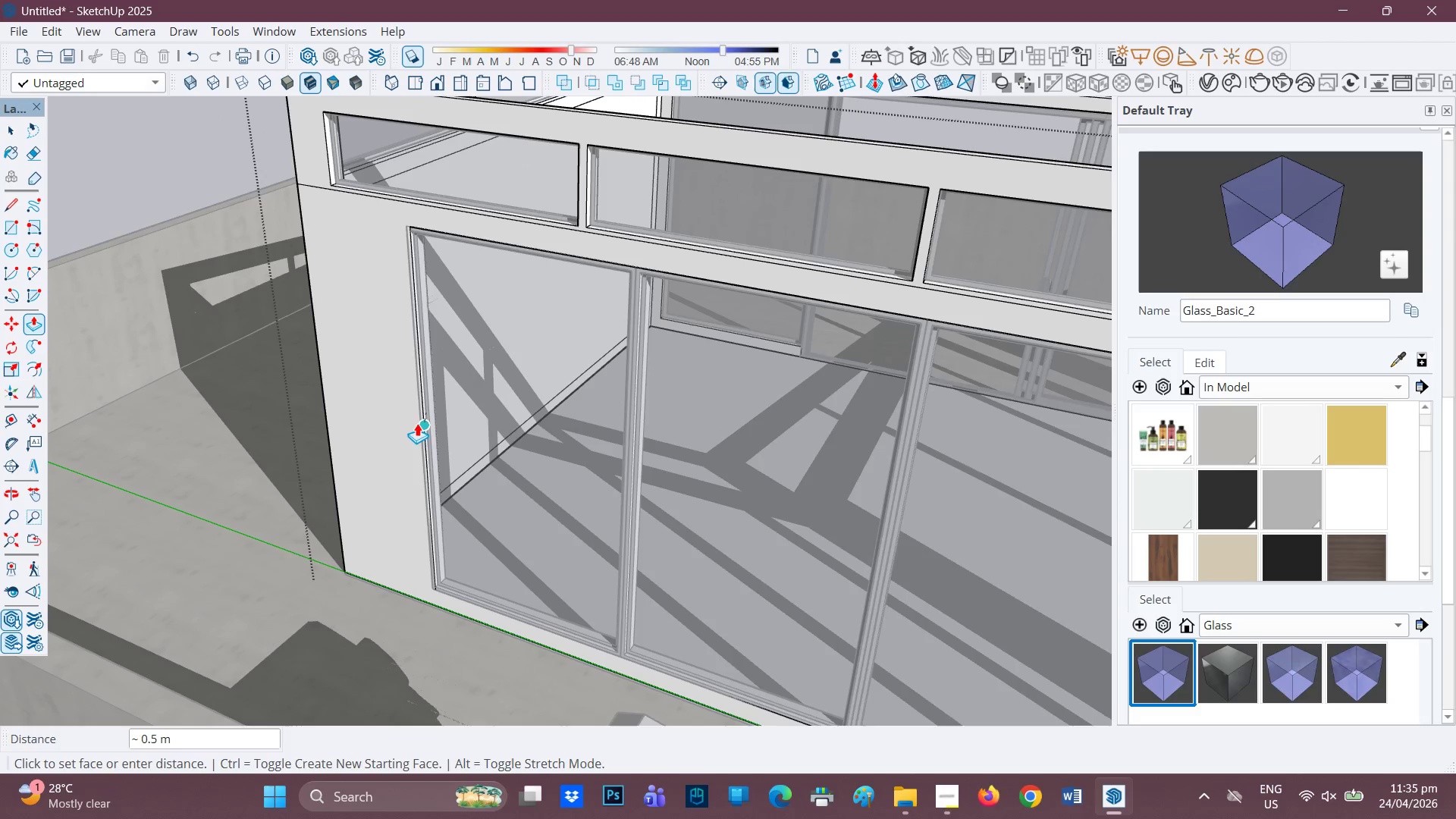 
scroll: coordinate [416, 403], scroll_direction: up, amount: 2.0
 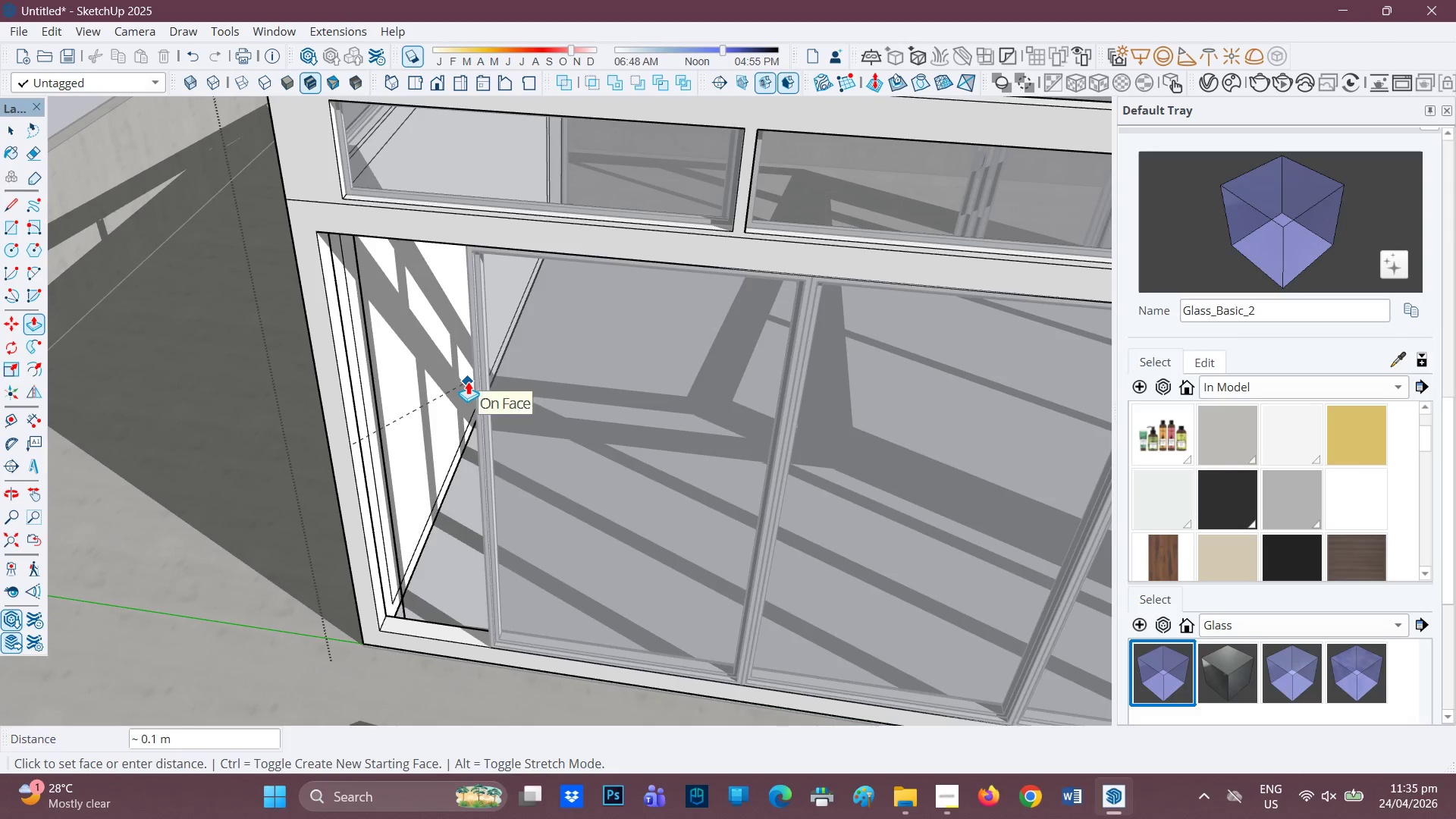 
left_click([472, 382])
 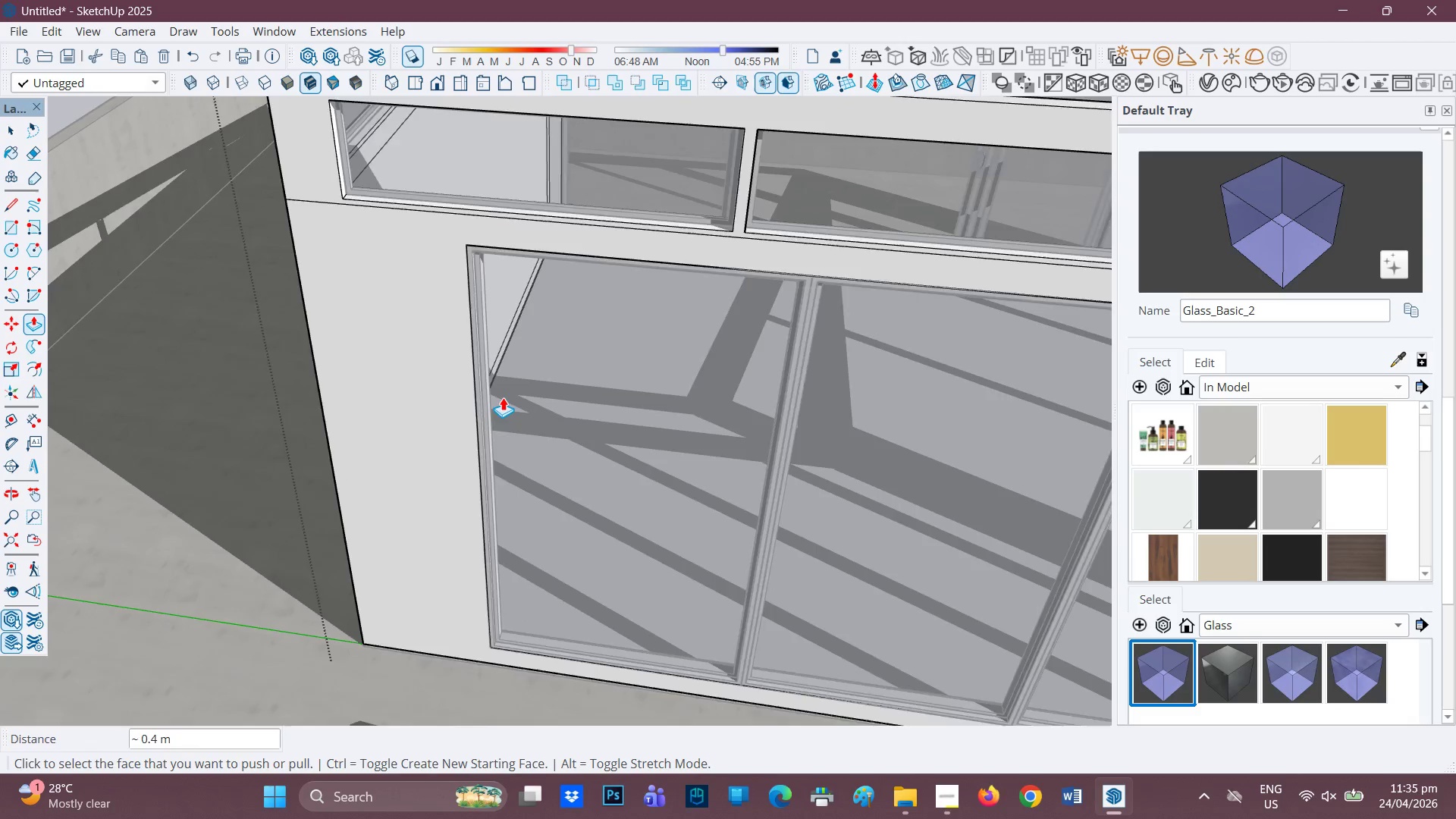 
scroll: coordinate [579, 447], scroll_direction: down, amount: 7.0
 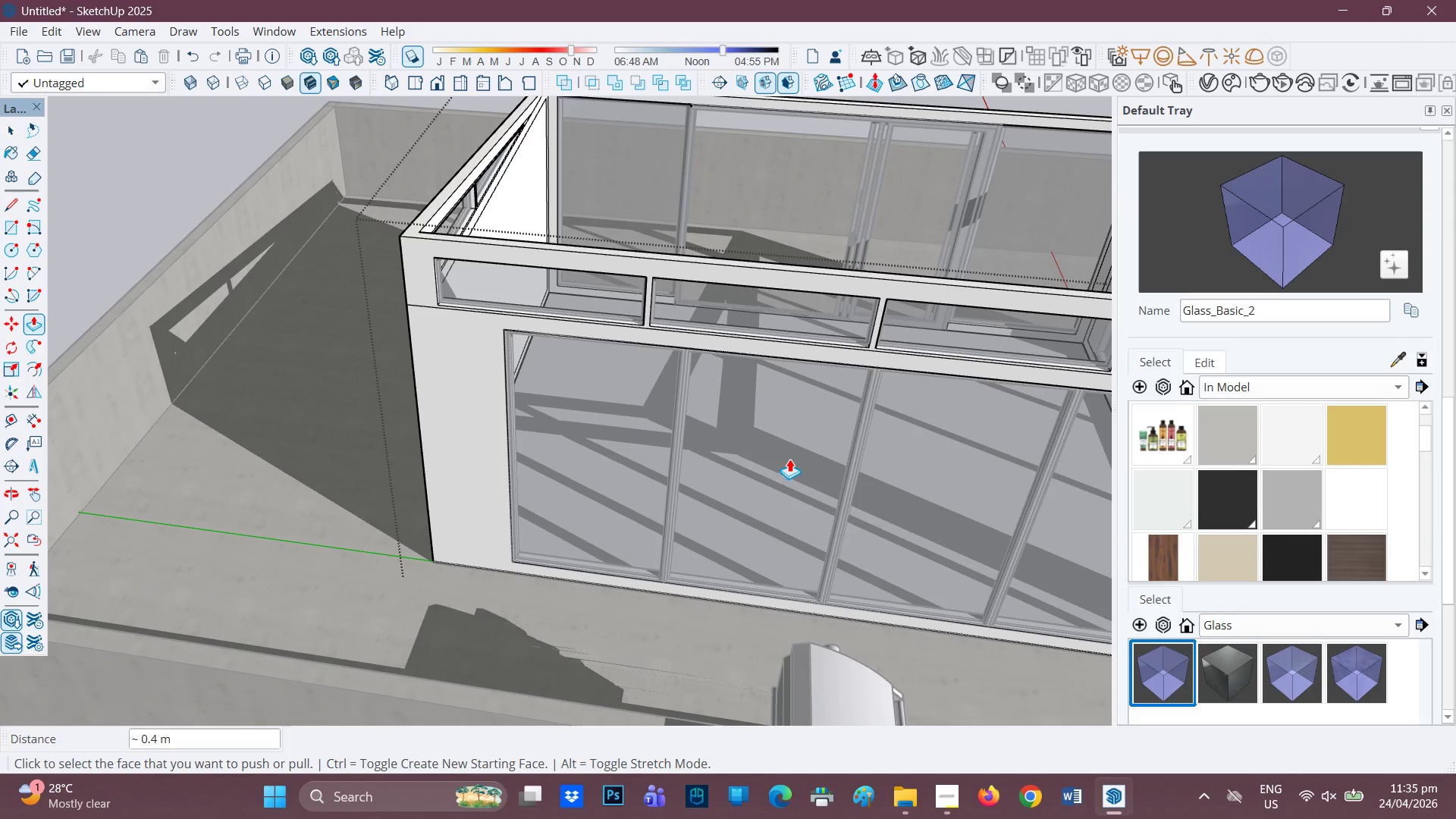 
type(HP)
 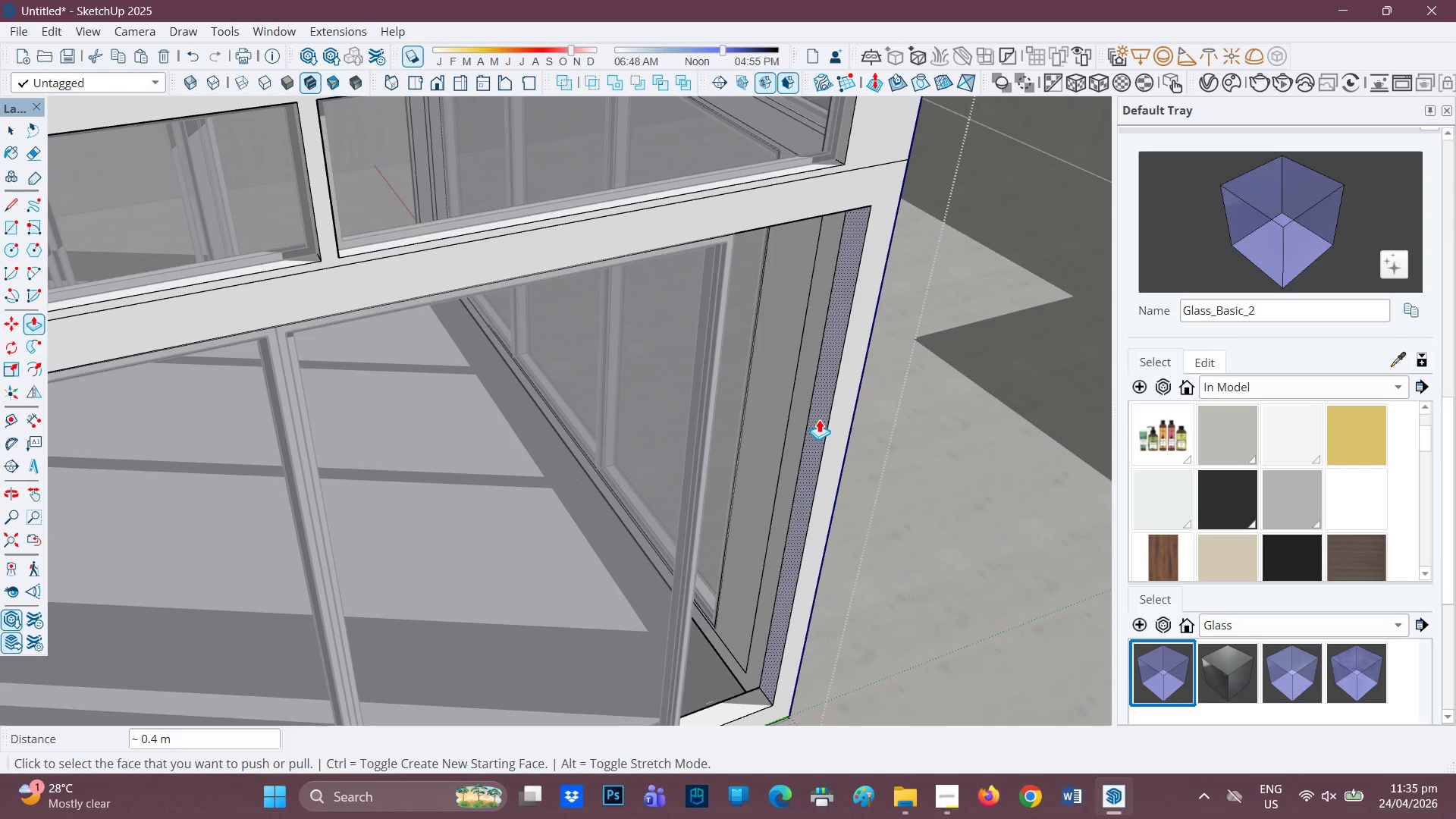 
left_click_drag(start_coordinate=[786, 455], to_coordinate=[224, 475])
 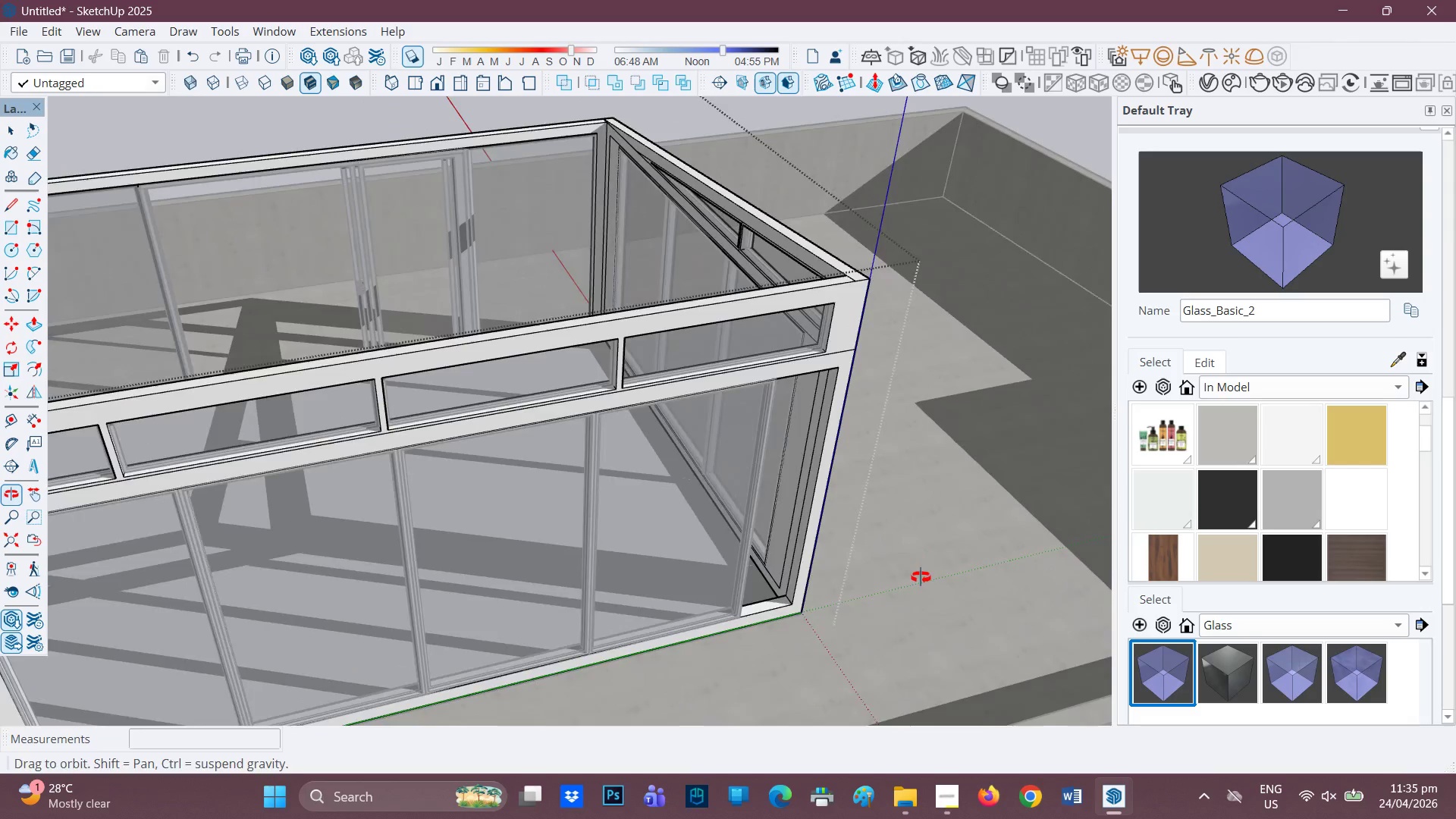 
scroll: coordinate [862, 454], scroll_direction: up, amount: 7.0
 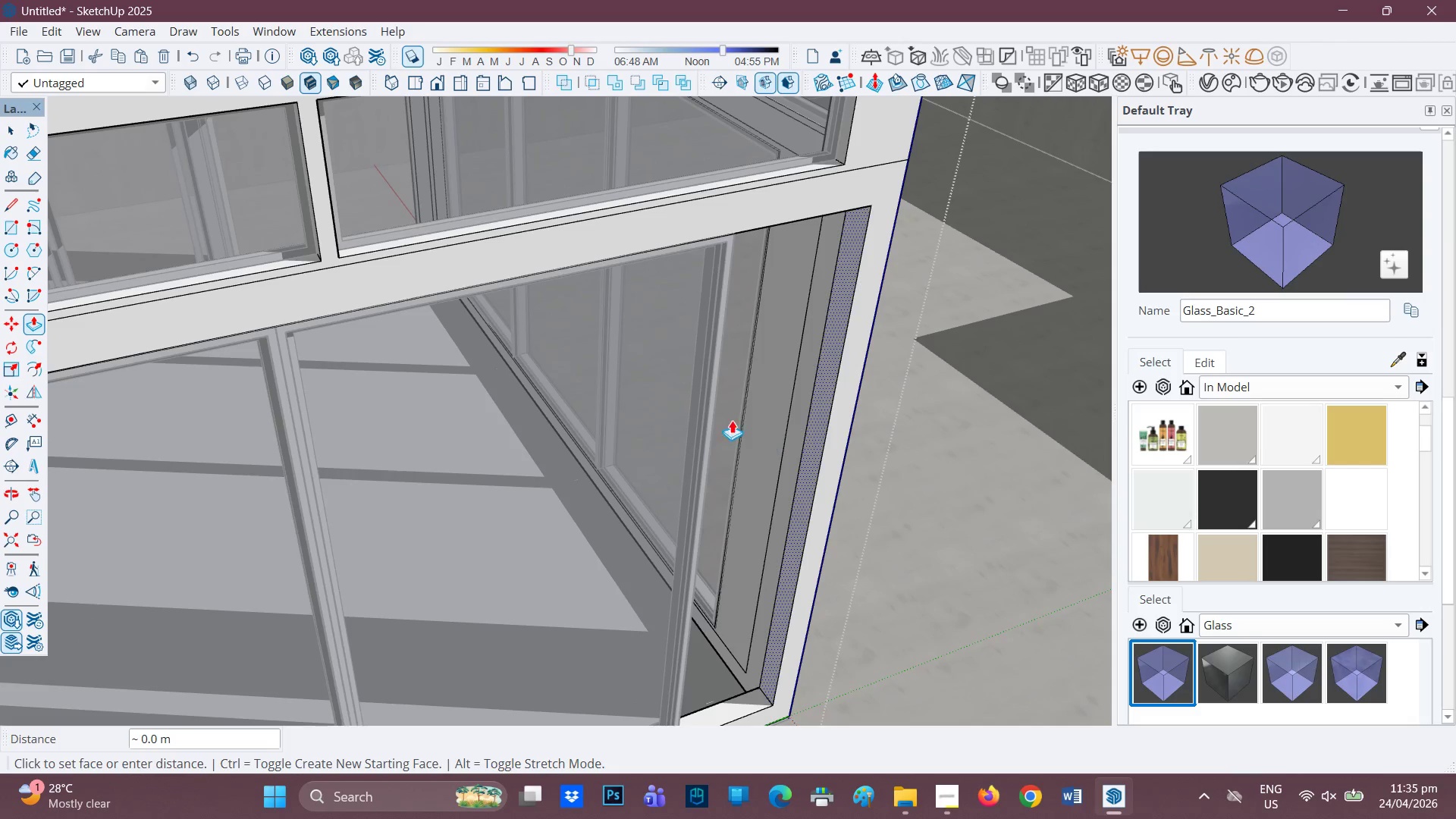 
mouse_move([698, 354])
 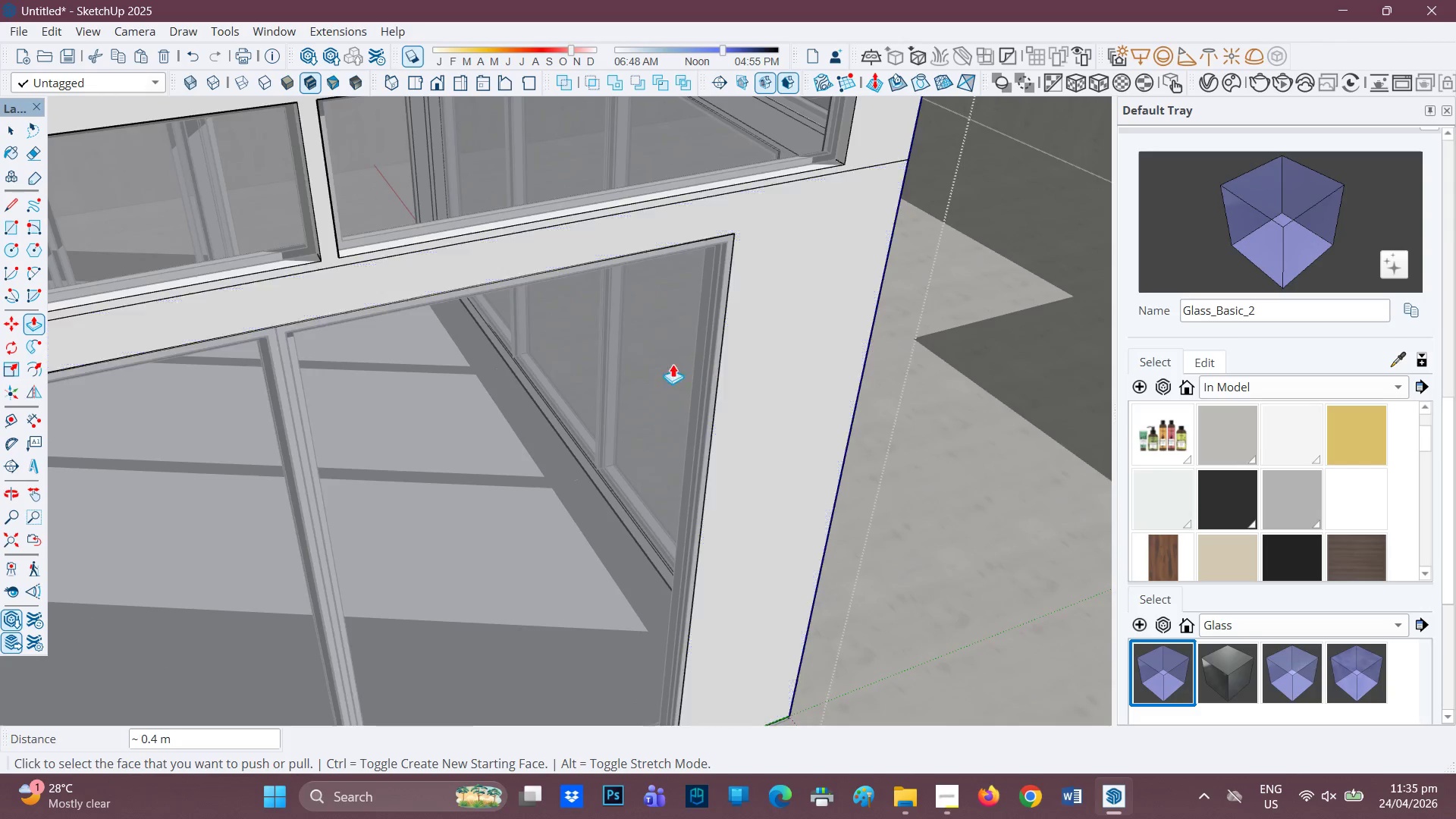 
scroll: coordinate [570, 437], scroll_direction: down, amount: 21.0
 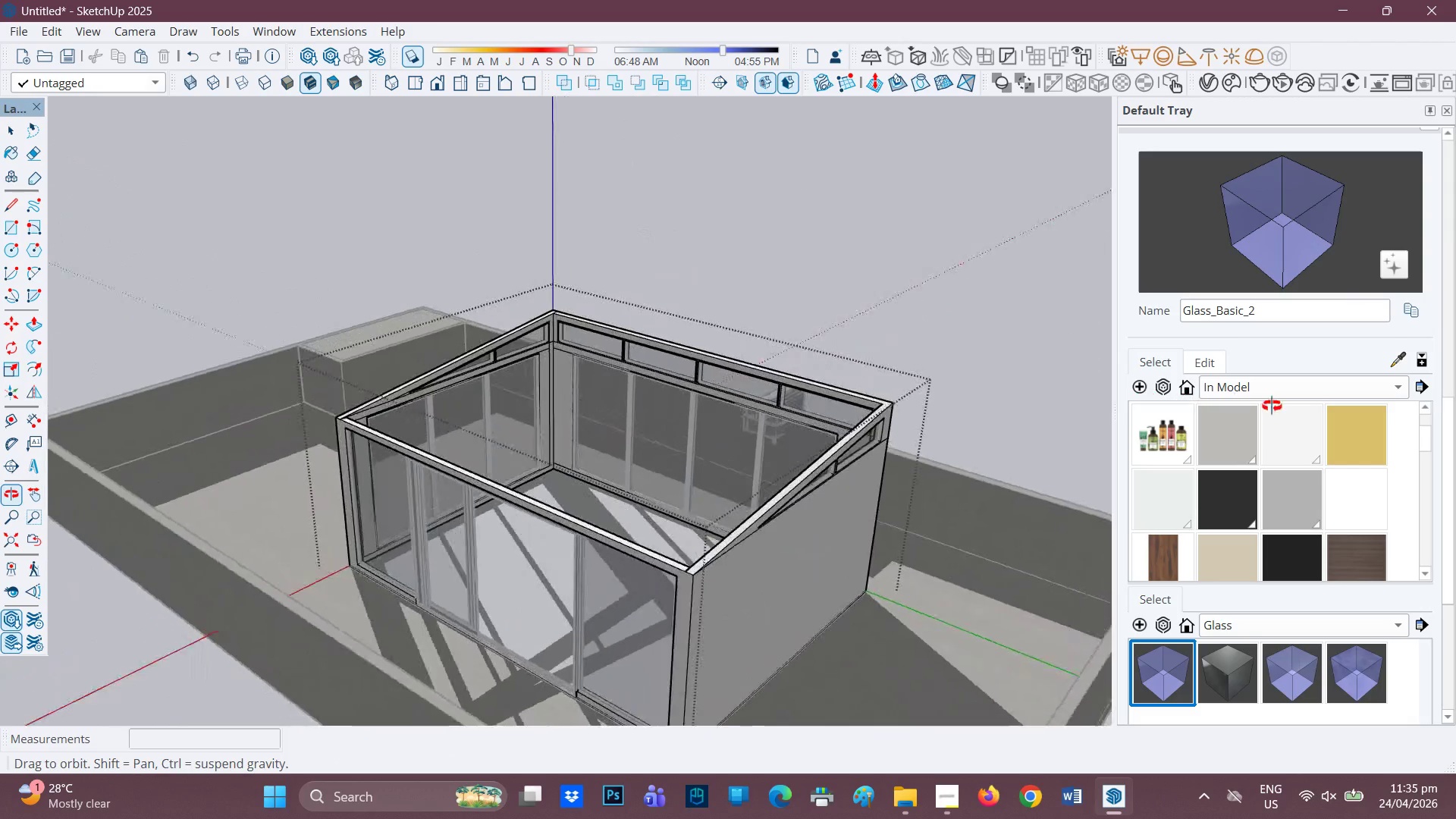 
scroll: coordinate [707, 585], scroll_direction: up, amount: 3.0
 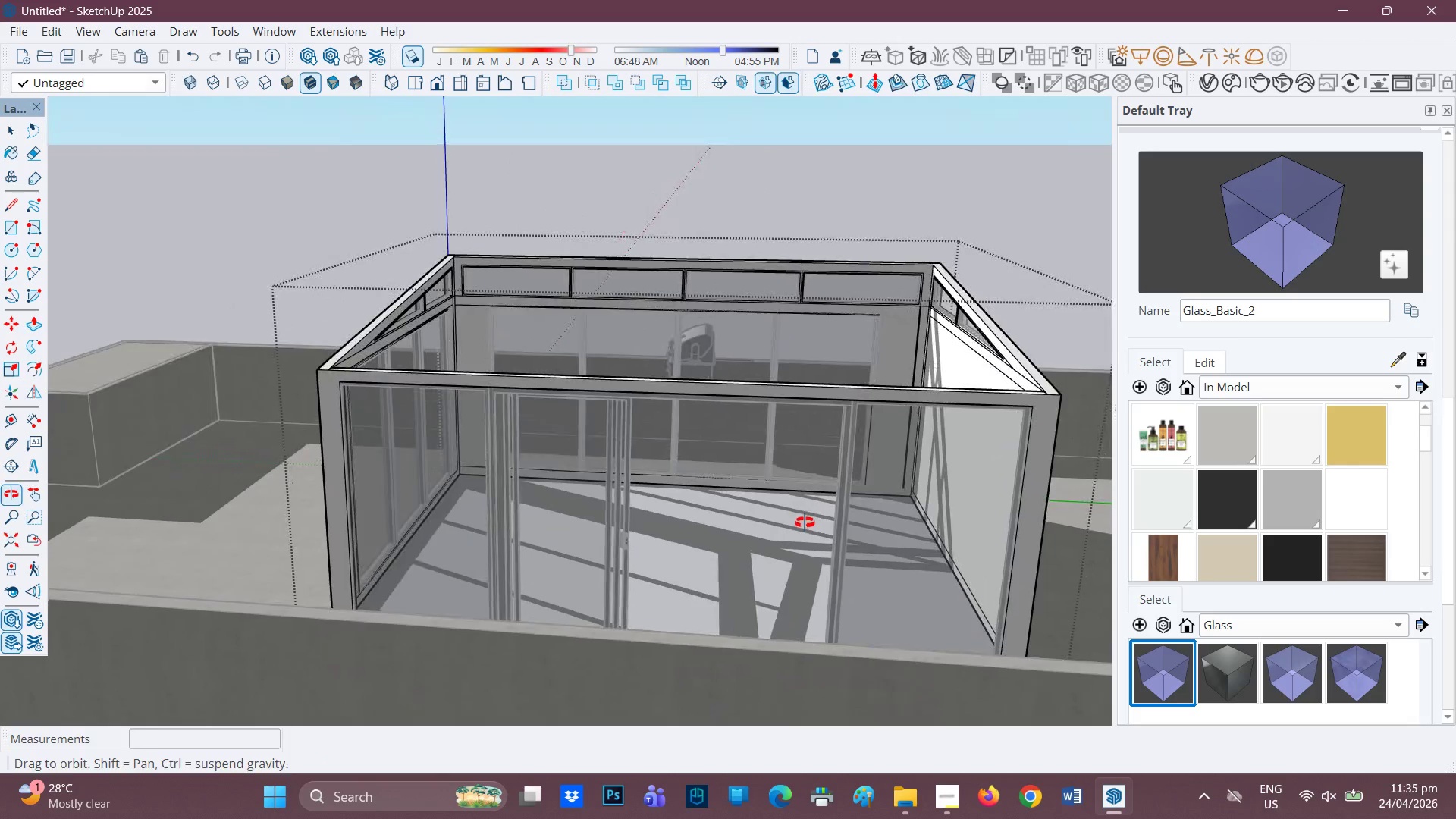 
key(Space)
 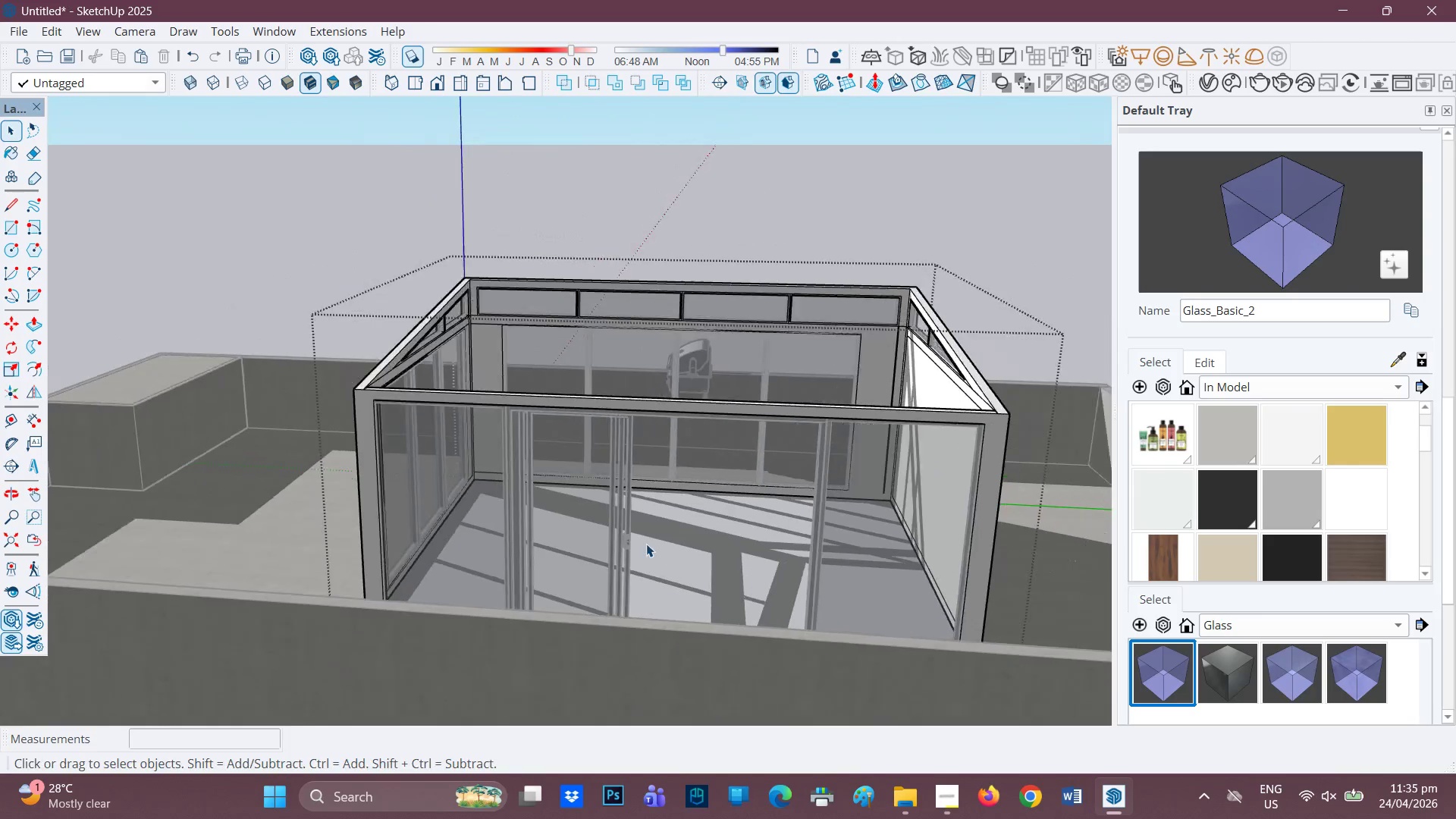 
scroll: coordinate [646, 544], scroll_direction: down, amount: 3.0
 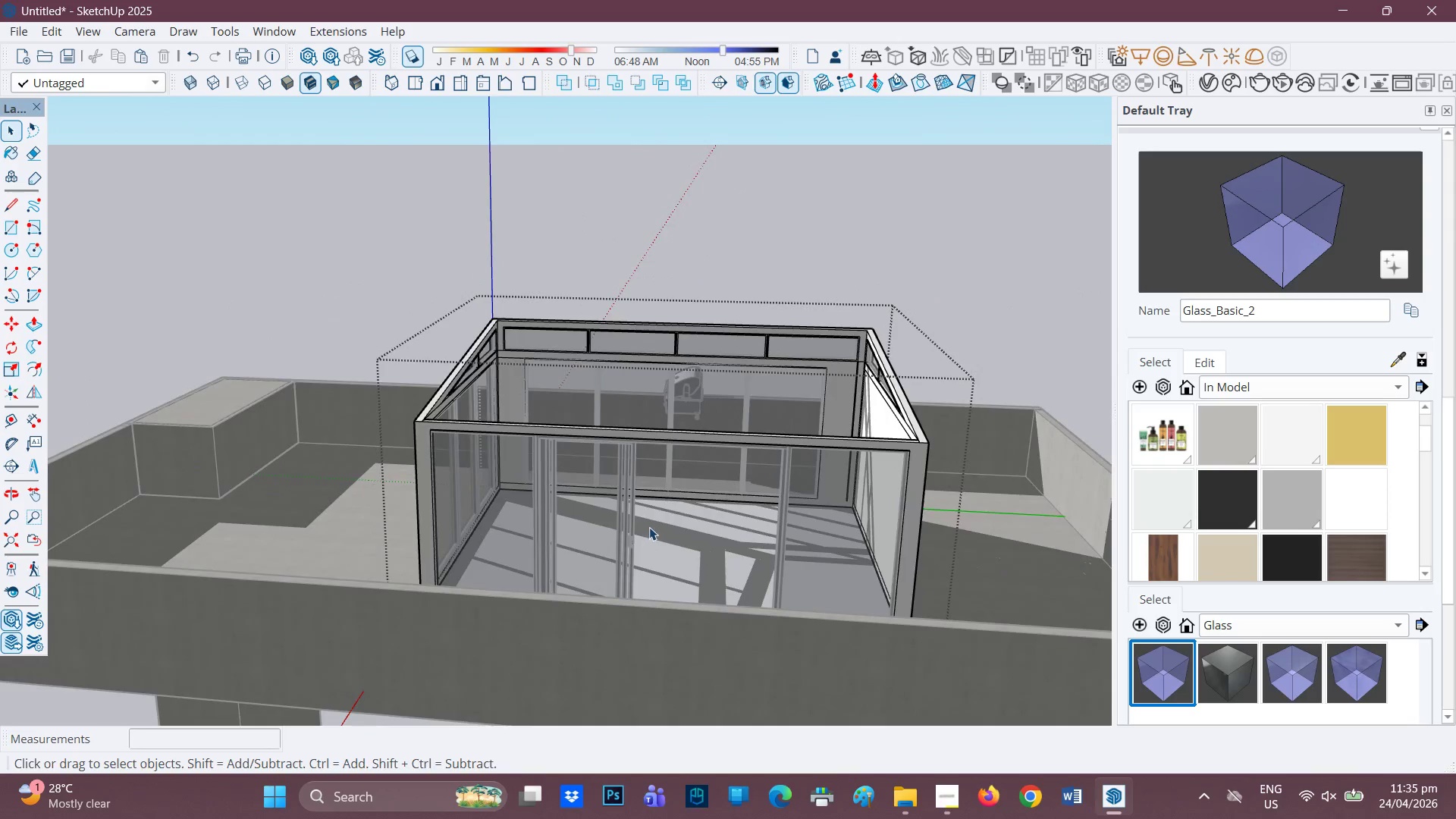 
key(H)
 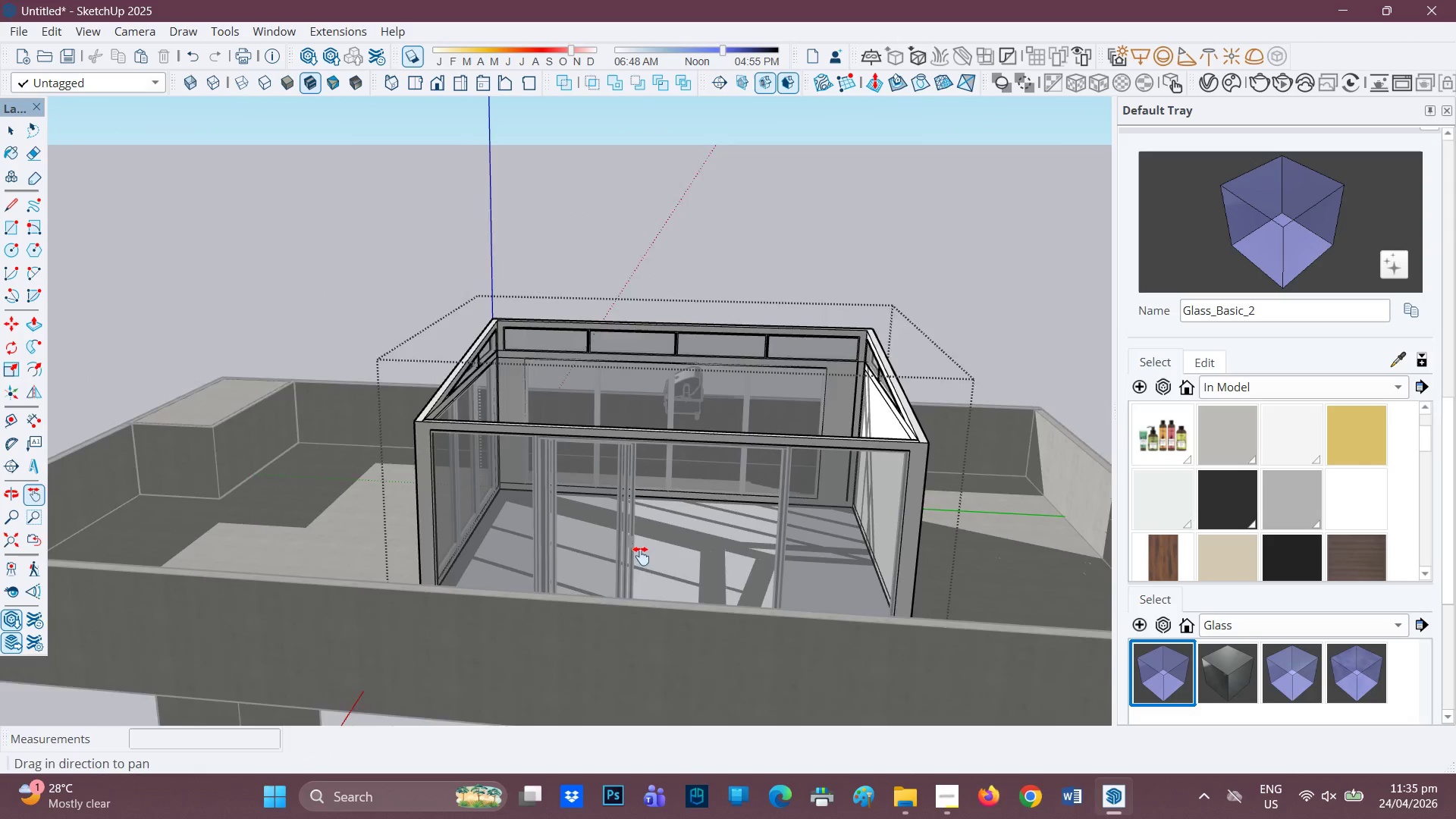 
left_click_drag(start_coordinate=[647, 535], to_coordinate=[661, 516])
 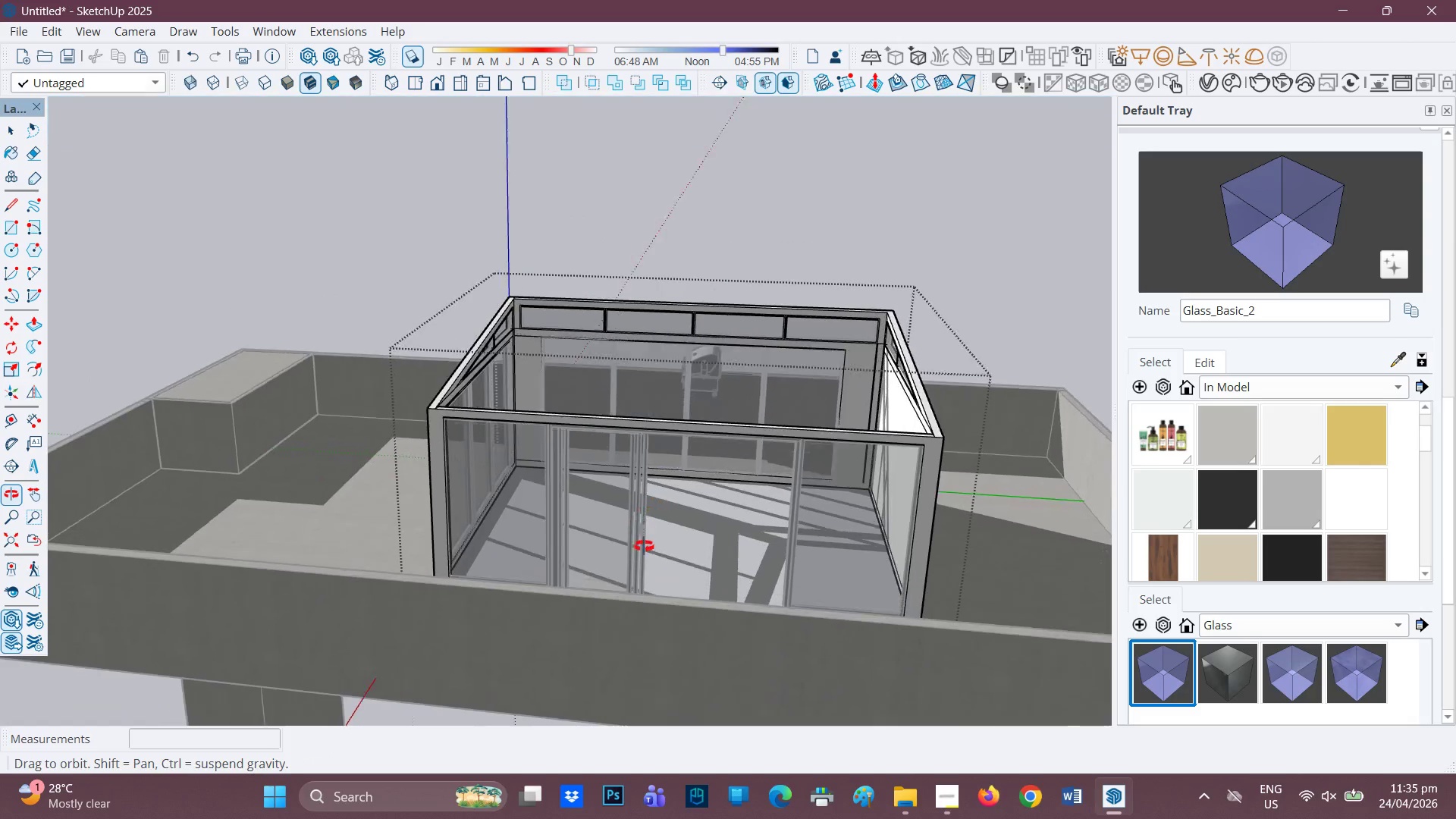 
key(Space)
 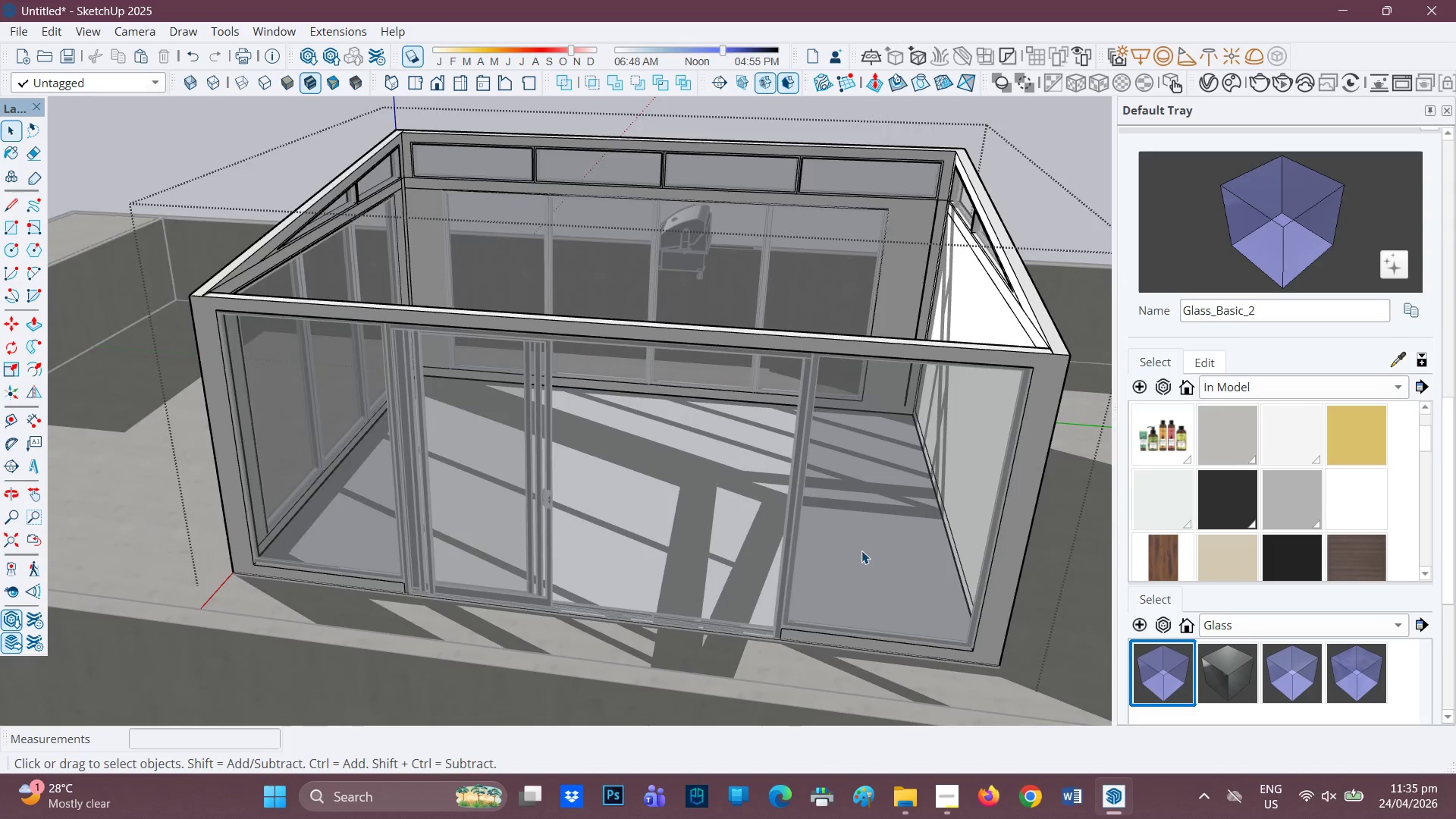 
scroll: coordinate [777, 628], scroll_direction: up, amount: 5.0
 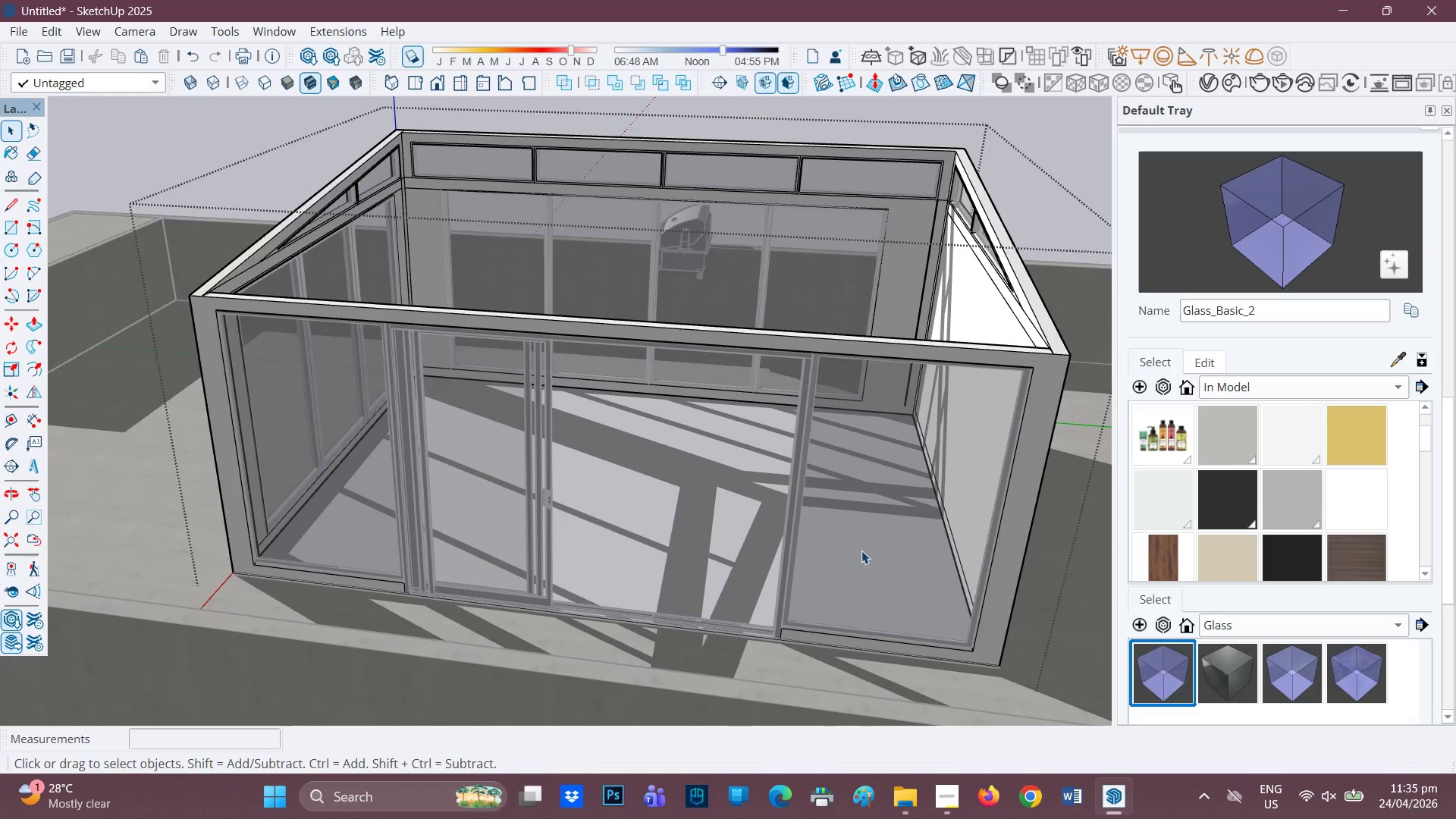 
left_click([861, 551])
 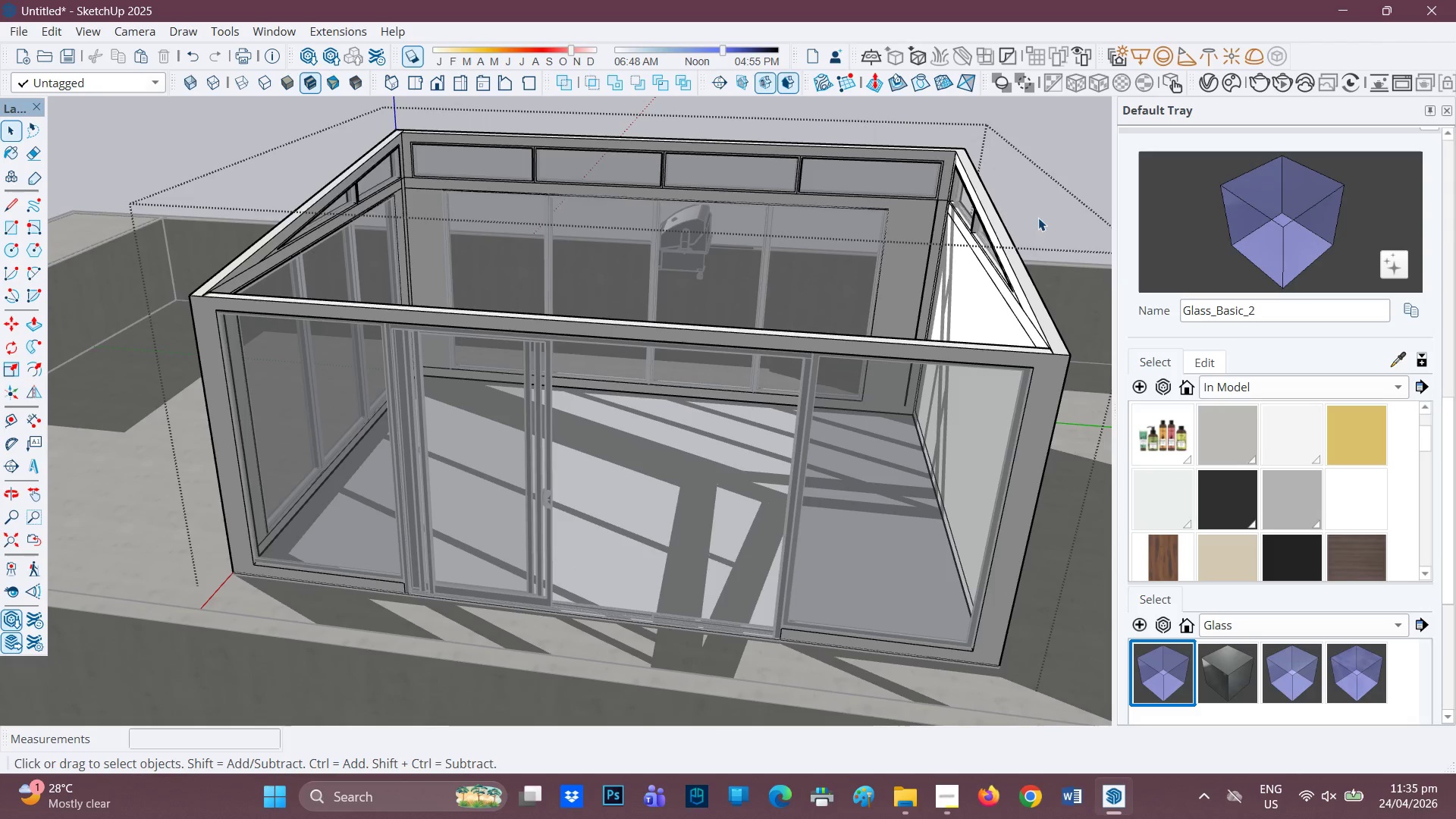 
left_click([1038, 217])
 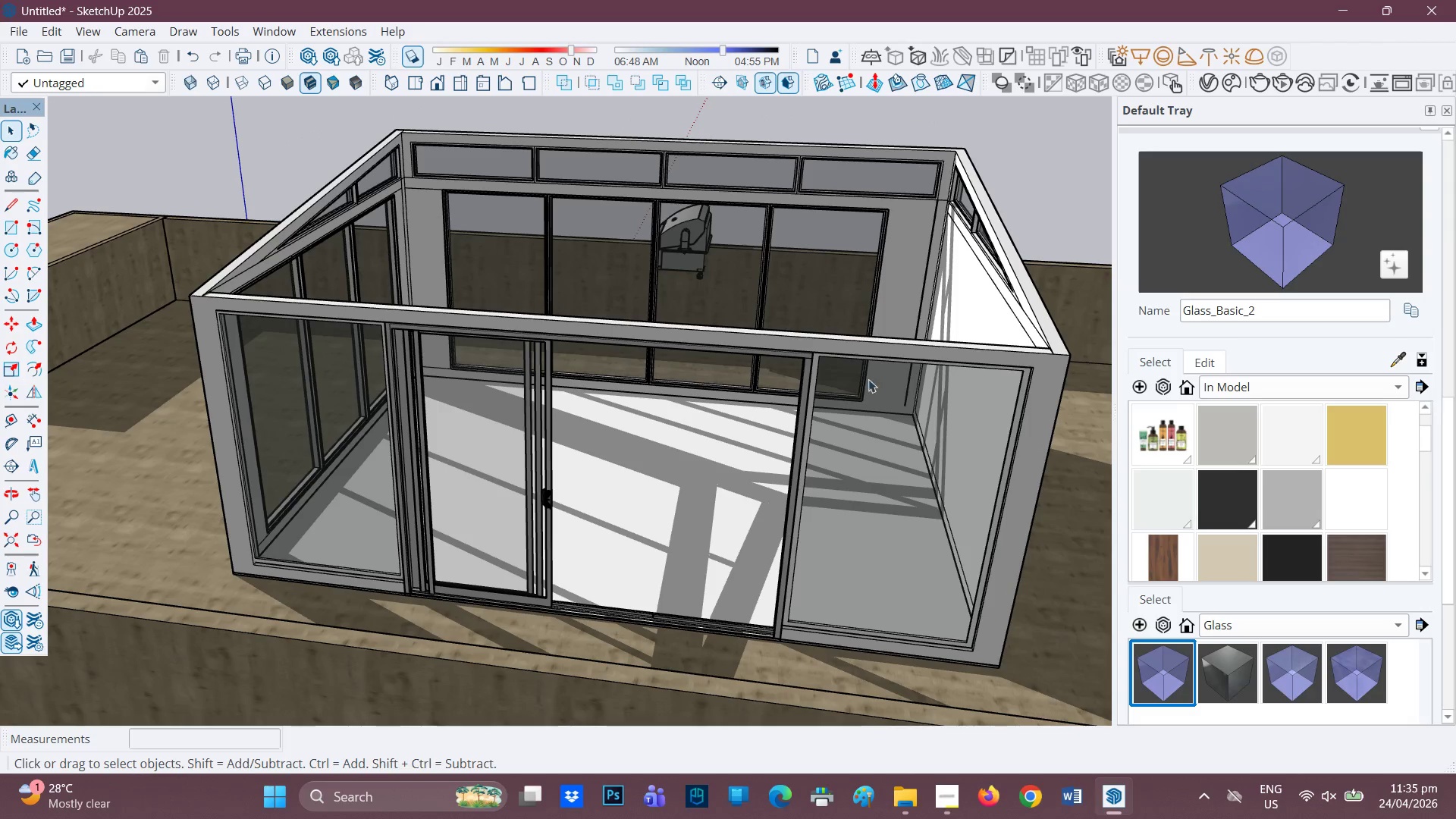 
left_click([845, 477])
 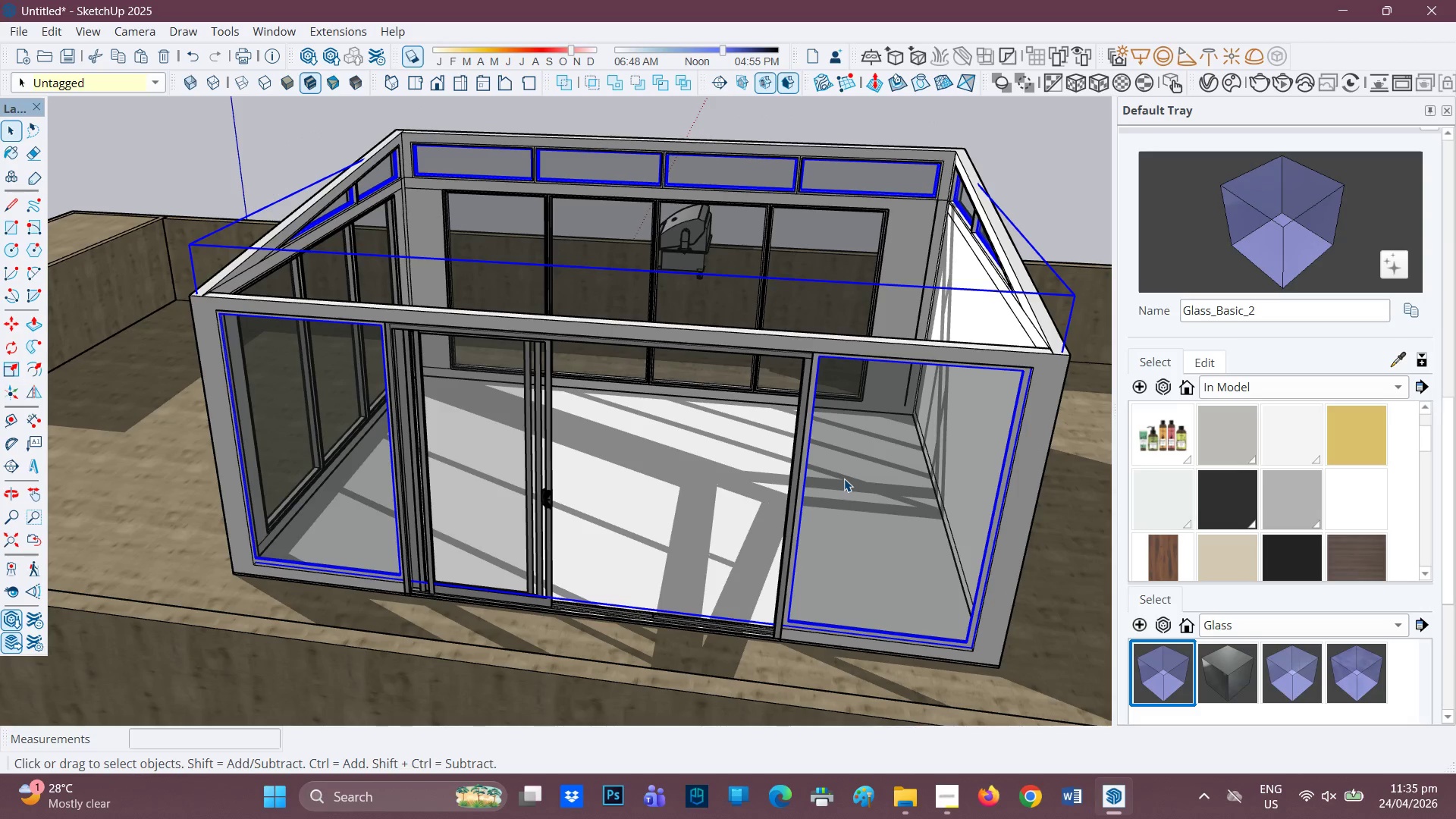 
double_click([844, 479])
 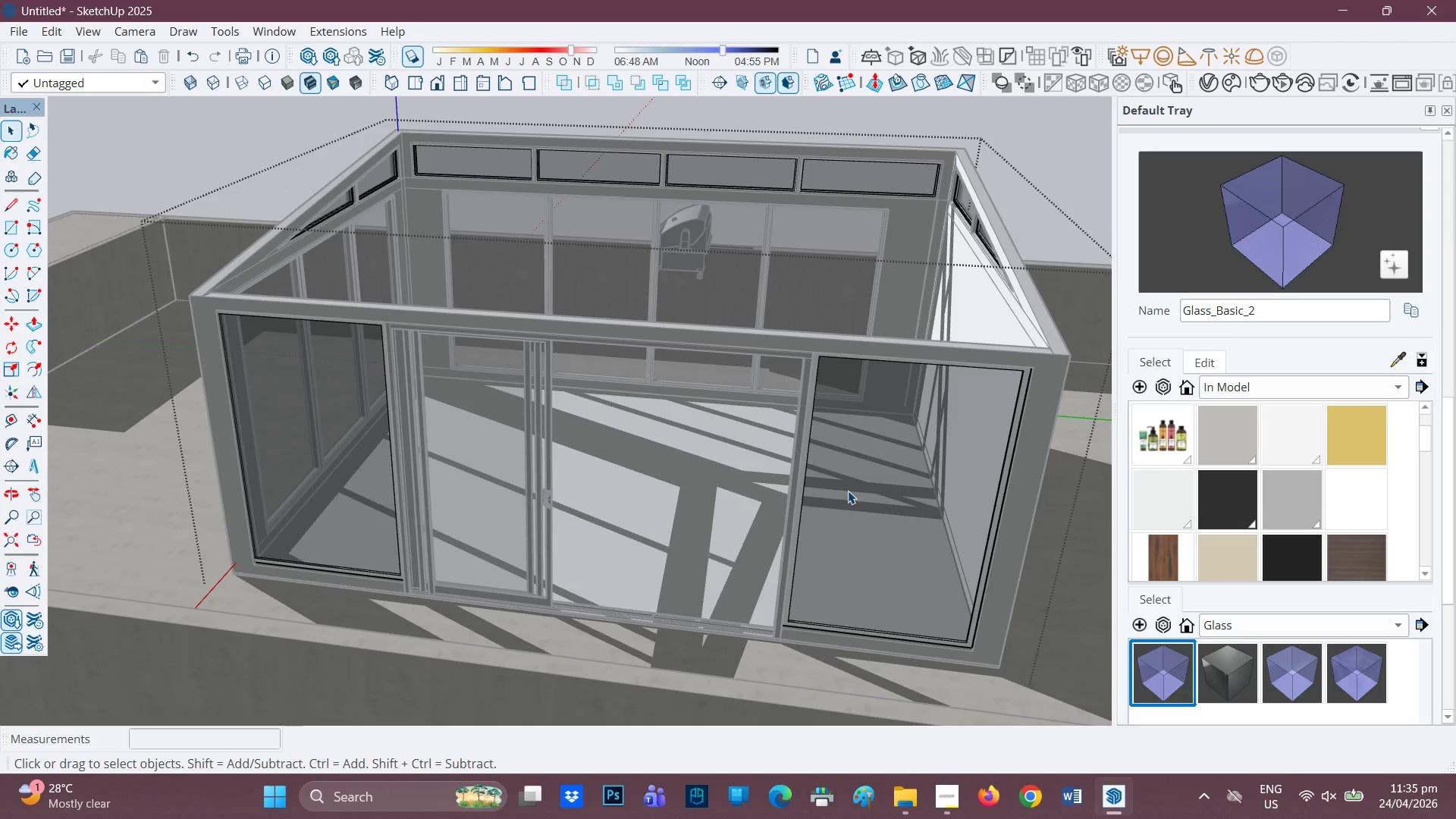 
left_click([848, 491])
 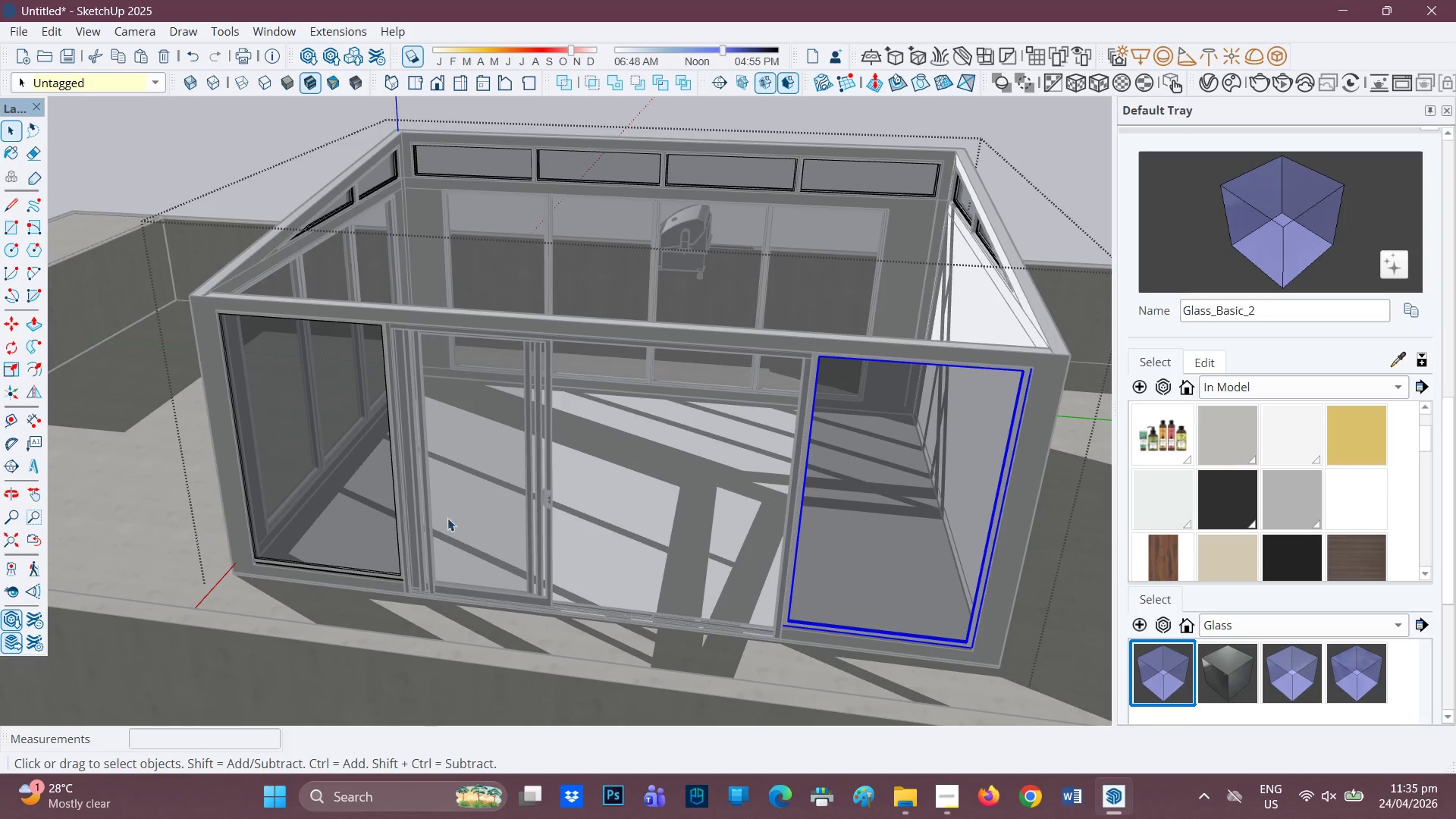 
left_click([312, 469])
 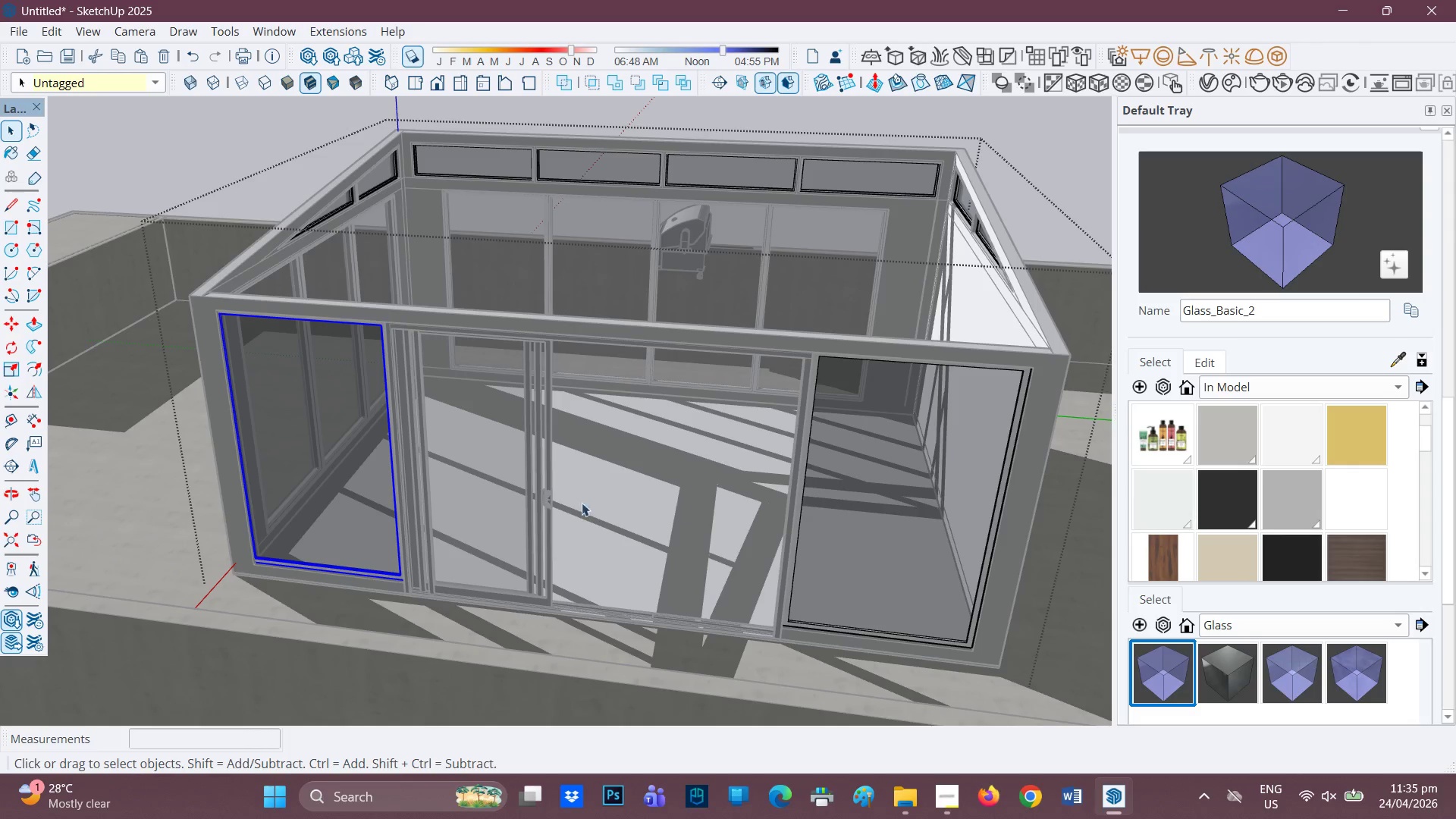 
hold_key(key=ShiftLeft, duration=0.97)
left_click([888, 531])
 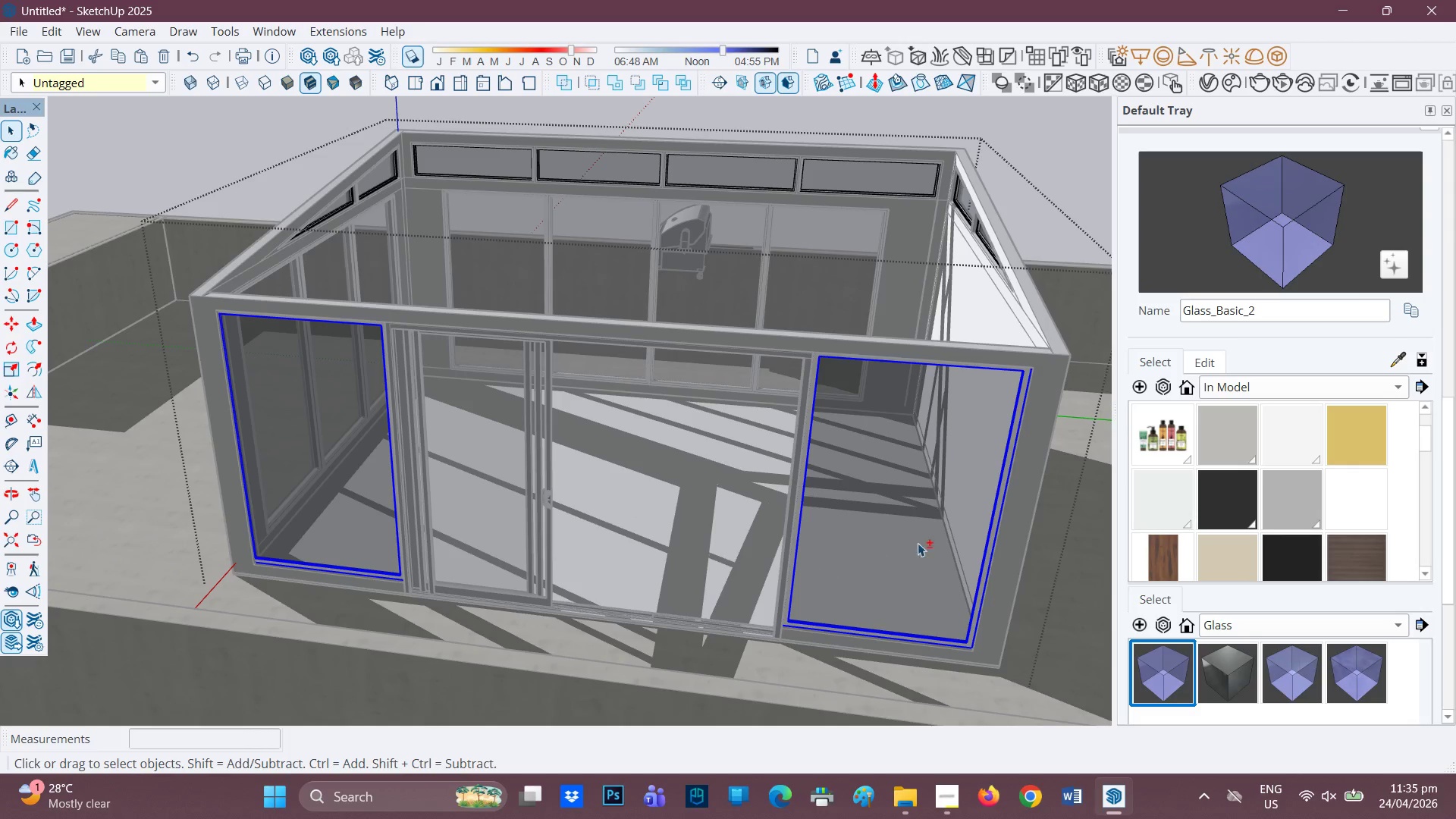 
right_click([929, 538])
 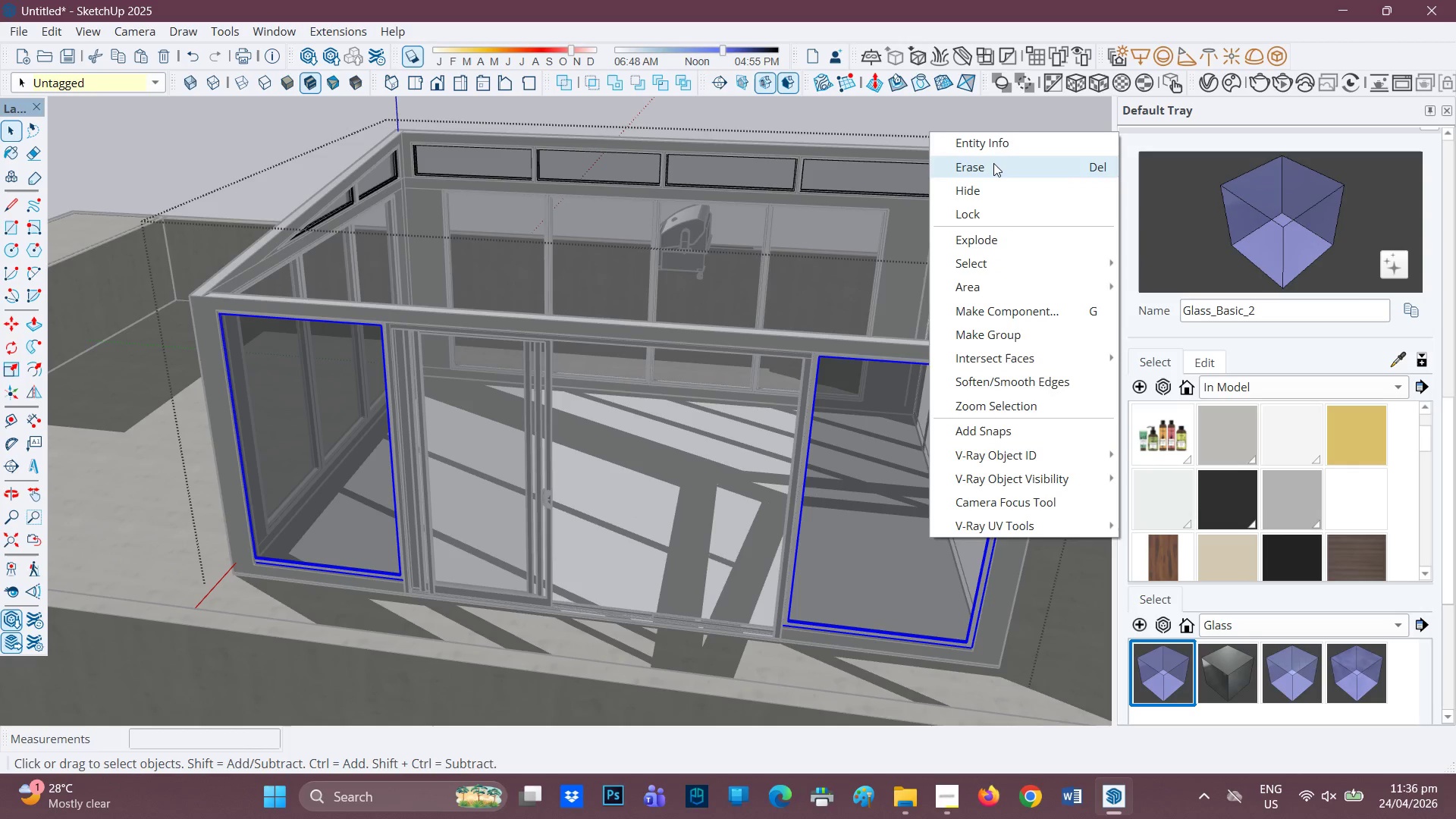 
left_click([993, 163])
 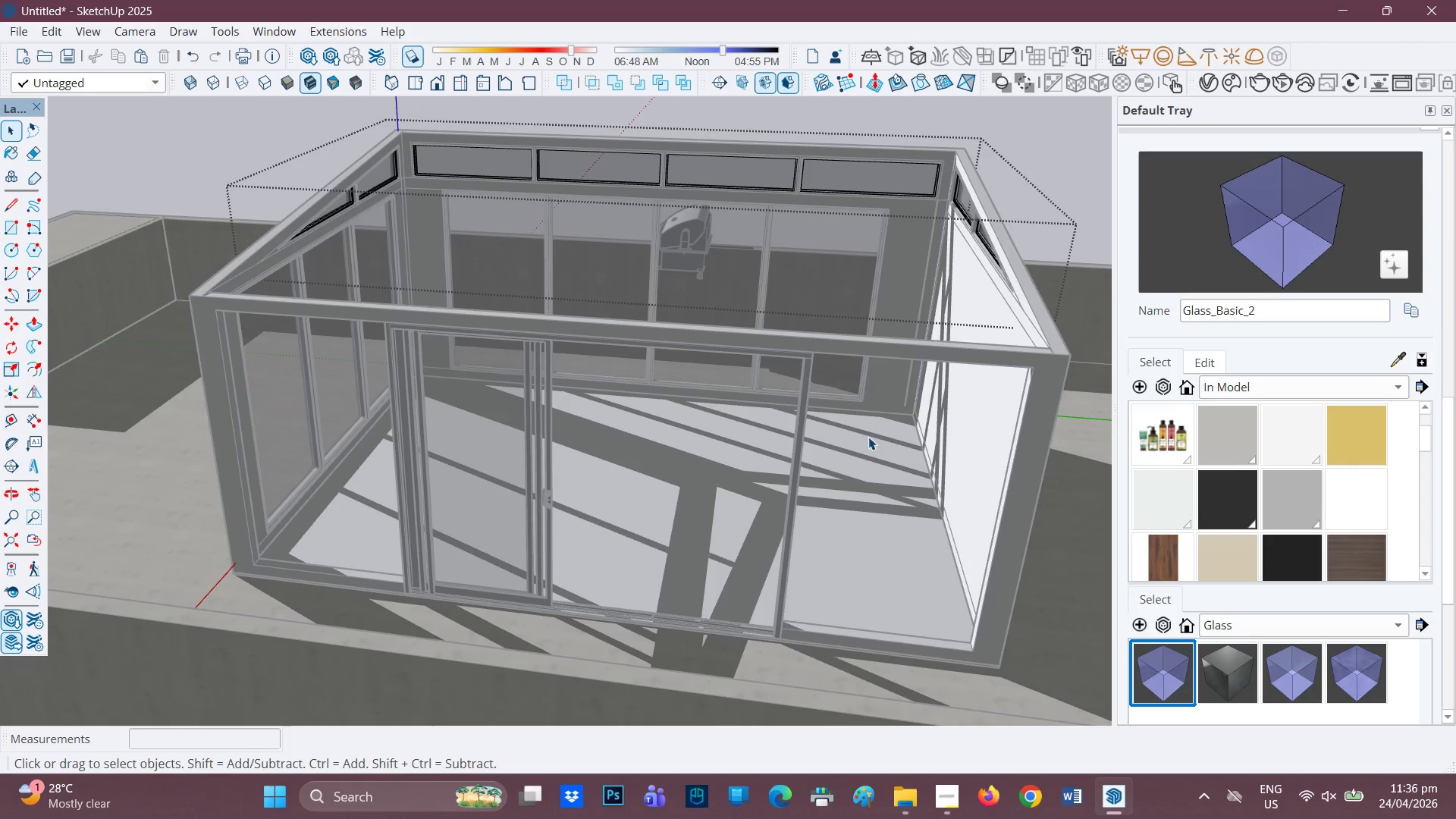 
scroll: coordinate [864, 442], scroll_direction: up, amount: 1.0
 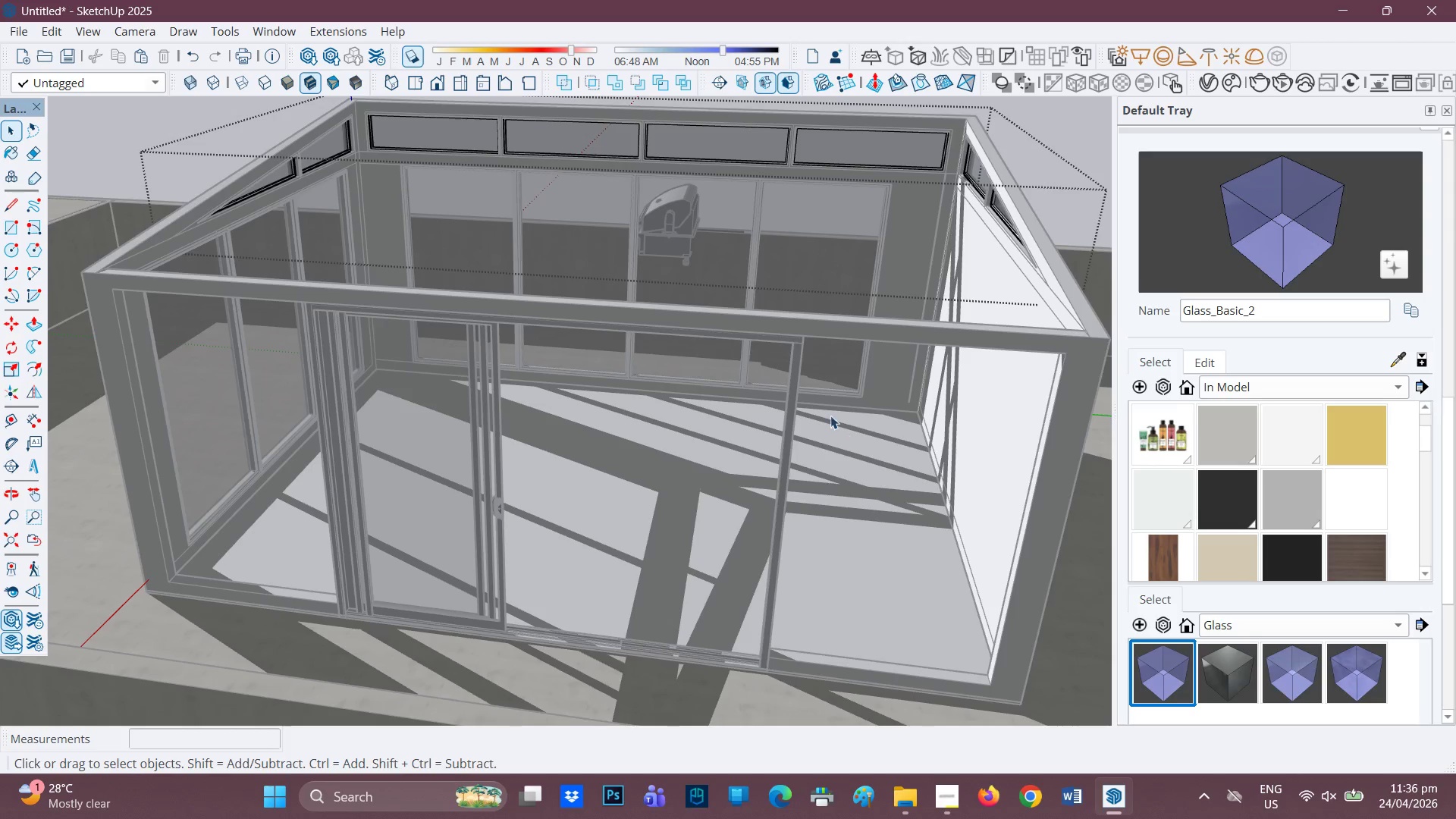 
key(Space)
 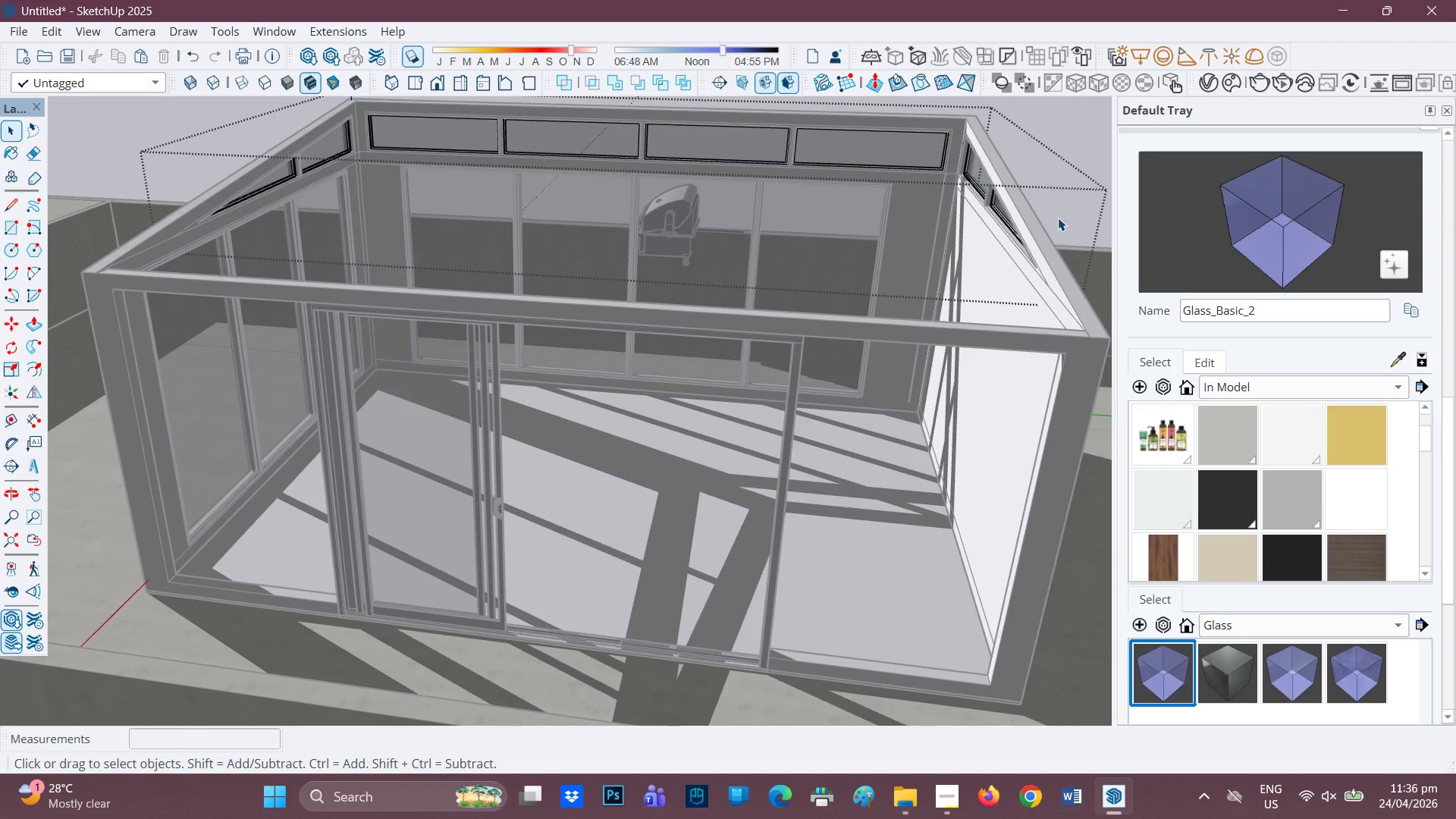 
double_click([1058, 218])
 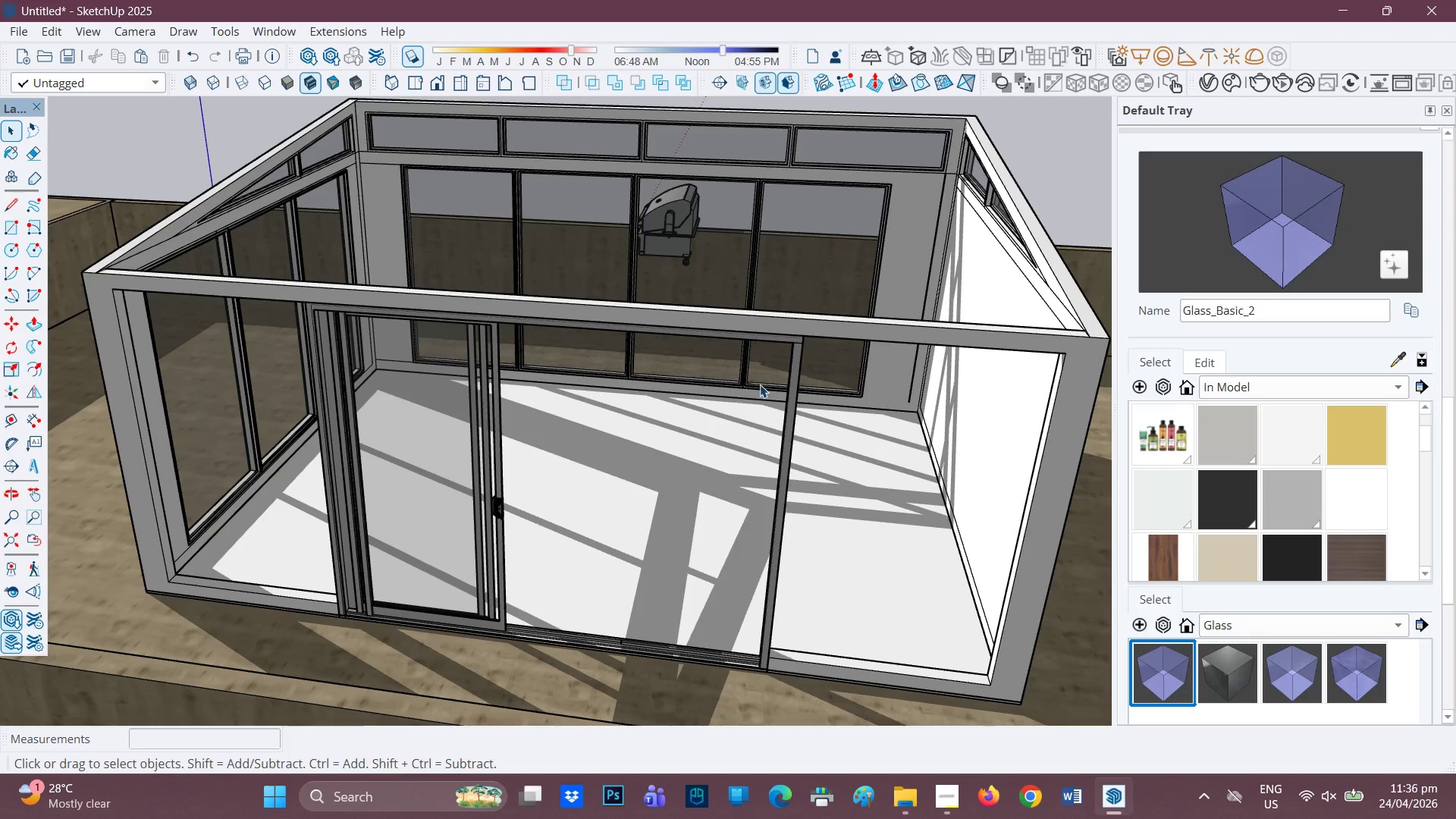 
scroll: coordinate [824, 407], scroll_direction: up, amount: 1.0
 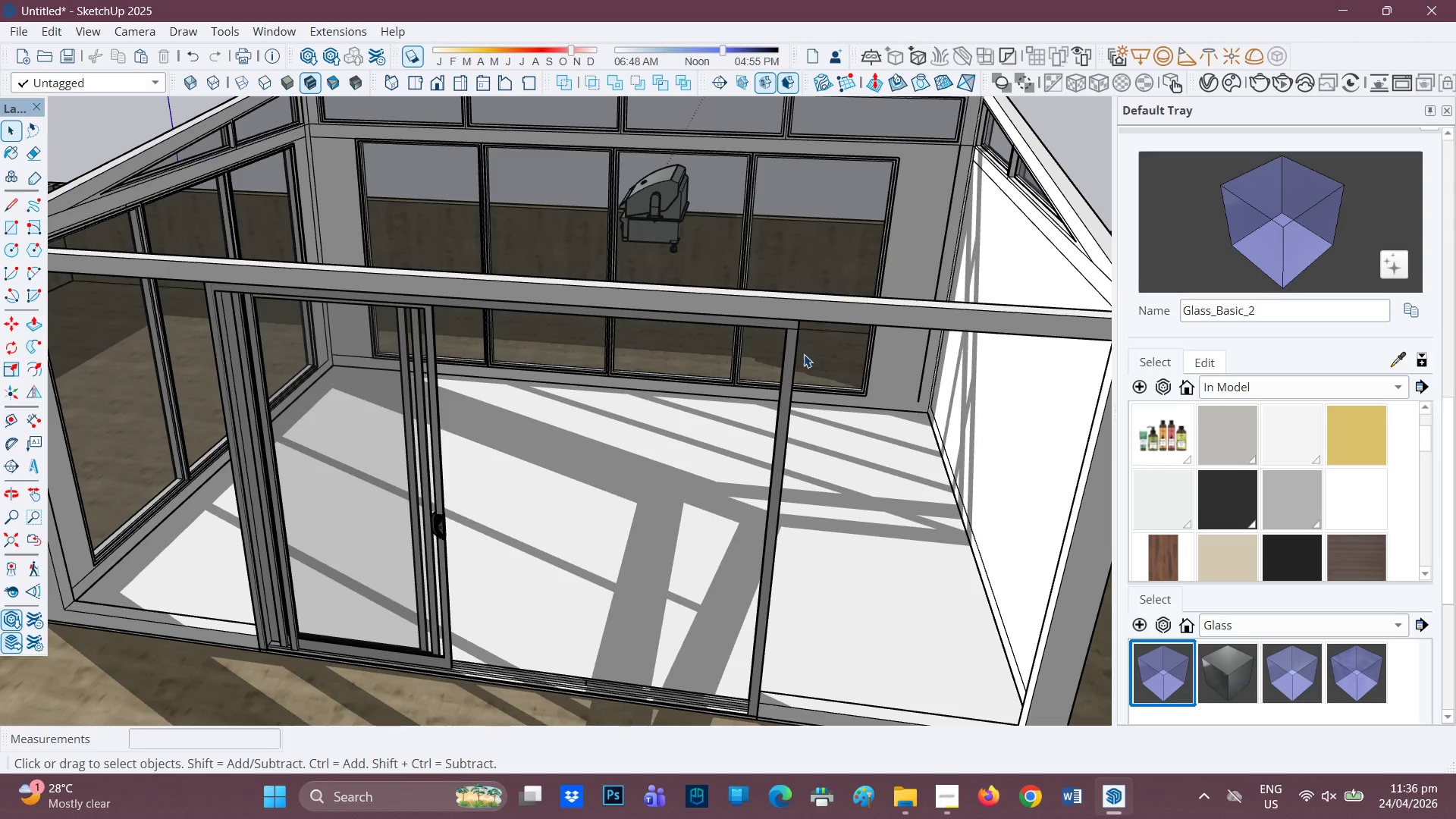 
left_click([812, 348])
 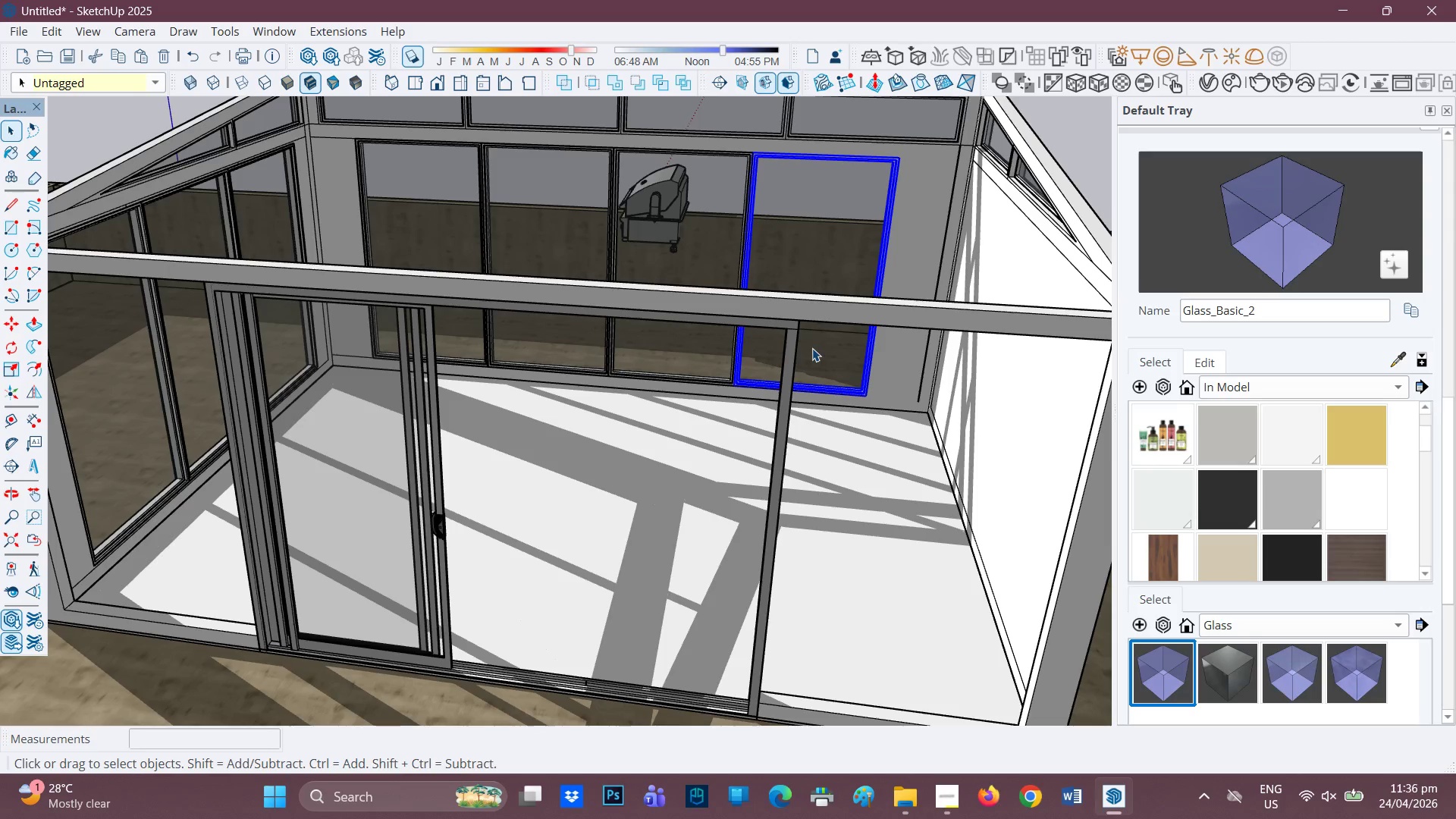 
key(Control+C)
 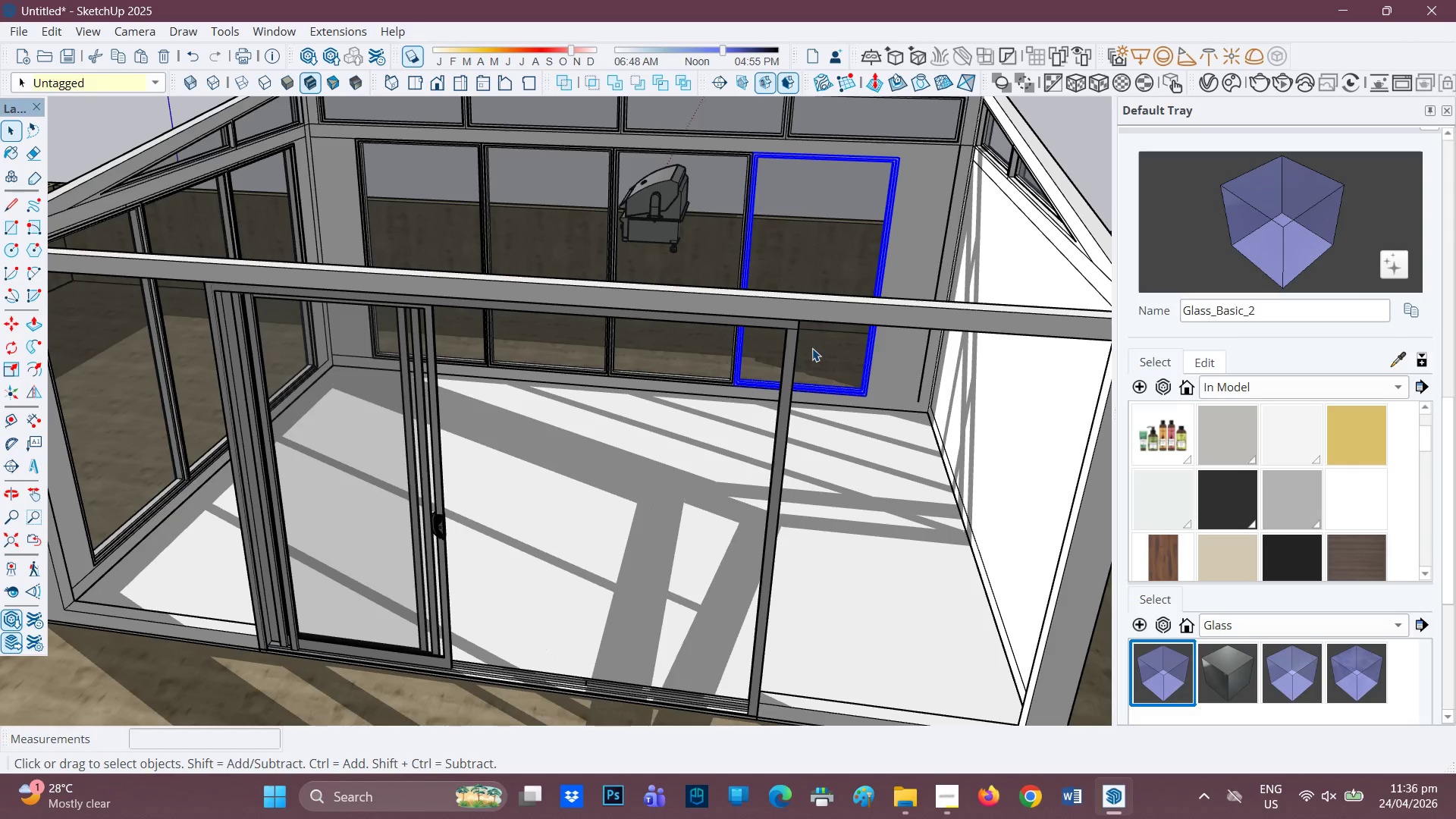 
key(Control+V)
 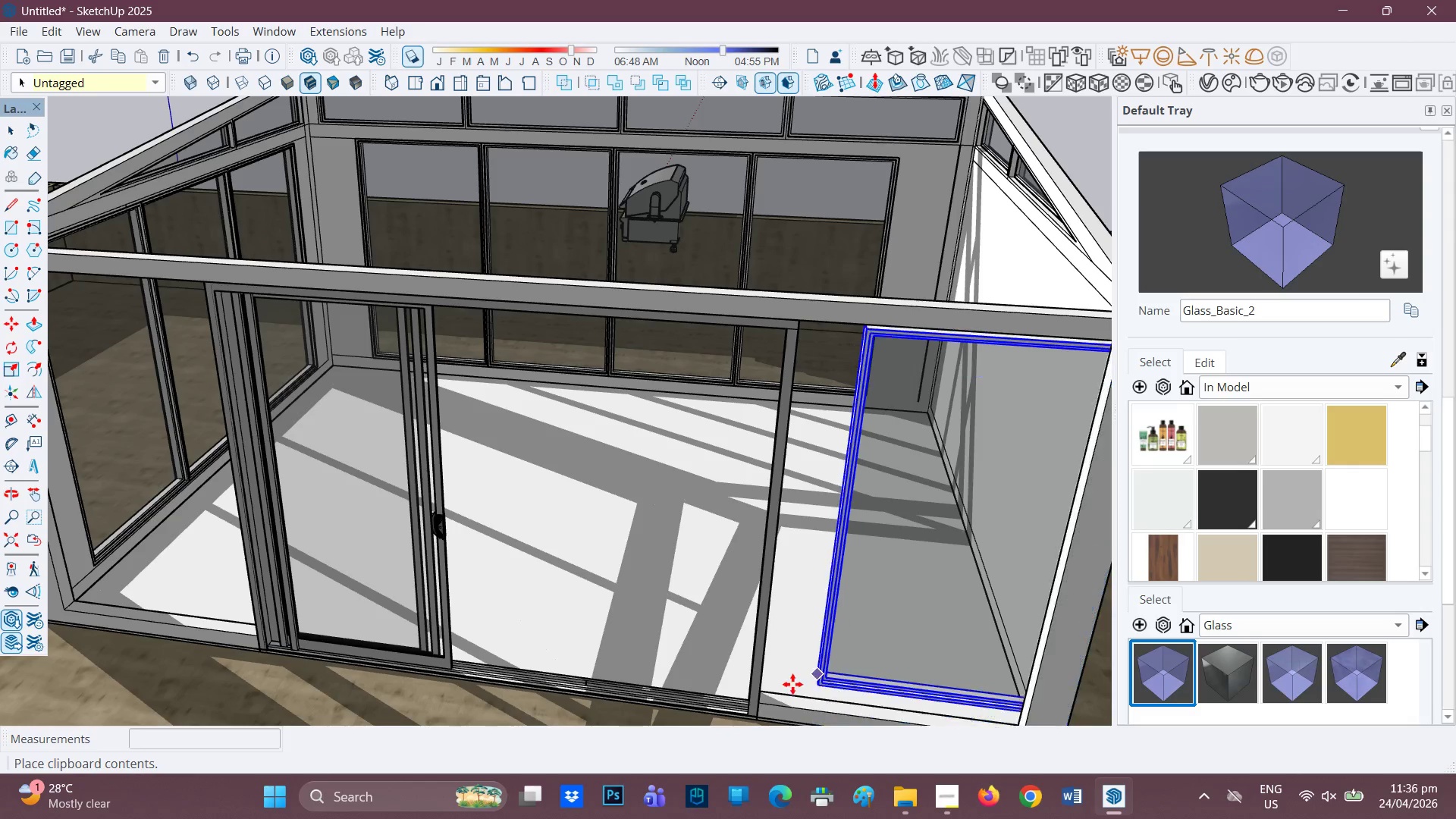 
left_click([791, 687])
 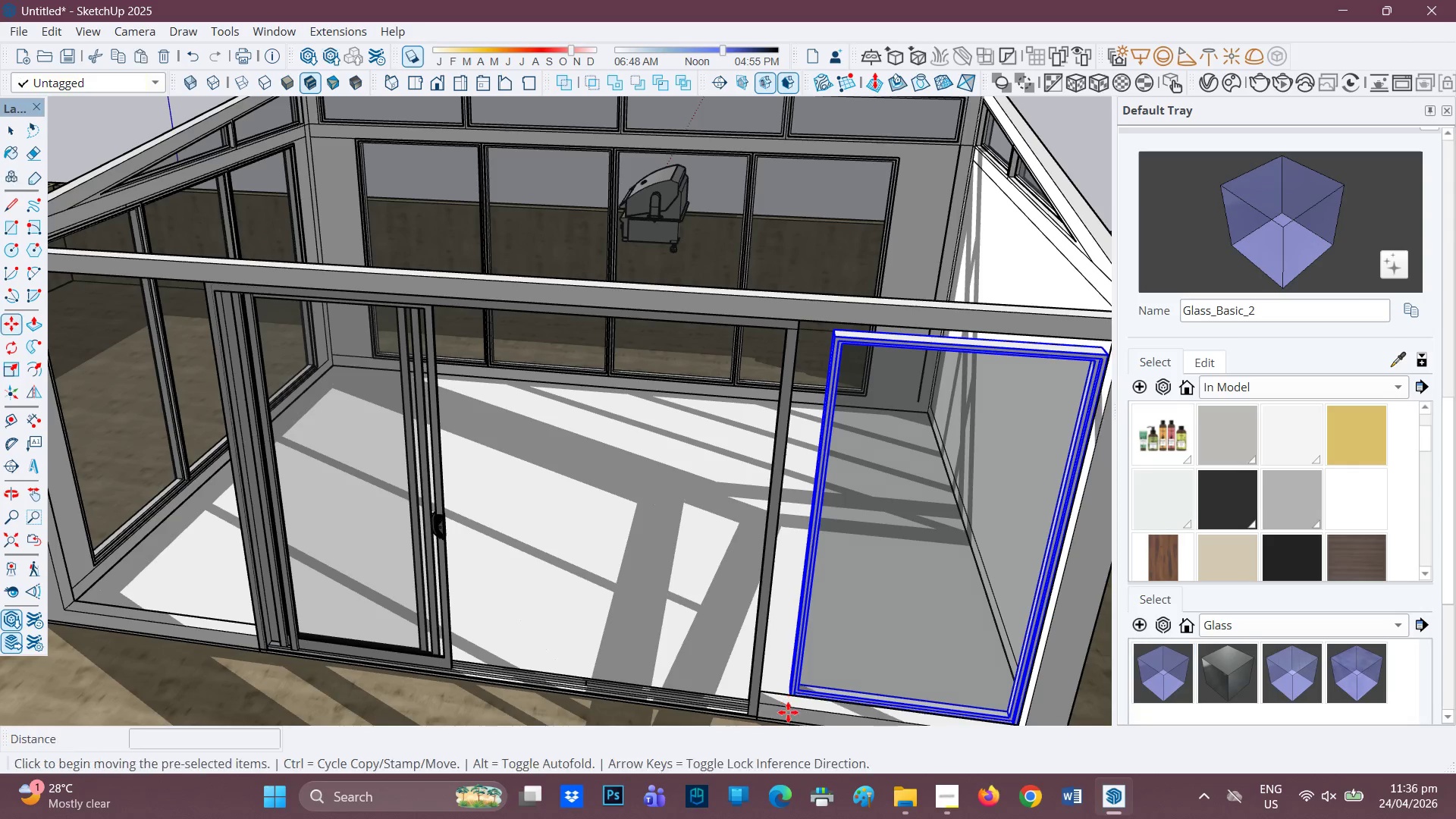 
scroll: coordinate [794, 692], scroll_direction: up, amount: 9.0
 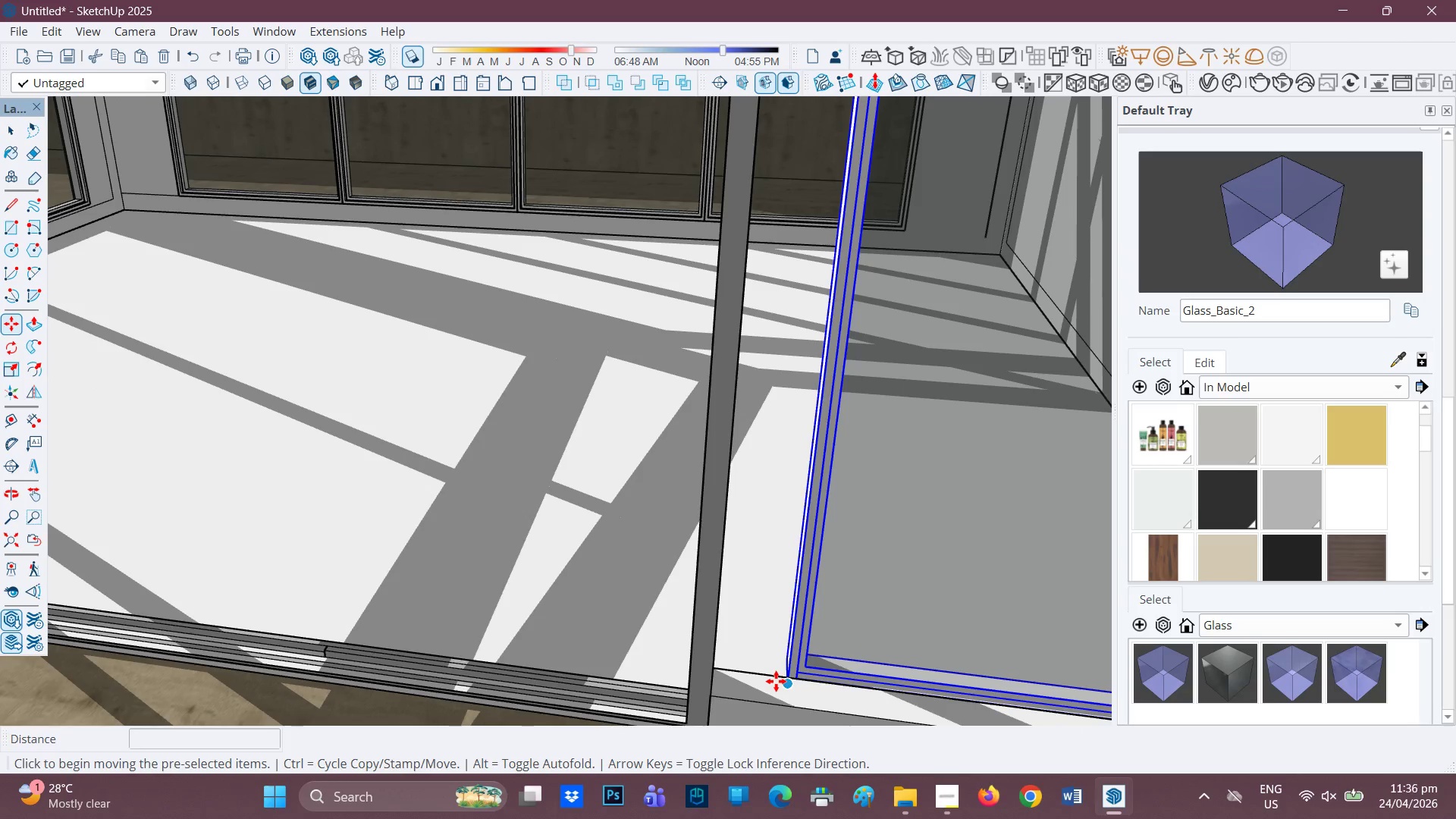 
left_click([777, 681])
 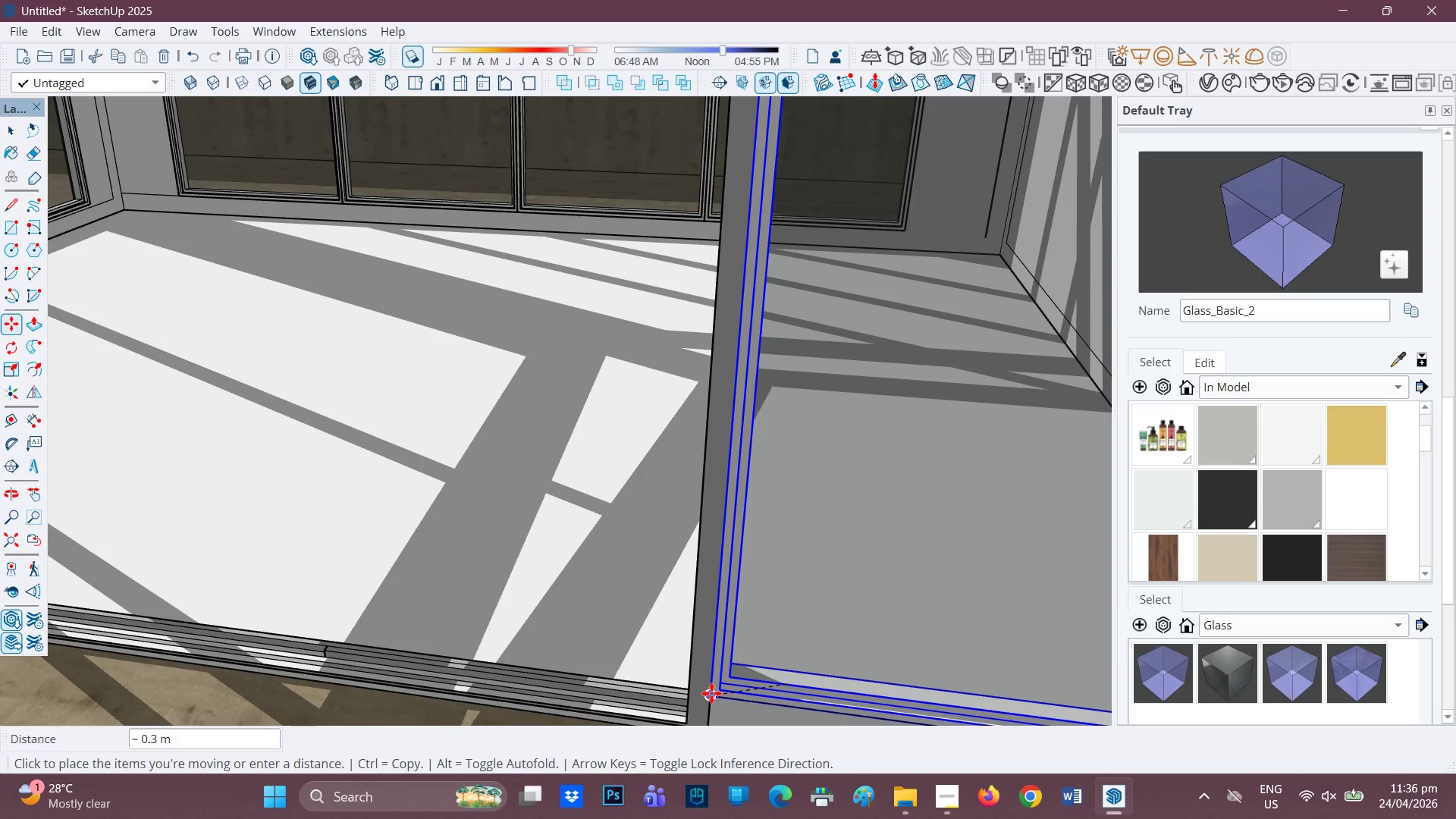 
scroll: coordinate [613, 663], scroll_direction: down, amount: 11.0
 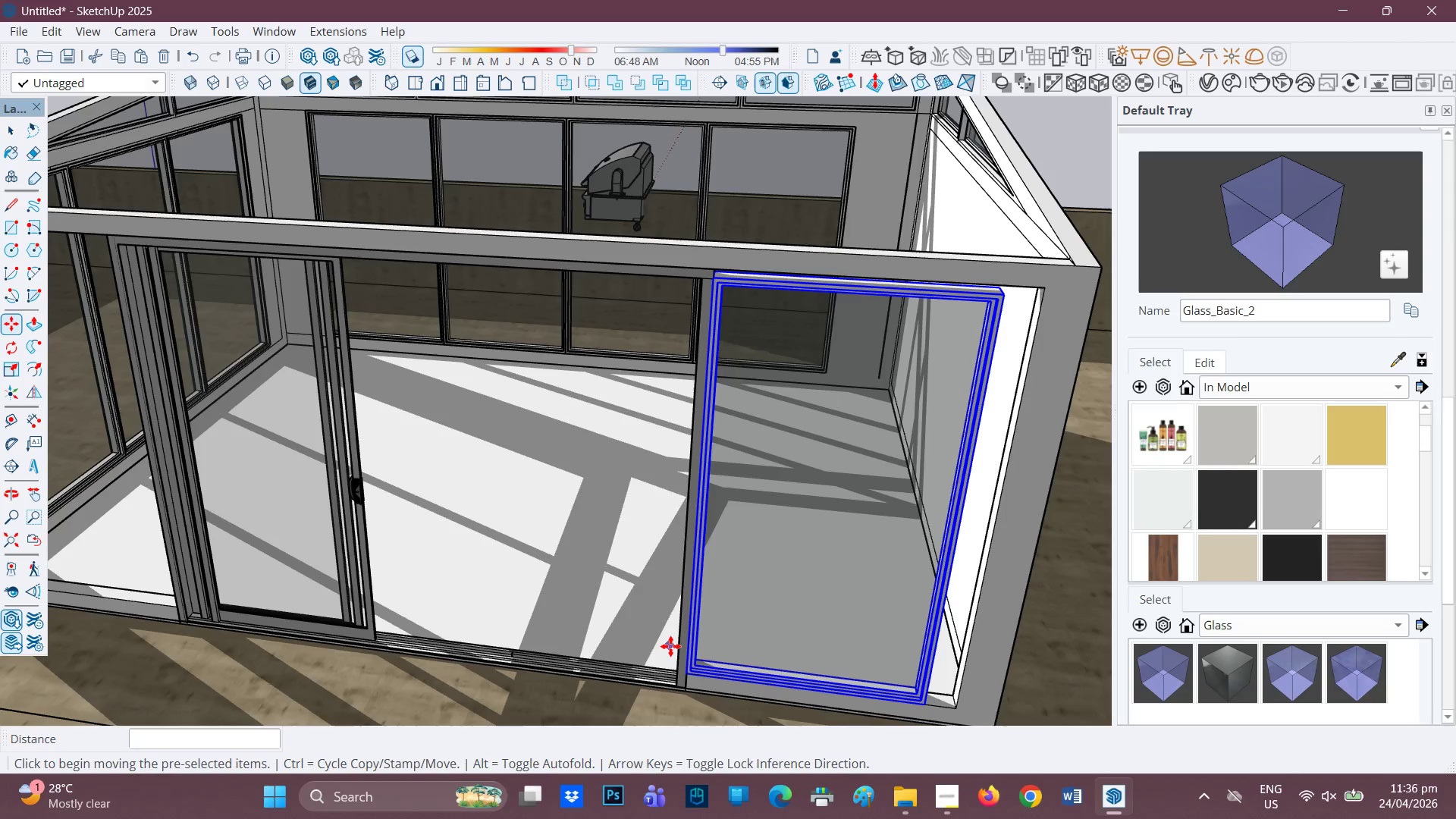 
key(M)
 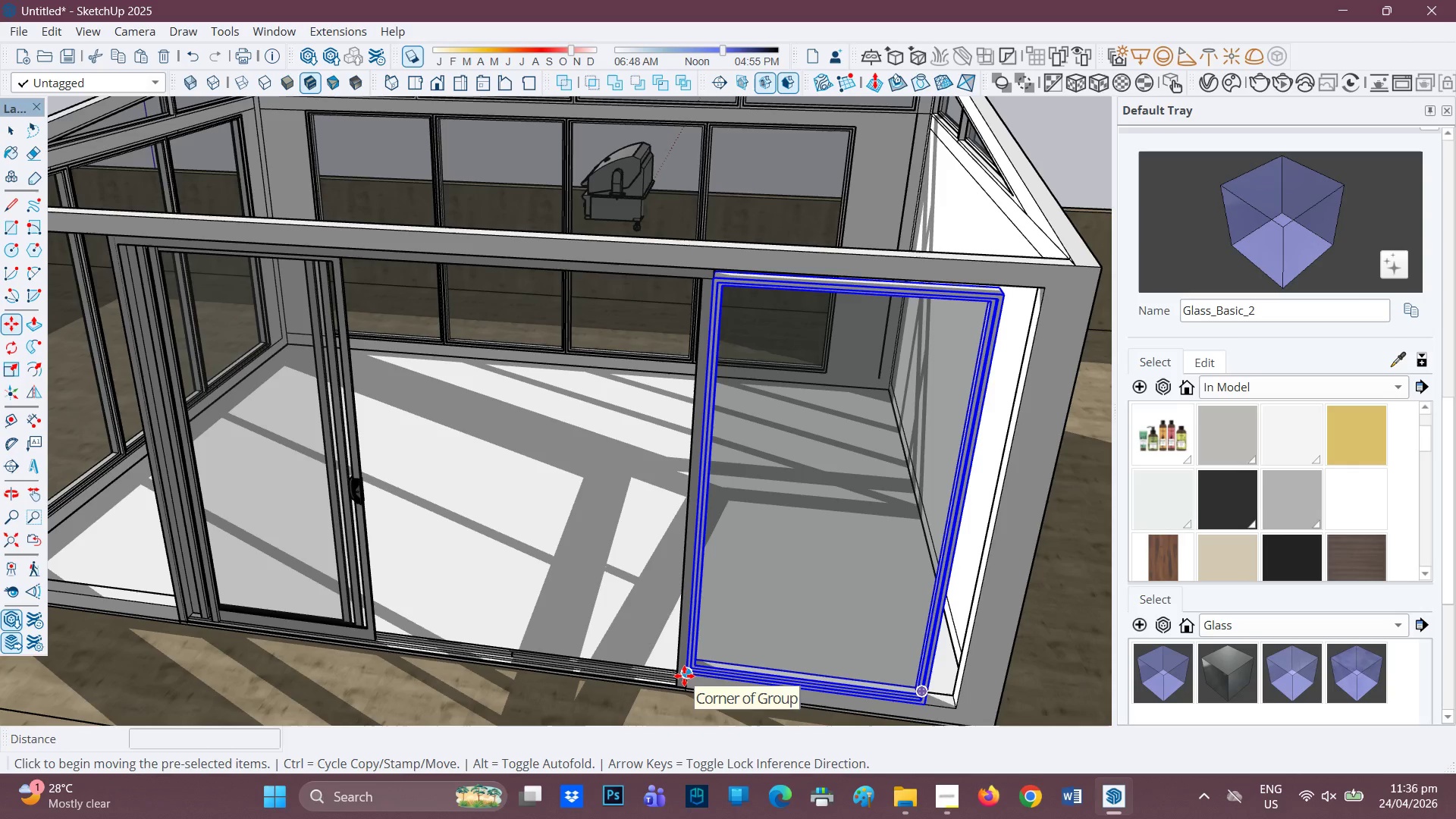 
key(Control+ControlRight)
 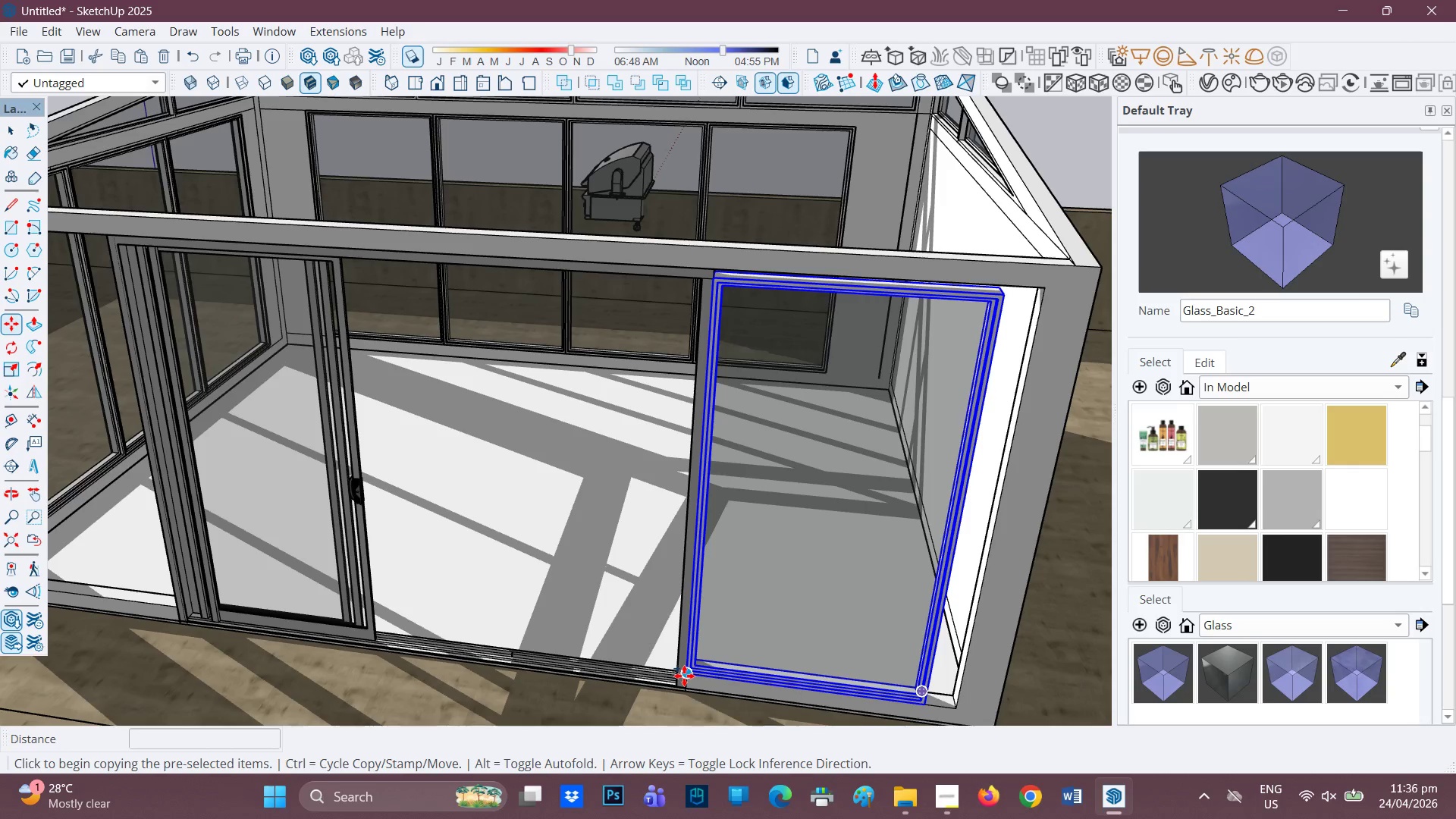 
left_click([684, 676])
 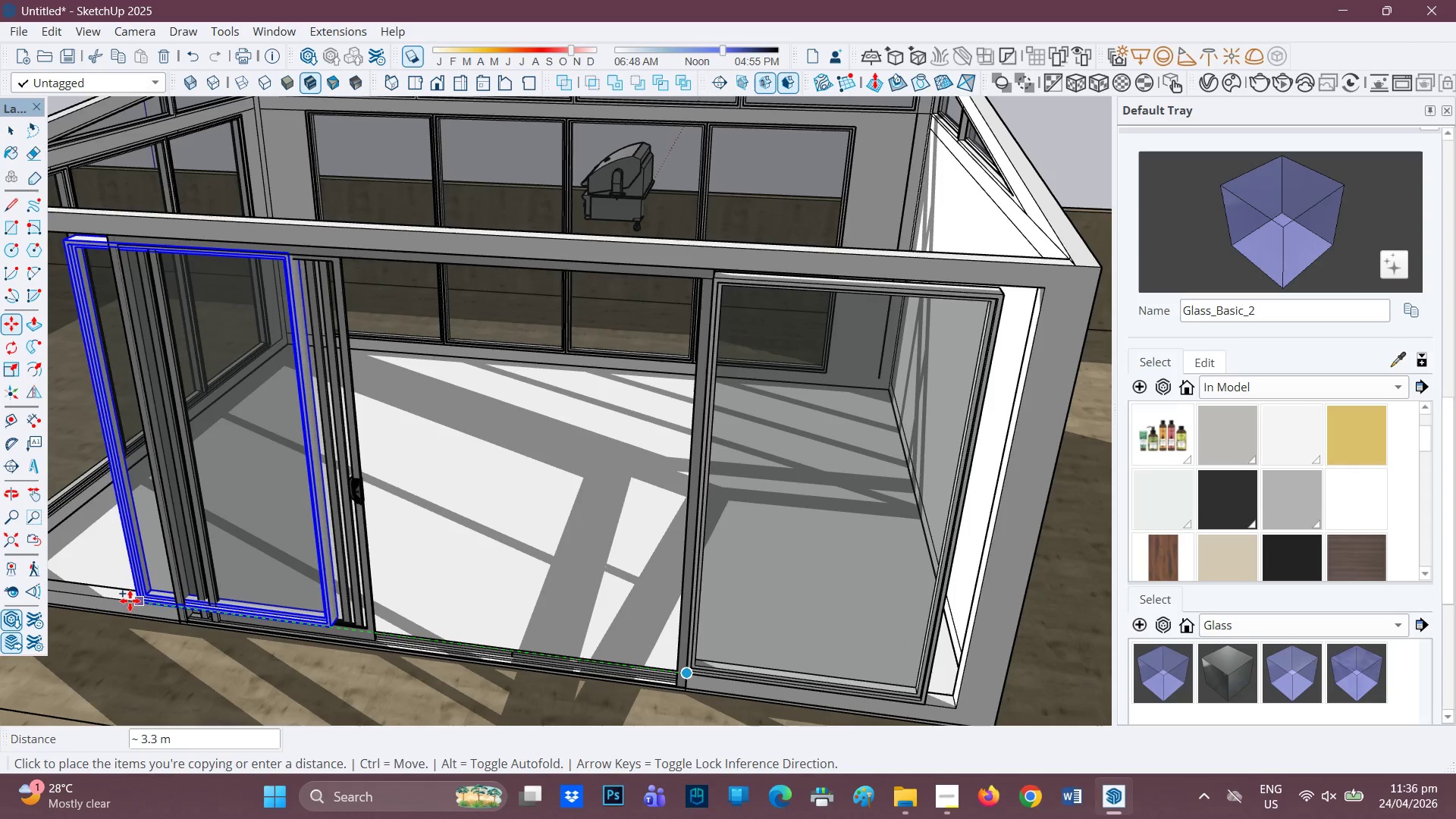 
left_click([118, 598])
 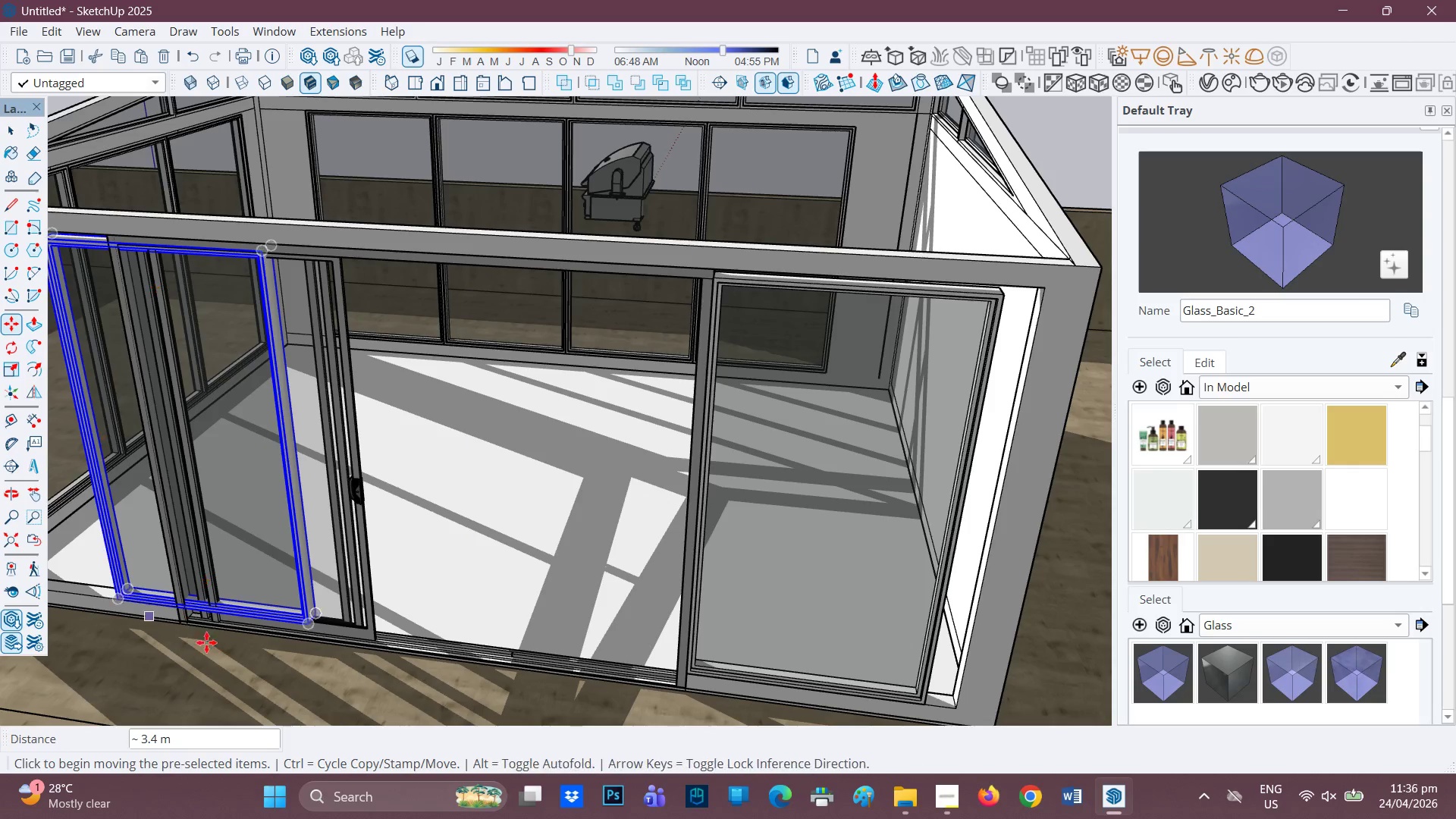 
scroll: coordinate [188, 641], scroll_direction: up, amount: 1.0
 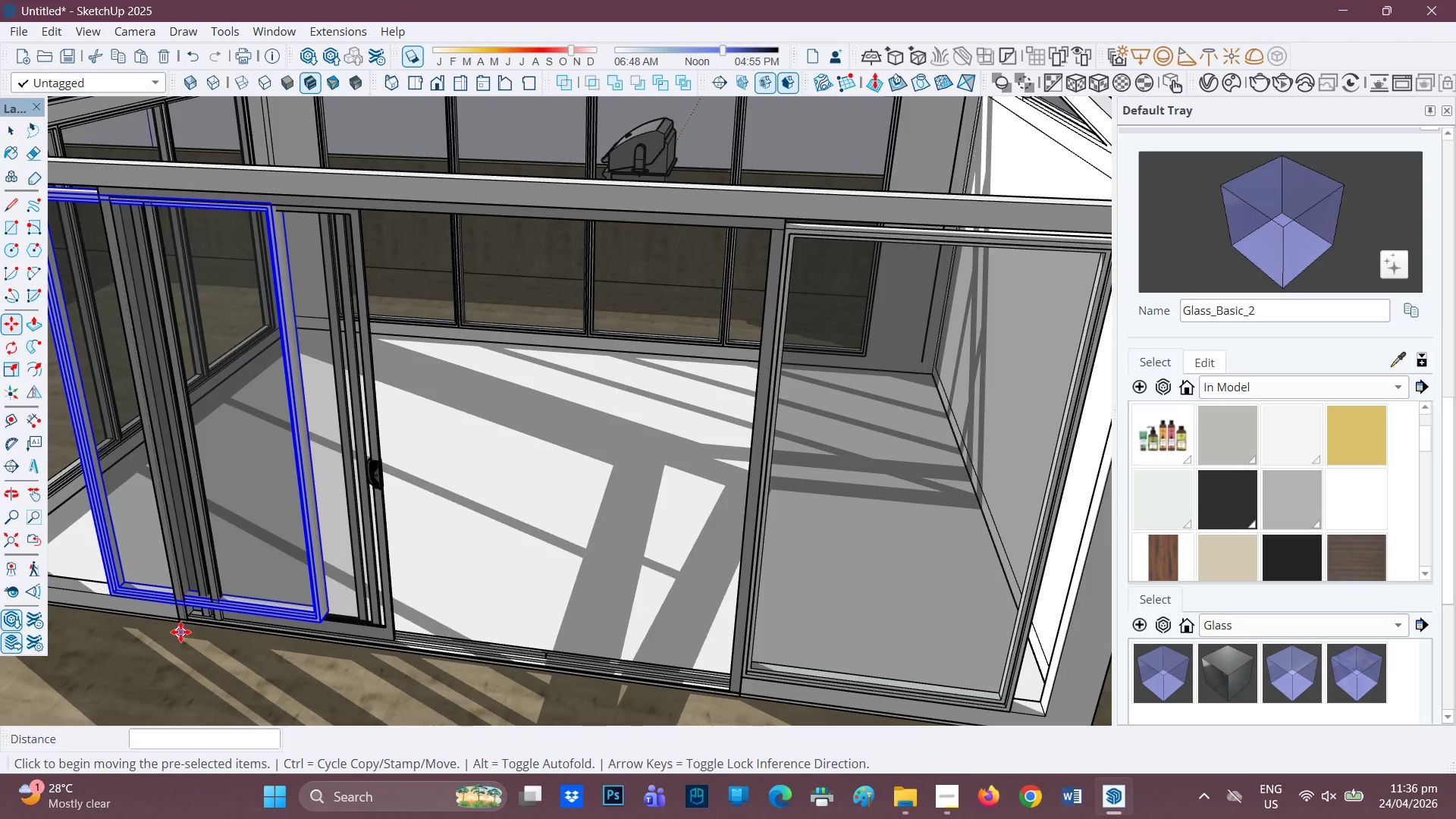 
key(H)
 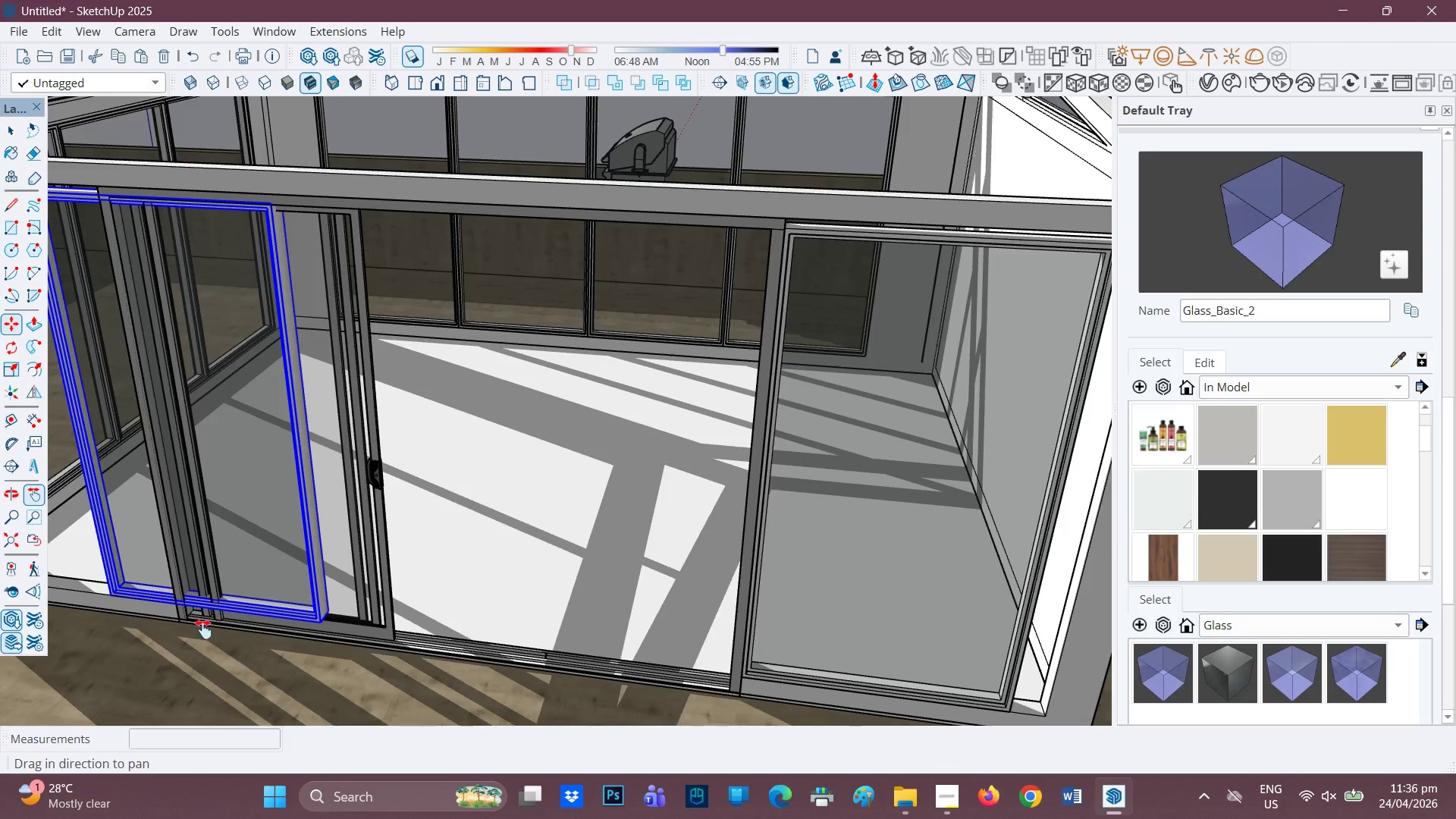 
left_click_drag(start_coordinate=[190, 630], to_coordinate=[714, 638])
 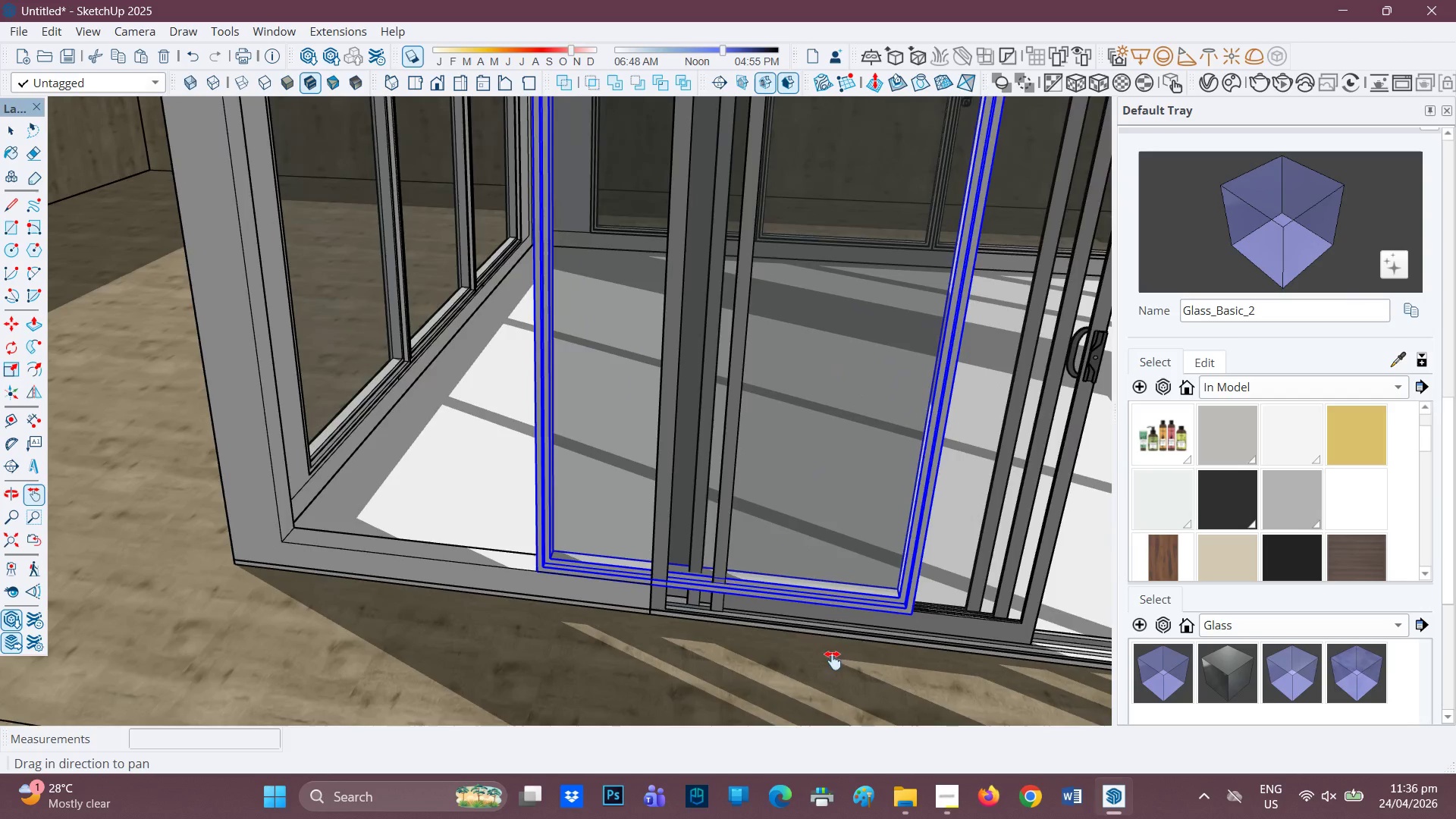 
scroll: coordinate [836, 657], scroll_direction: up, amount: 7.0
 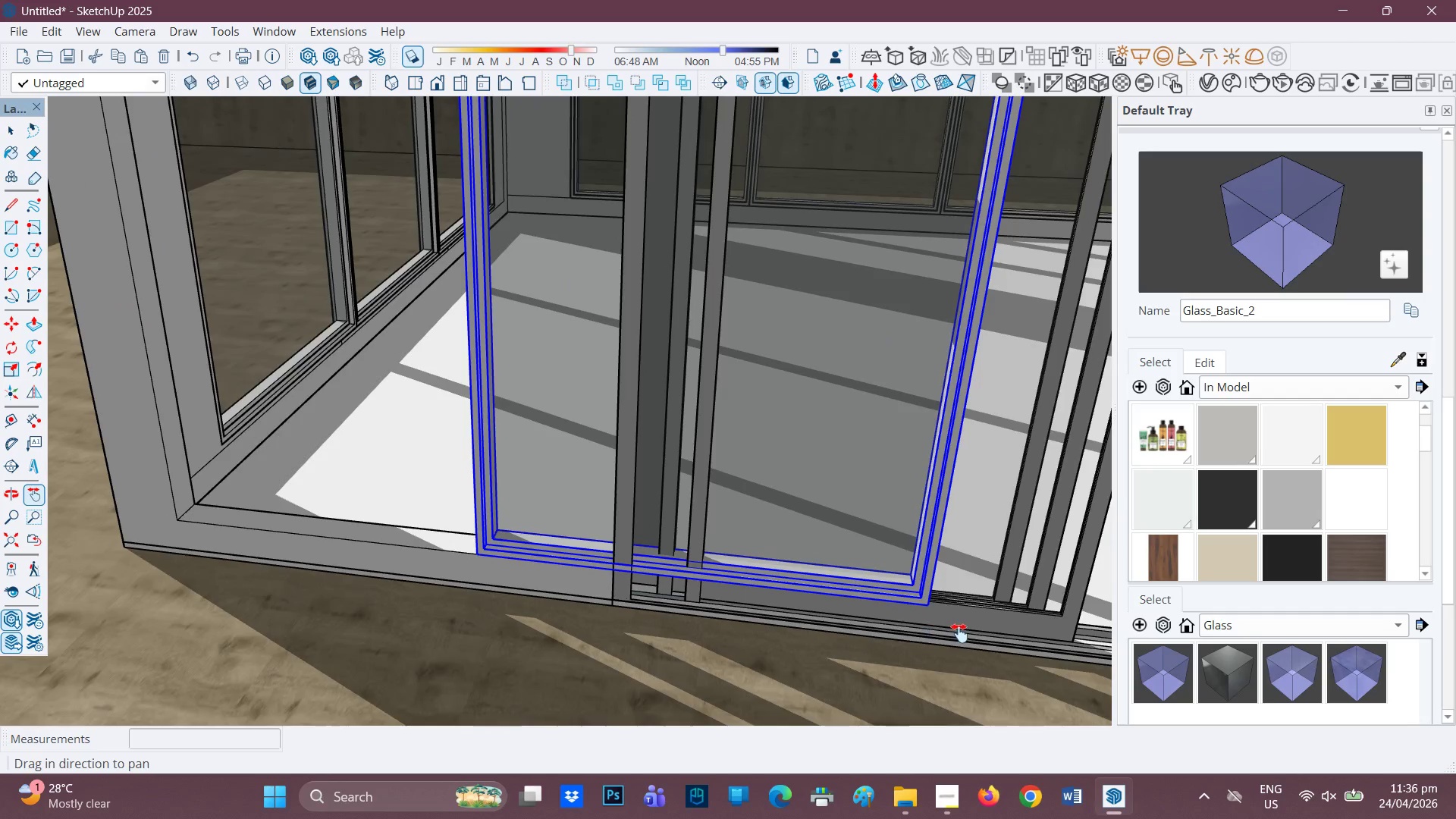 
key(M)
 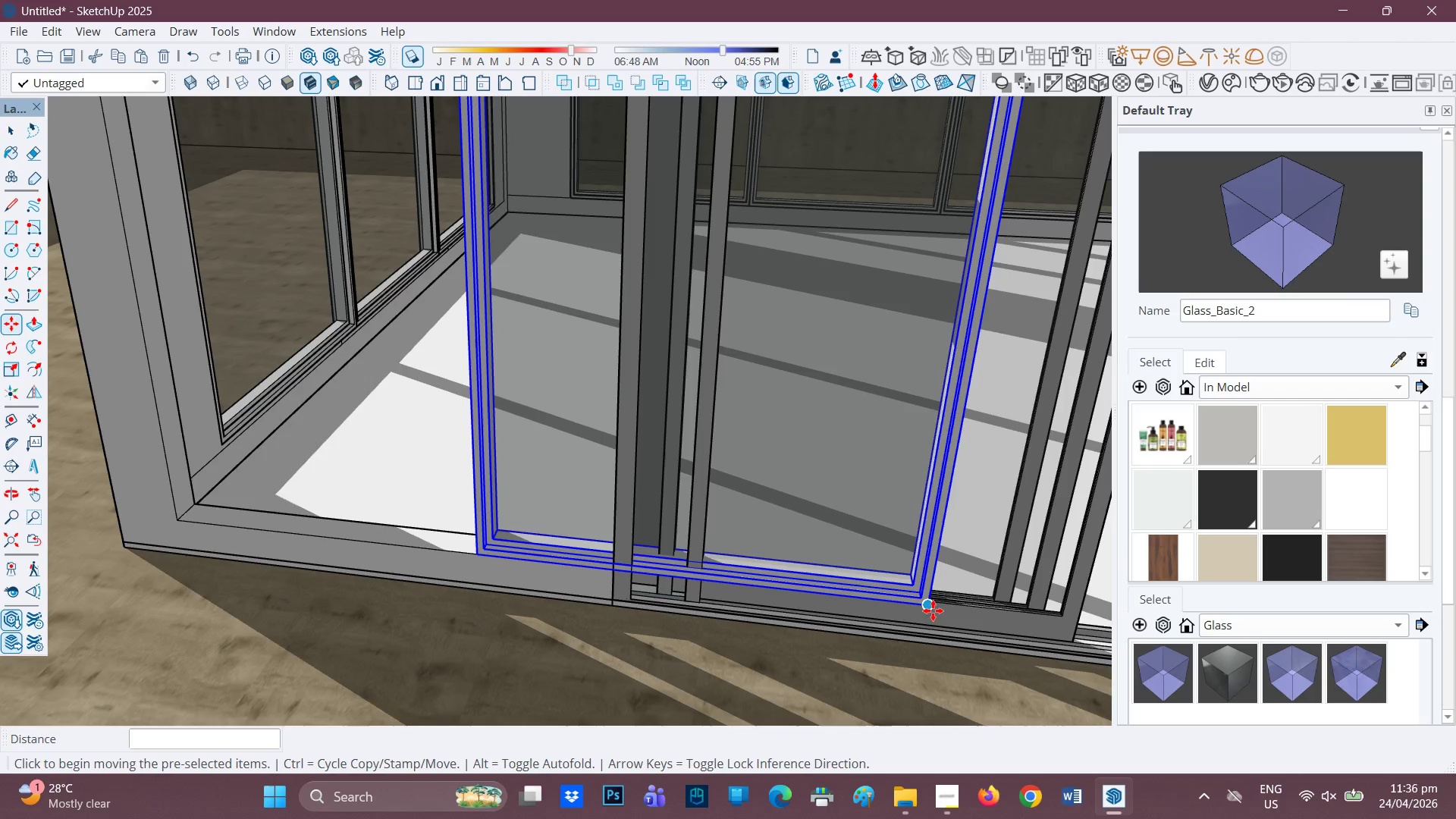 
left_click([929, 610])
 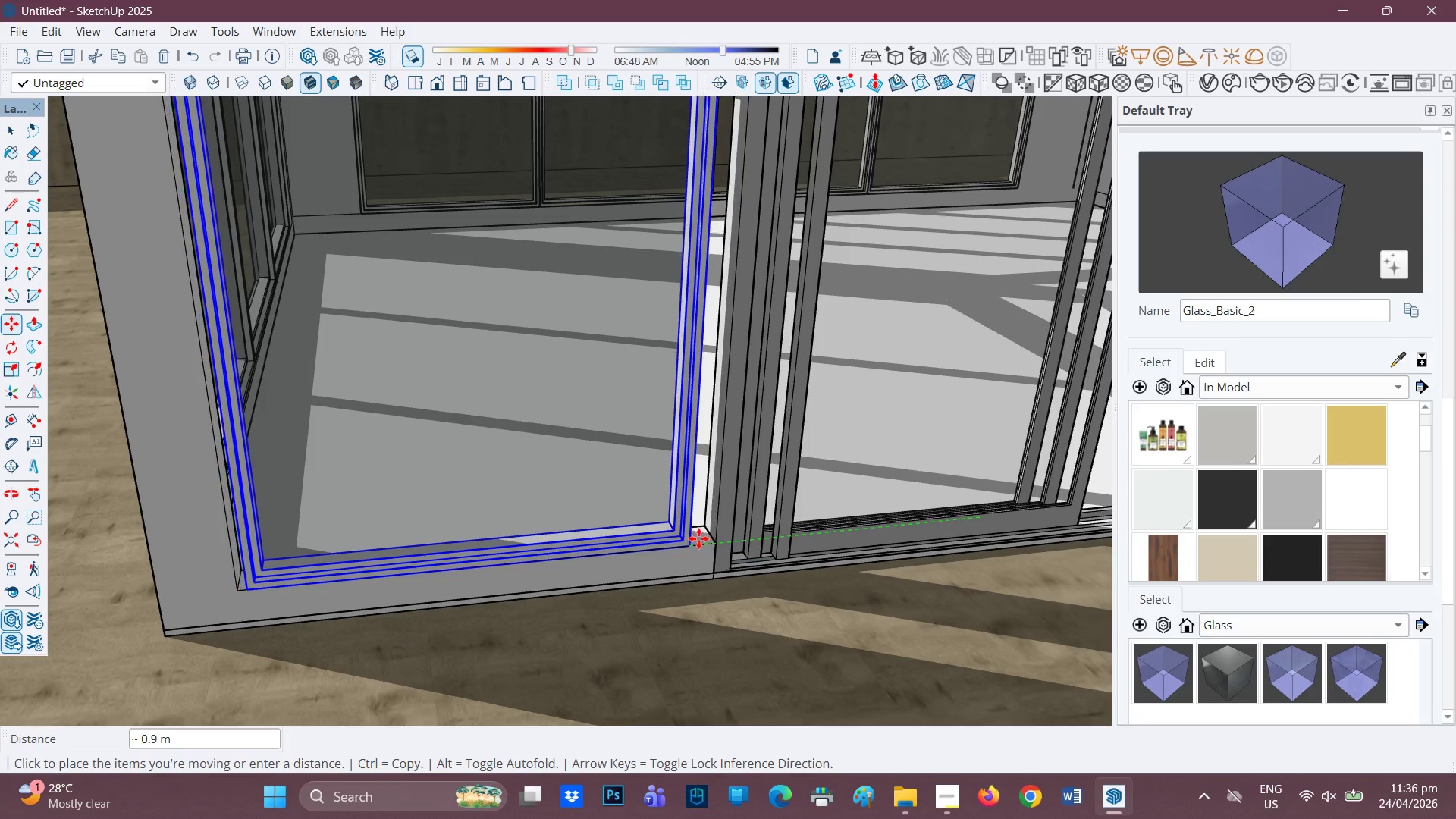 
left_click([716, 541])
 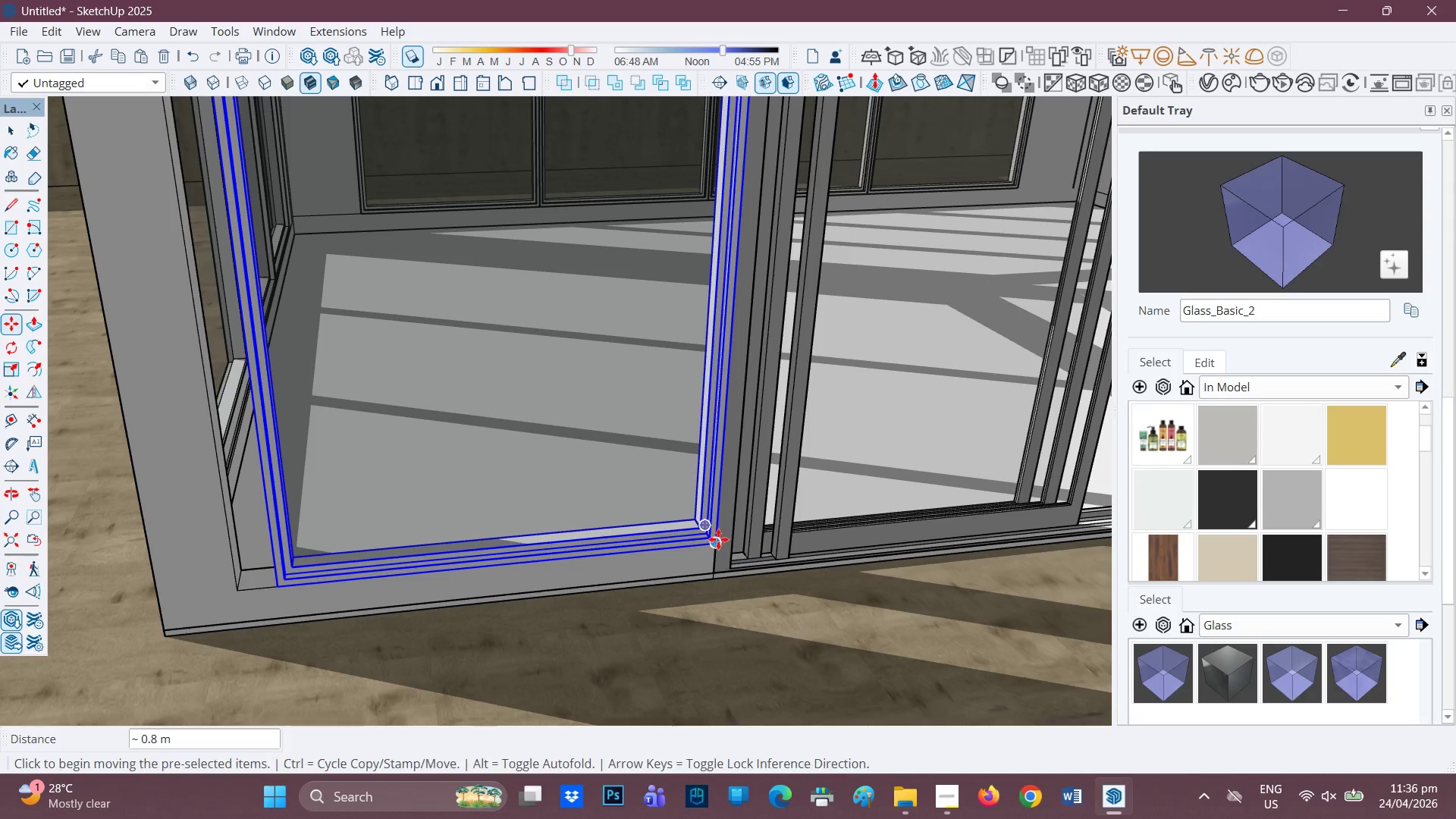 
scroll: coordinate [591, 494], scroll_direction: down, amount: 6.0
 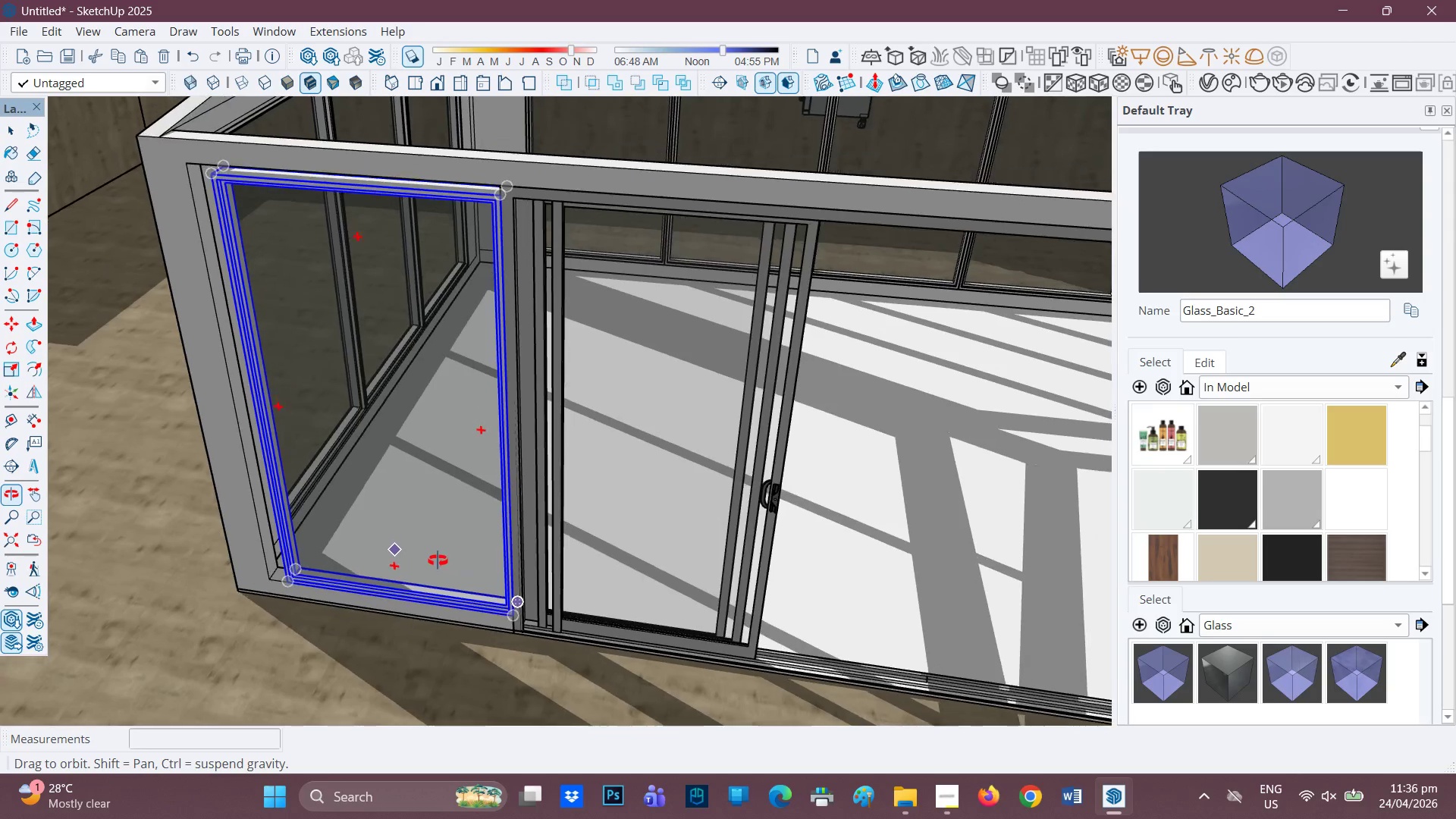 
key(Space)
 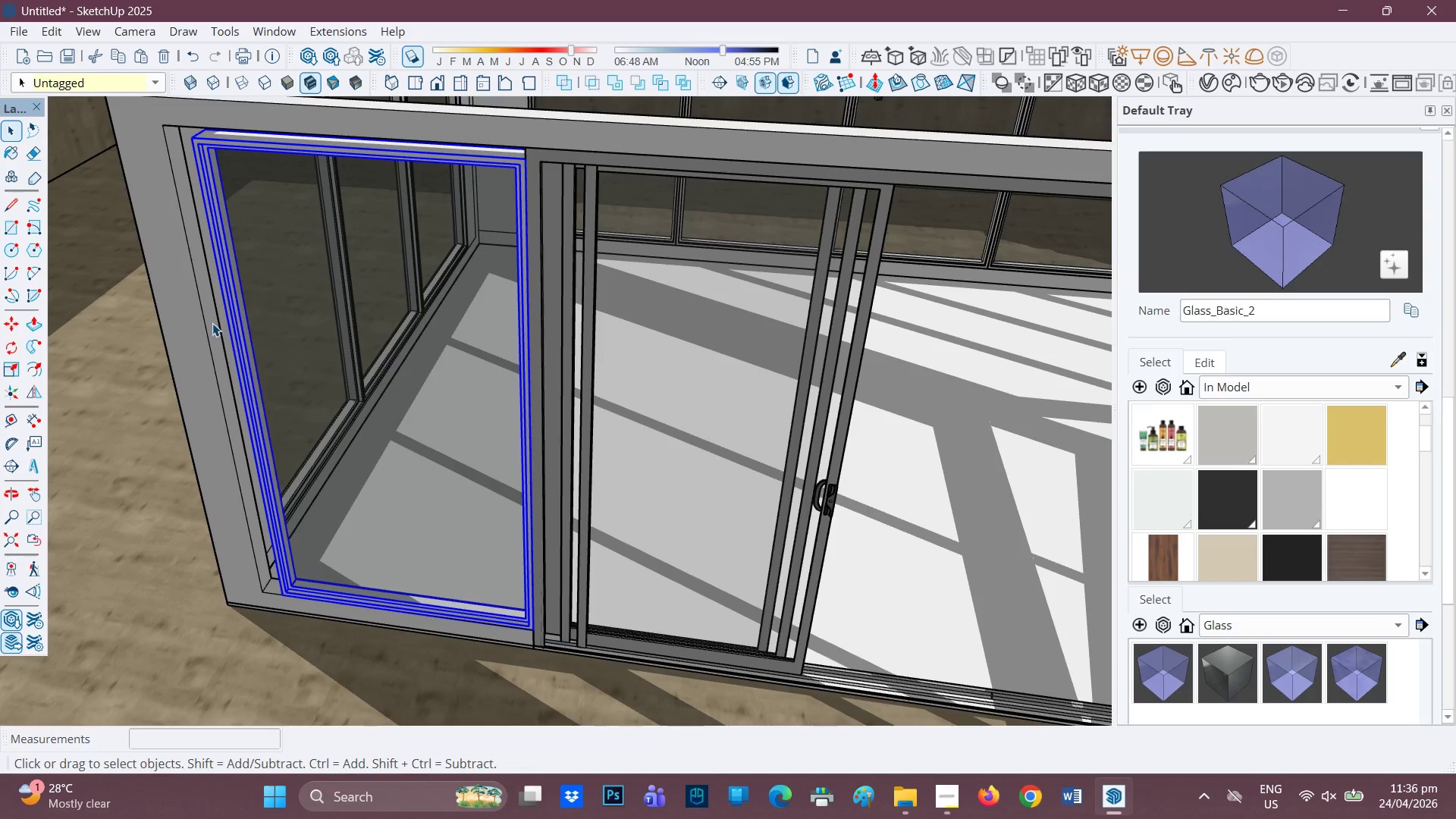 
scroll: coordinate [411, 541], scroll_direction: up, amount: 1.0
 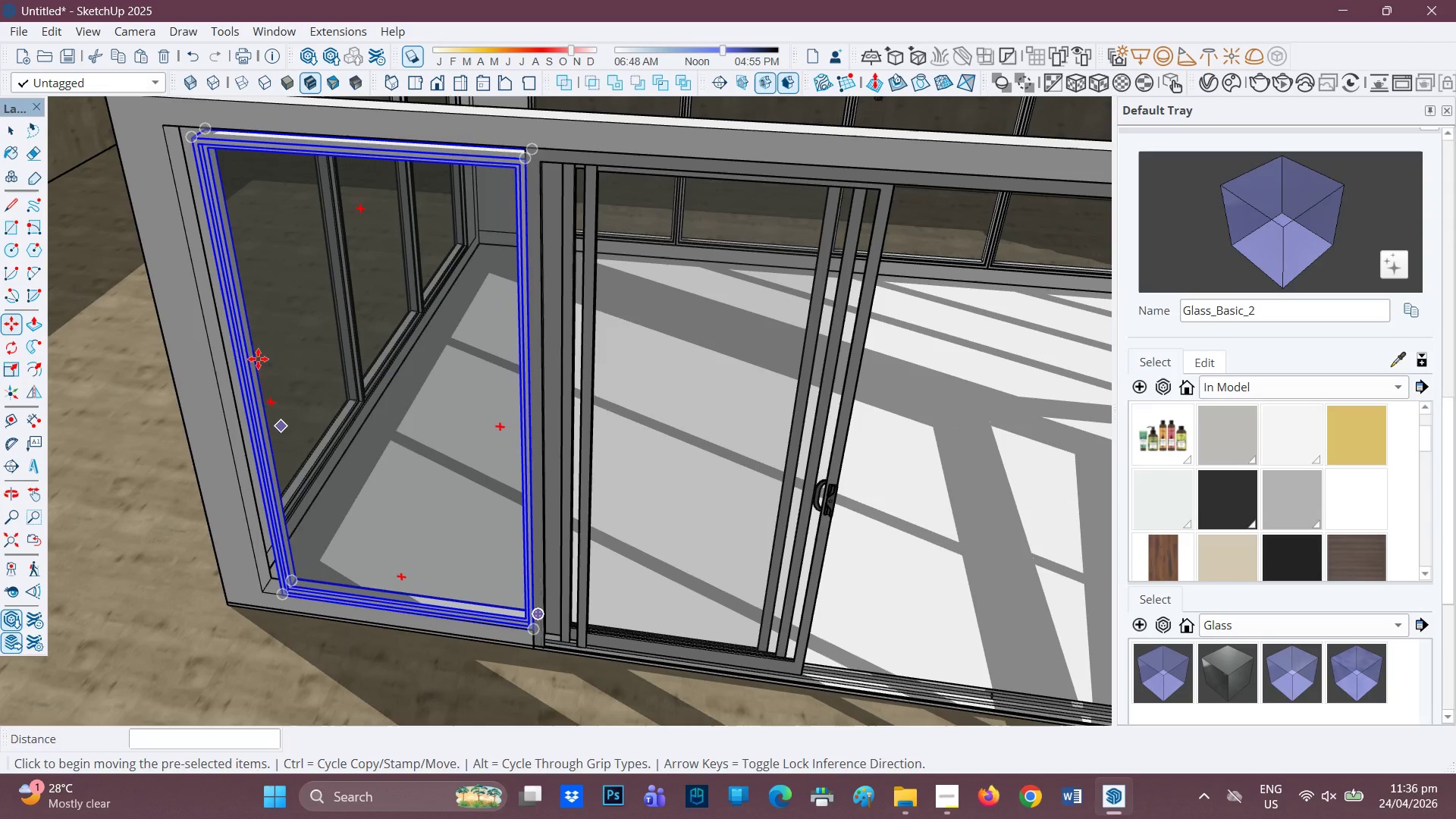 
double_click([212, 323])
 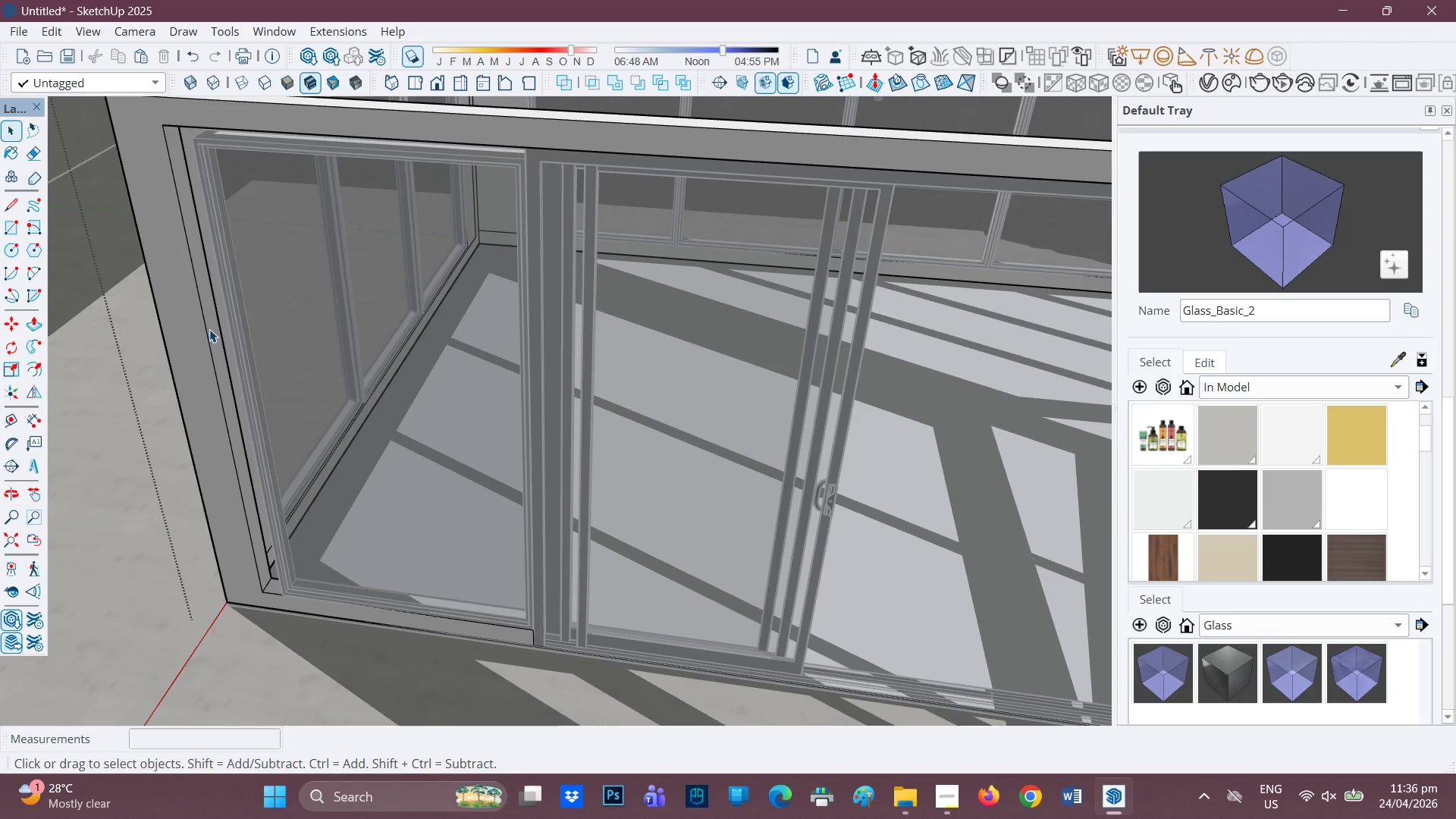 
key(P)
 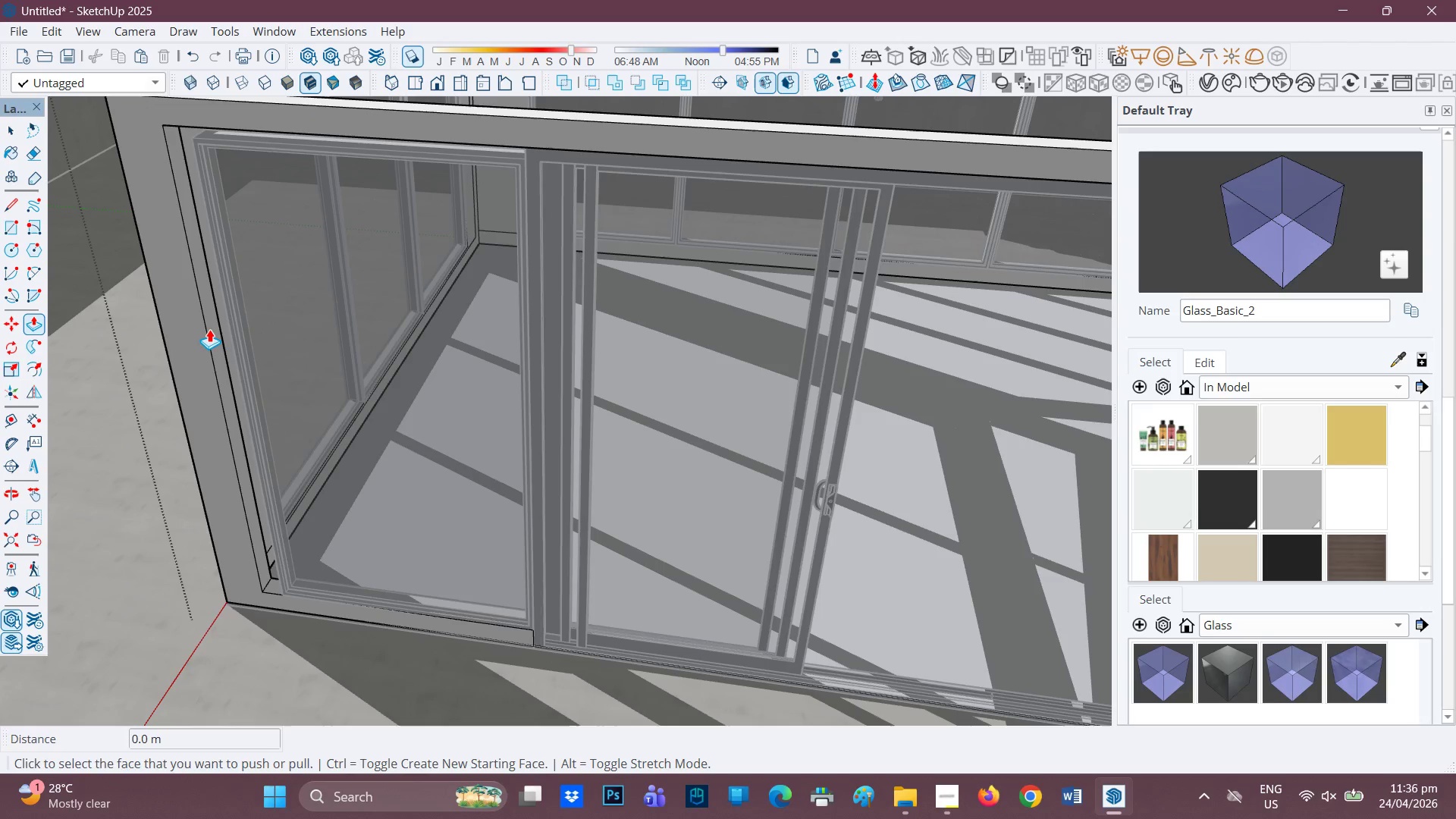 
left_click([209, 329])
 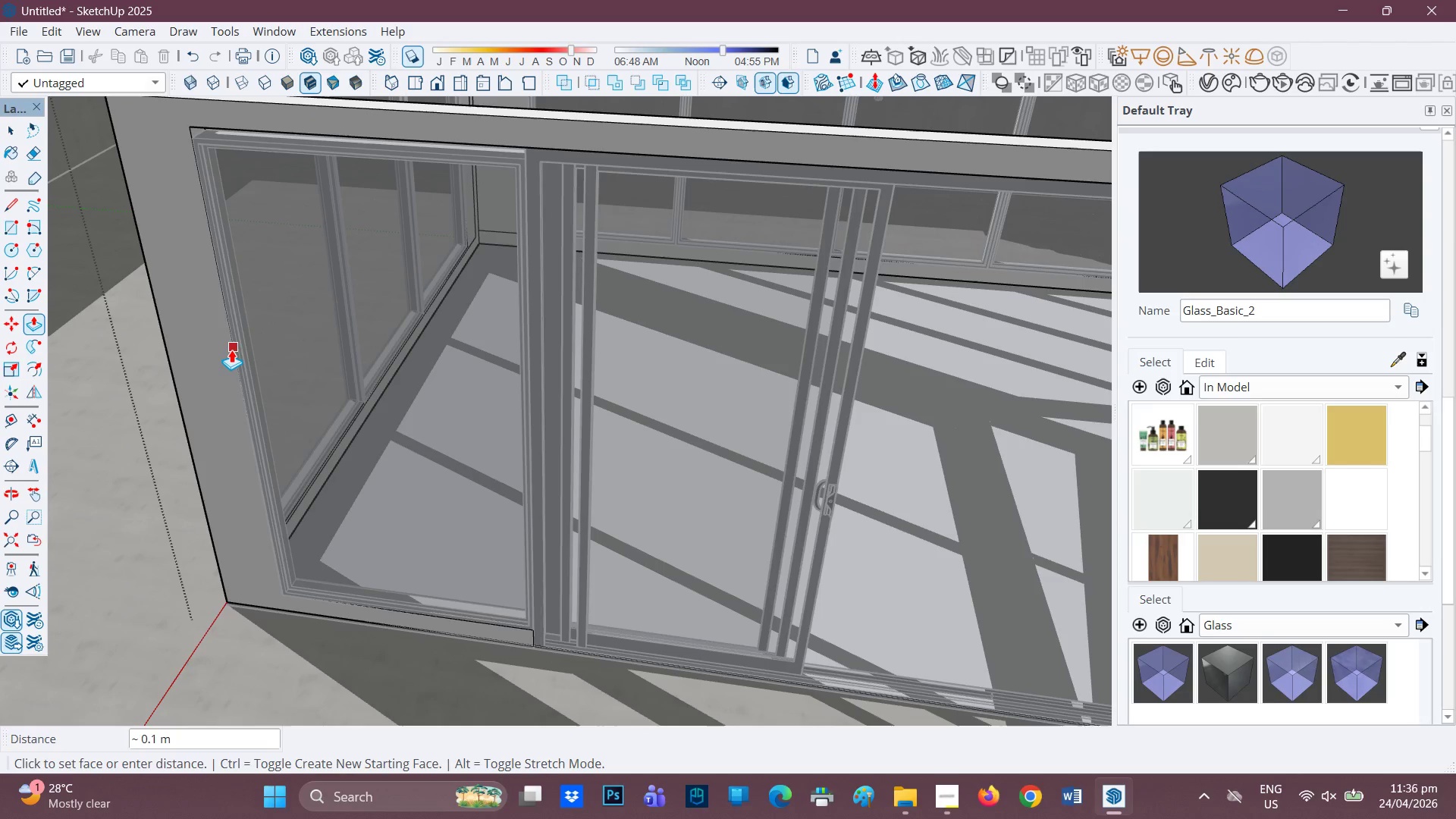 
wait(8.91)
 